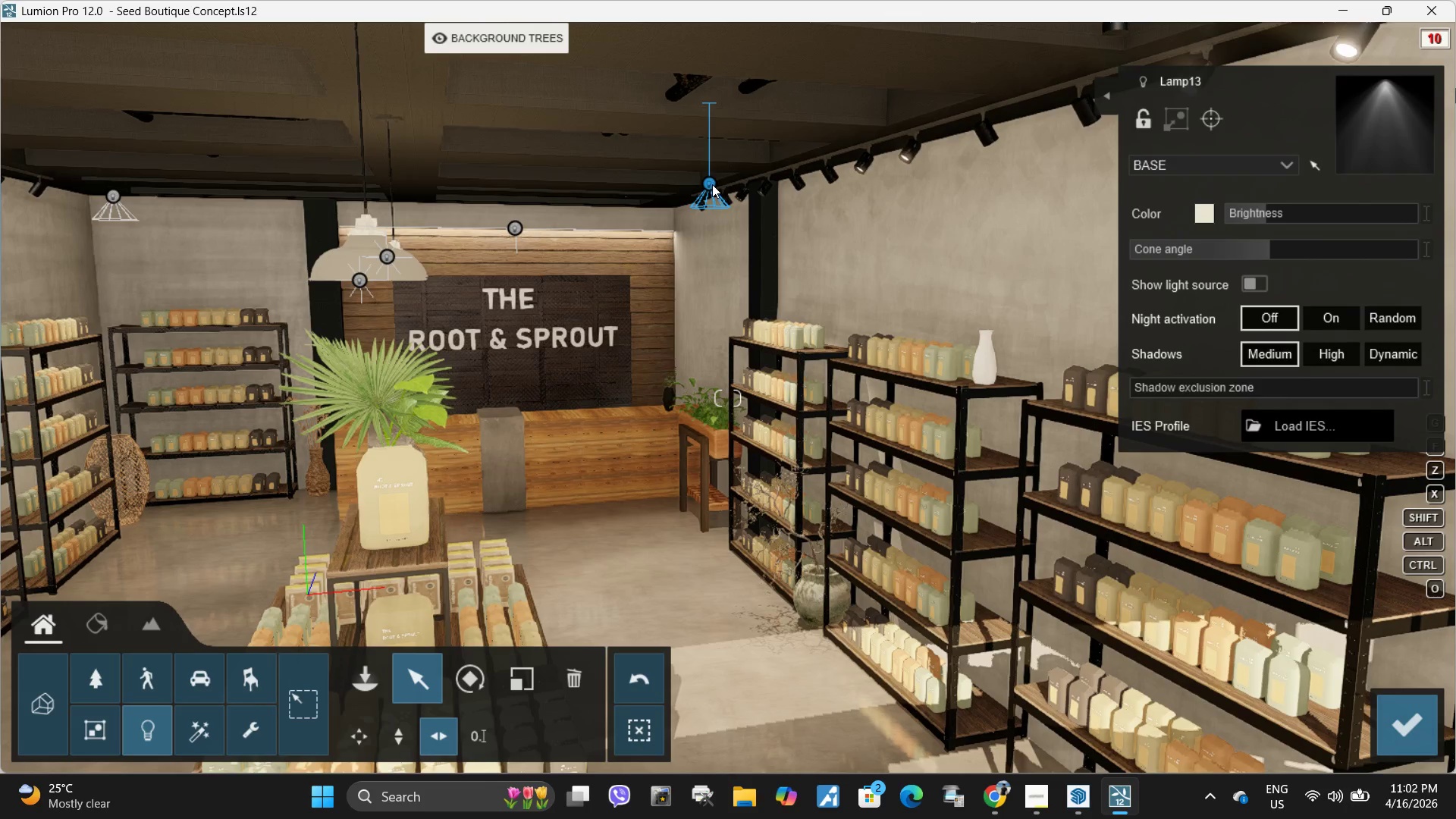 
hold_key(key=AltLeft, duration=1.51)
left_click_drag(start_coordinate=[708, 184], to_coordinate=[968, 281])
 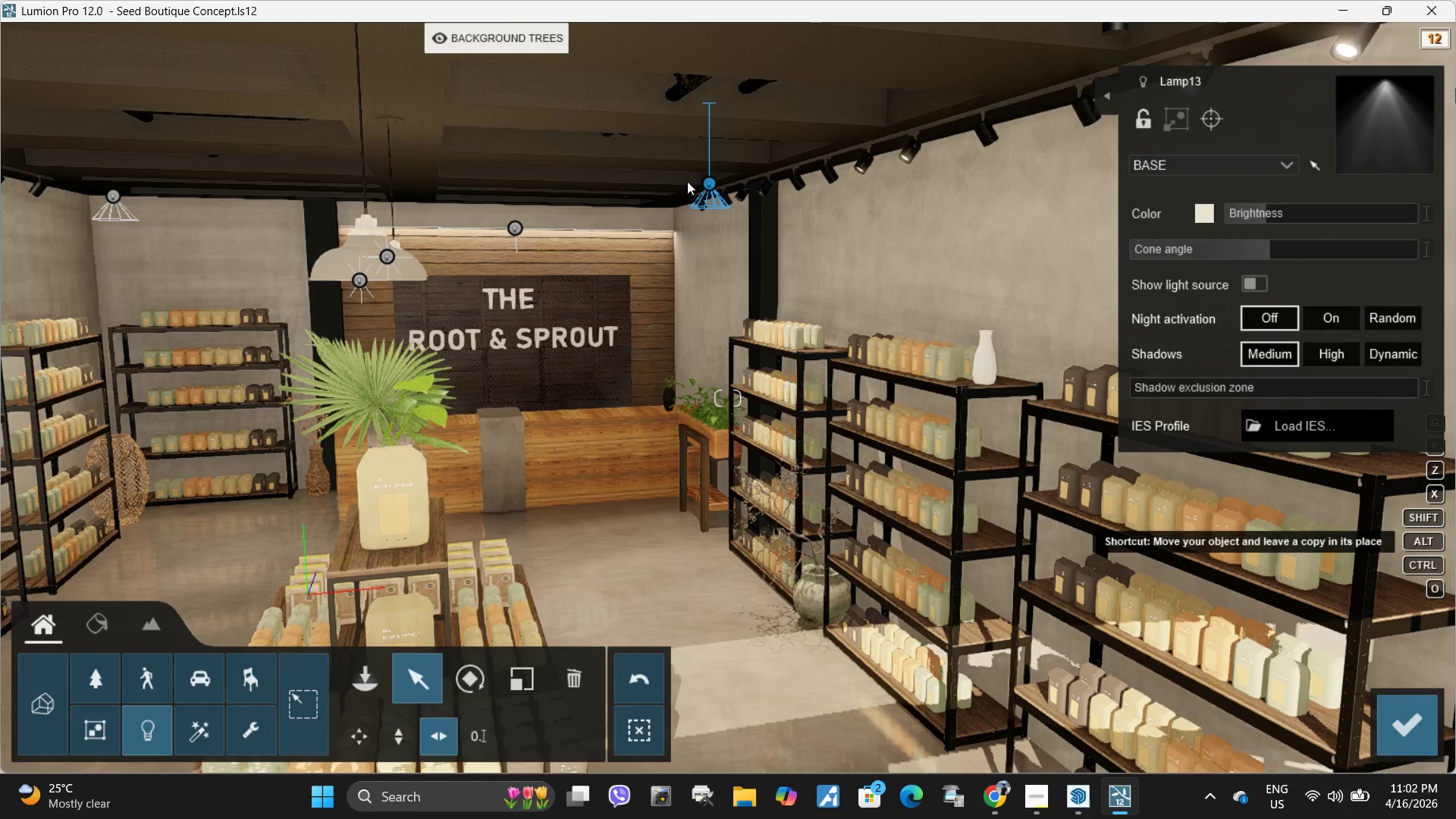 
hold_key(key=AltLeft, duration=1.5)
 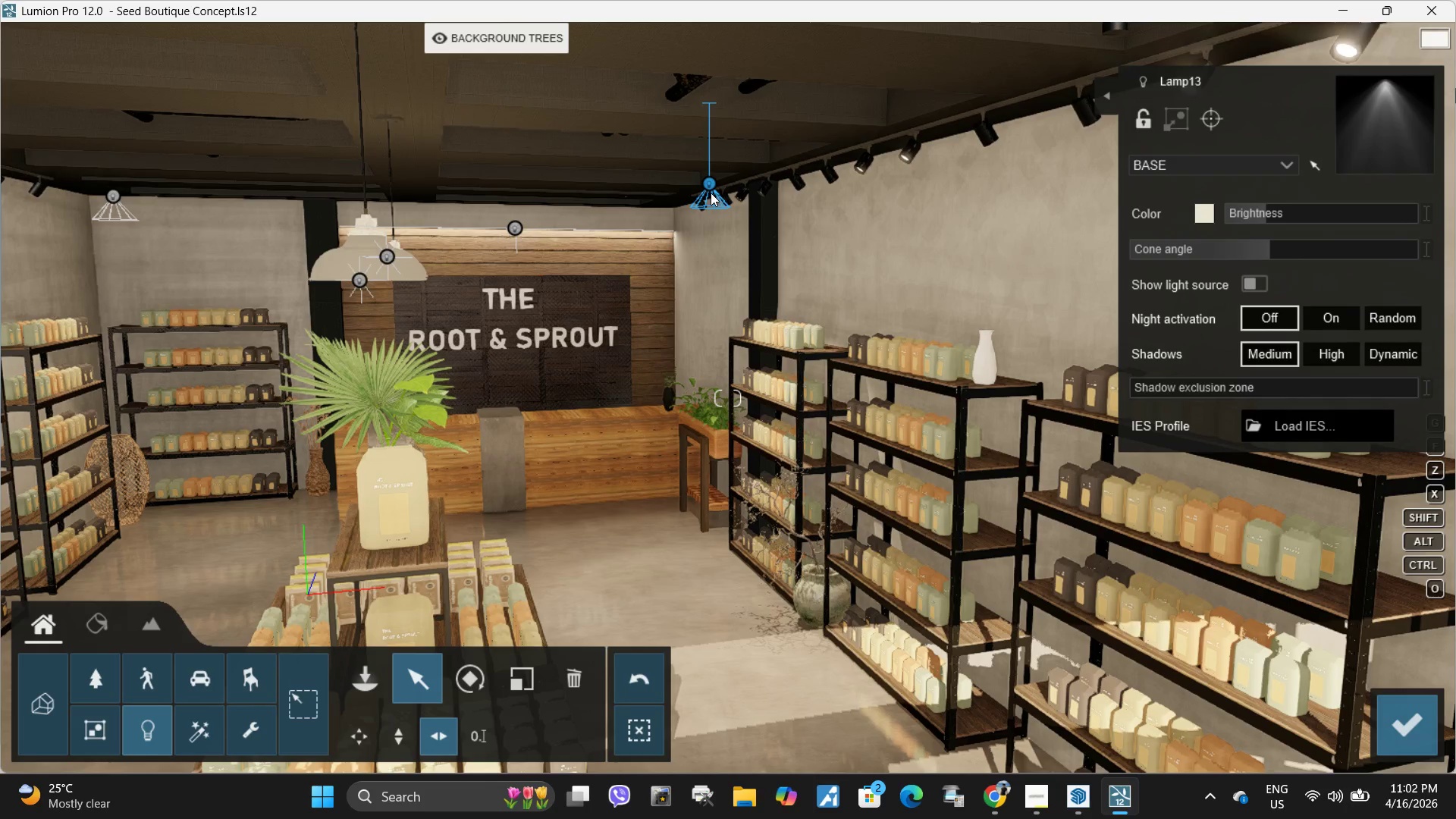 
key(Alt+AltLeft)
 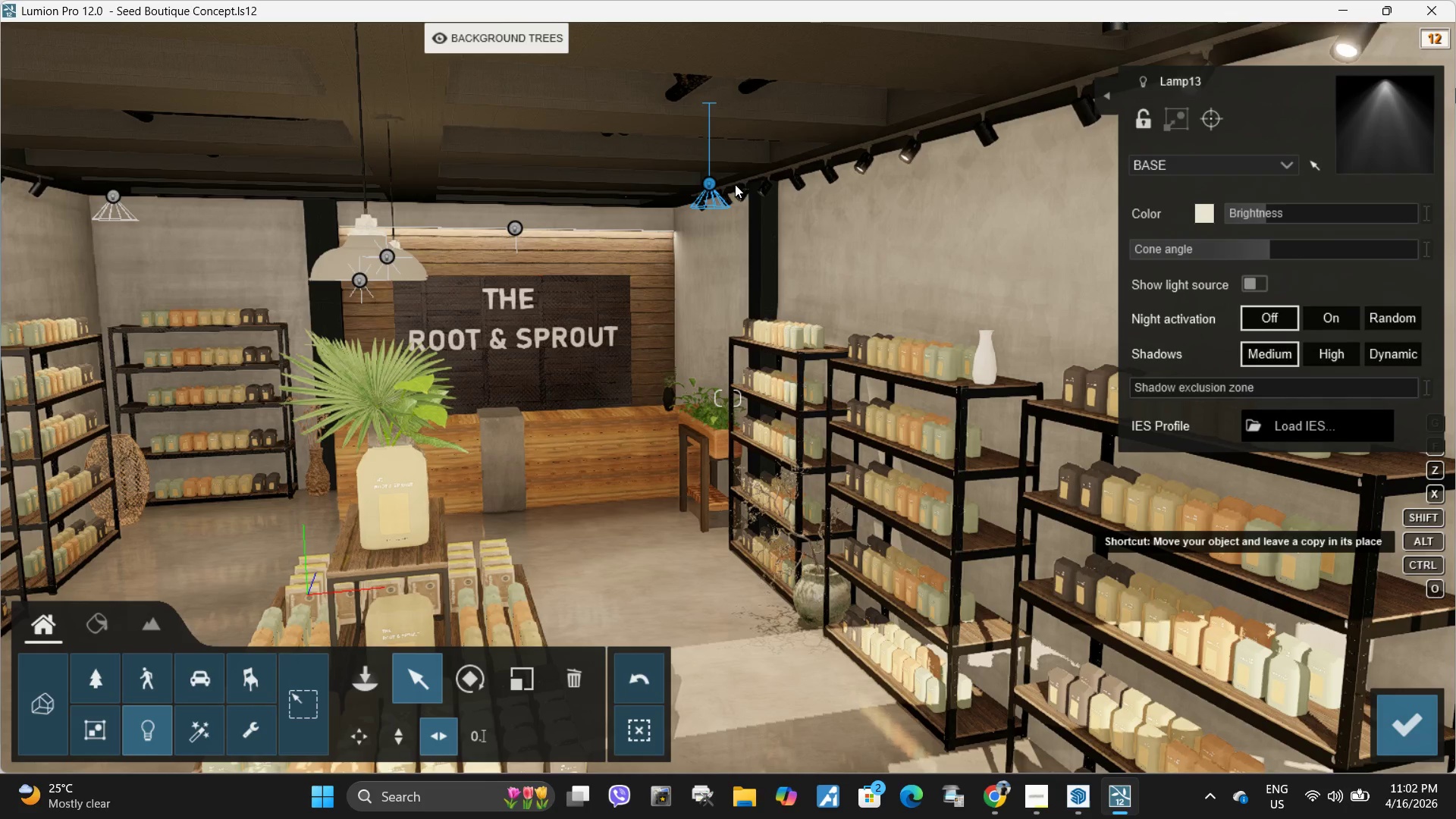 
key(Alt+AltLeft)
 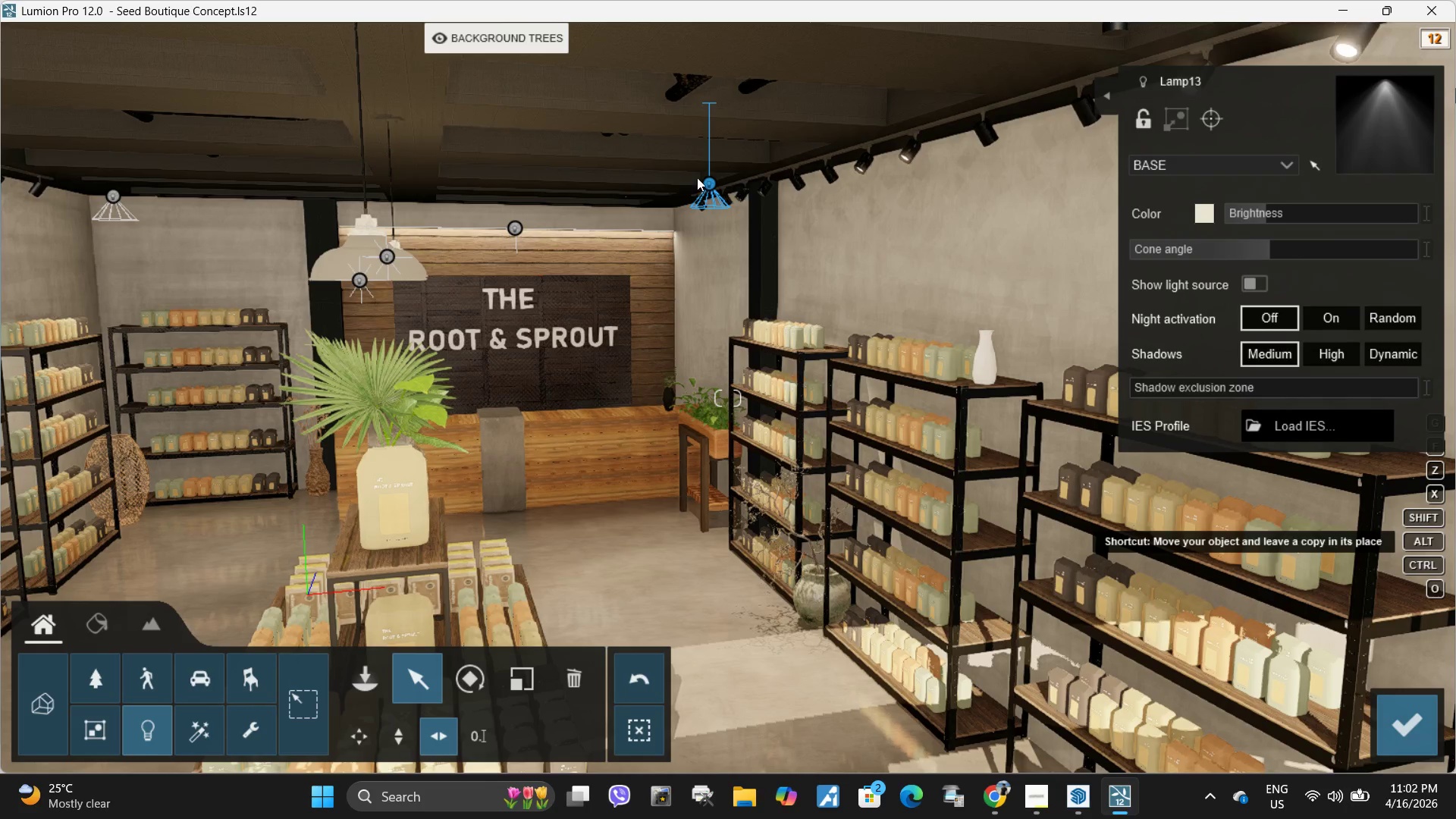 
key(Alt+AltLeft)
 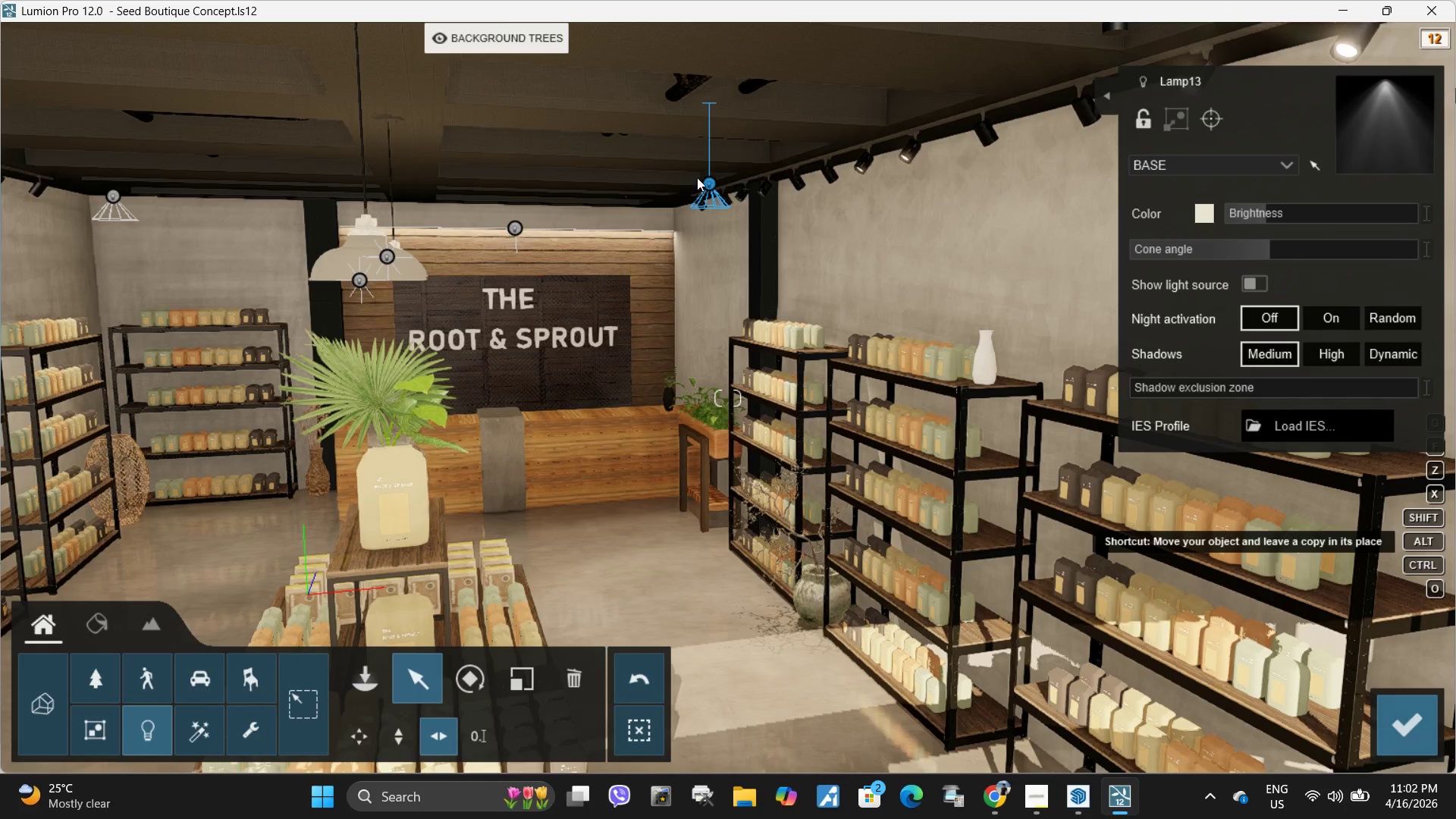 
key(Alt+AltLeft)
 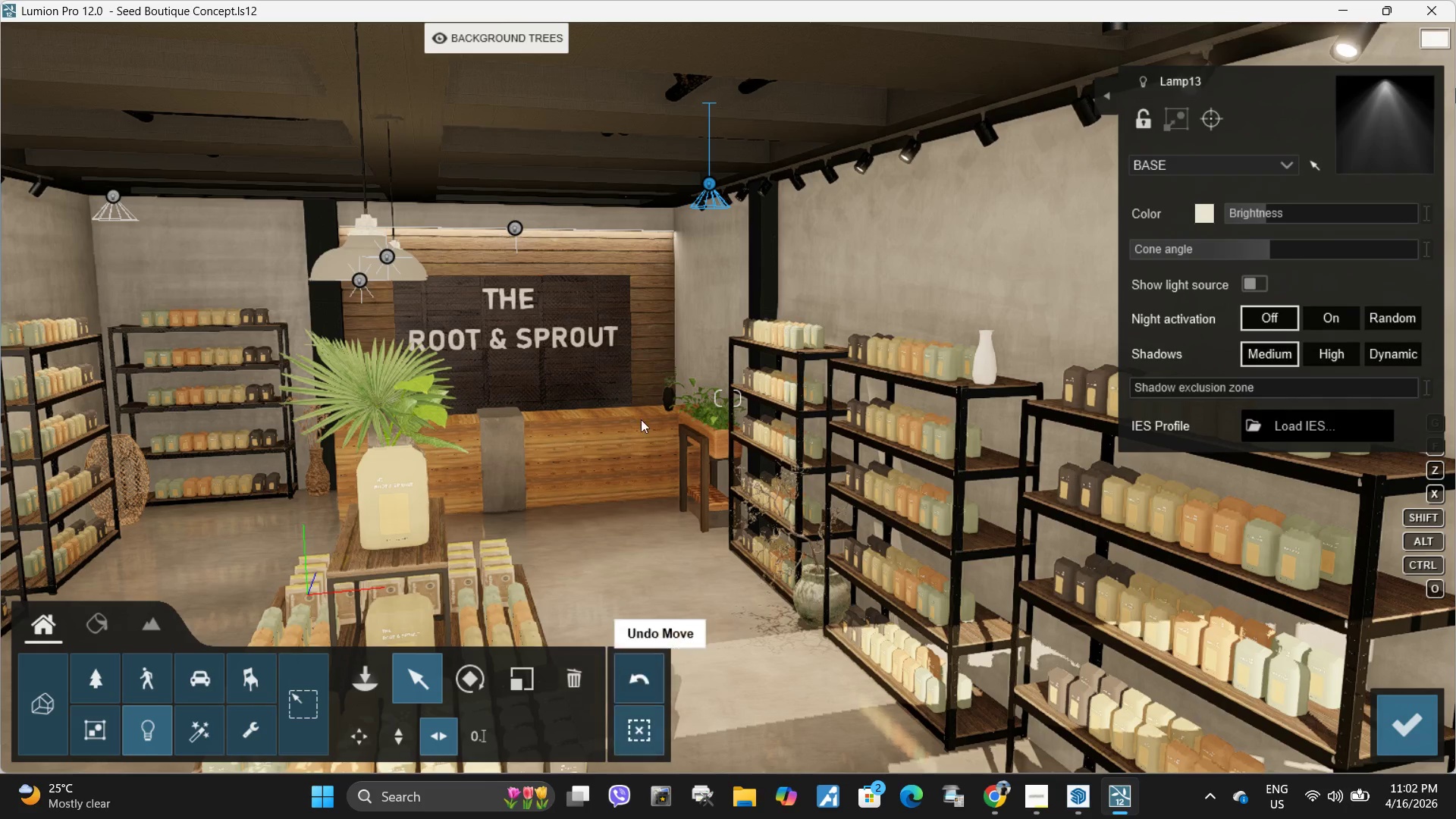 
hold_key(key=AltLeft, duration=1.53)
left_click_drag(start_coordinate=[709, 185], to_coordinate=[1003, 459])
 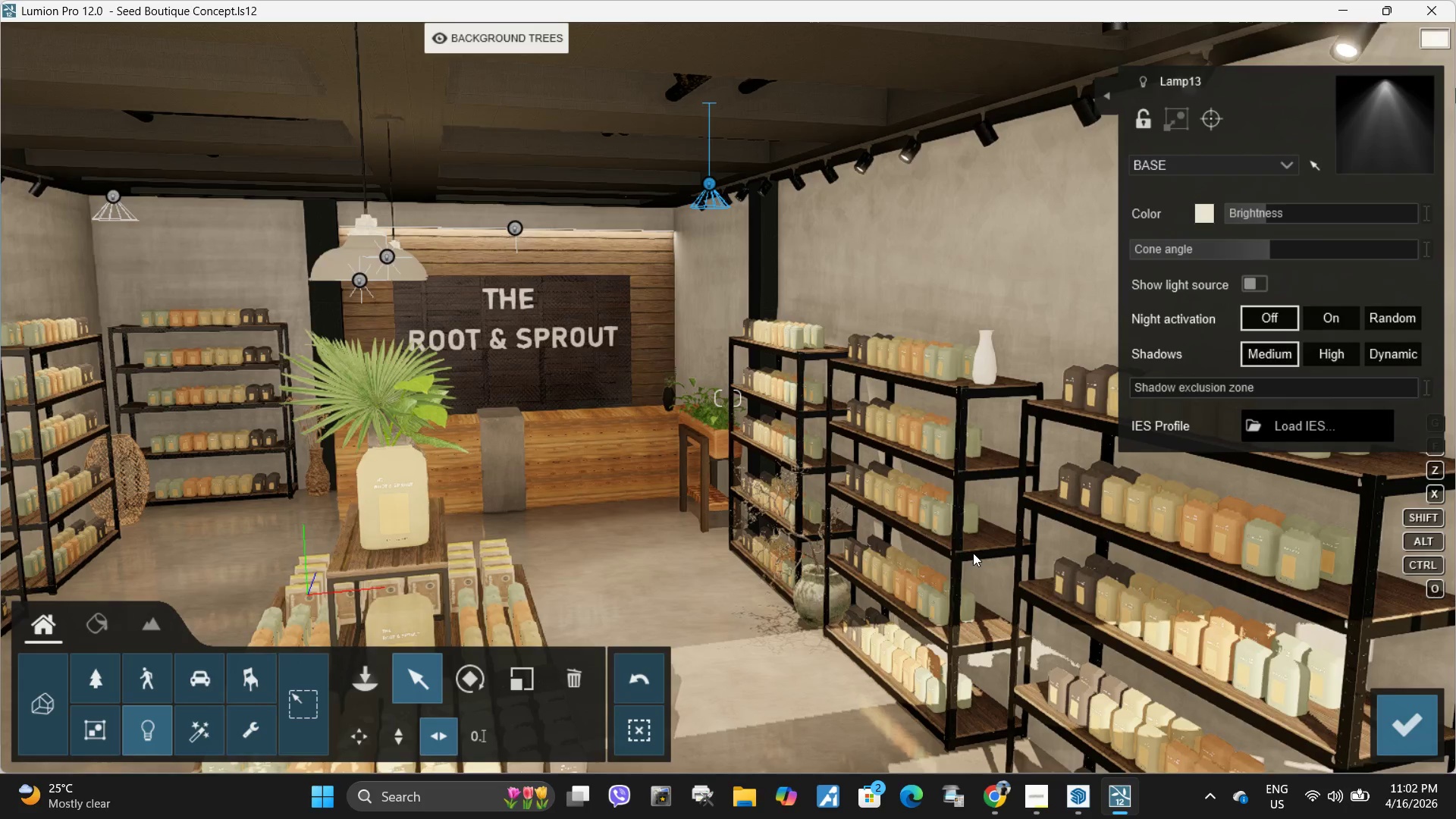 
hold_key(key=AltLeft, duration=0.78)
 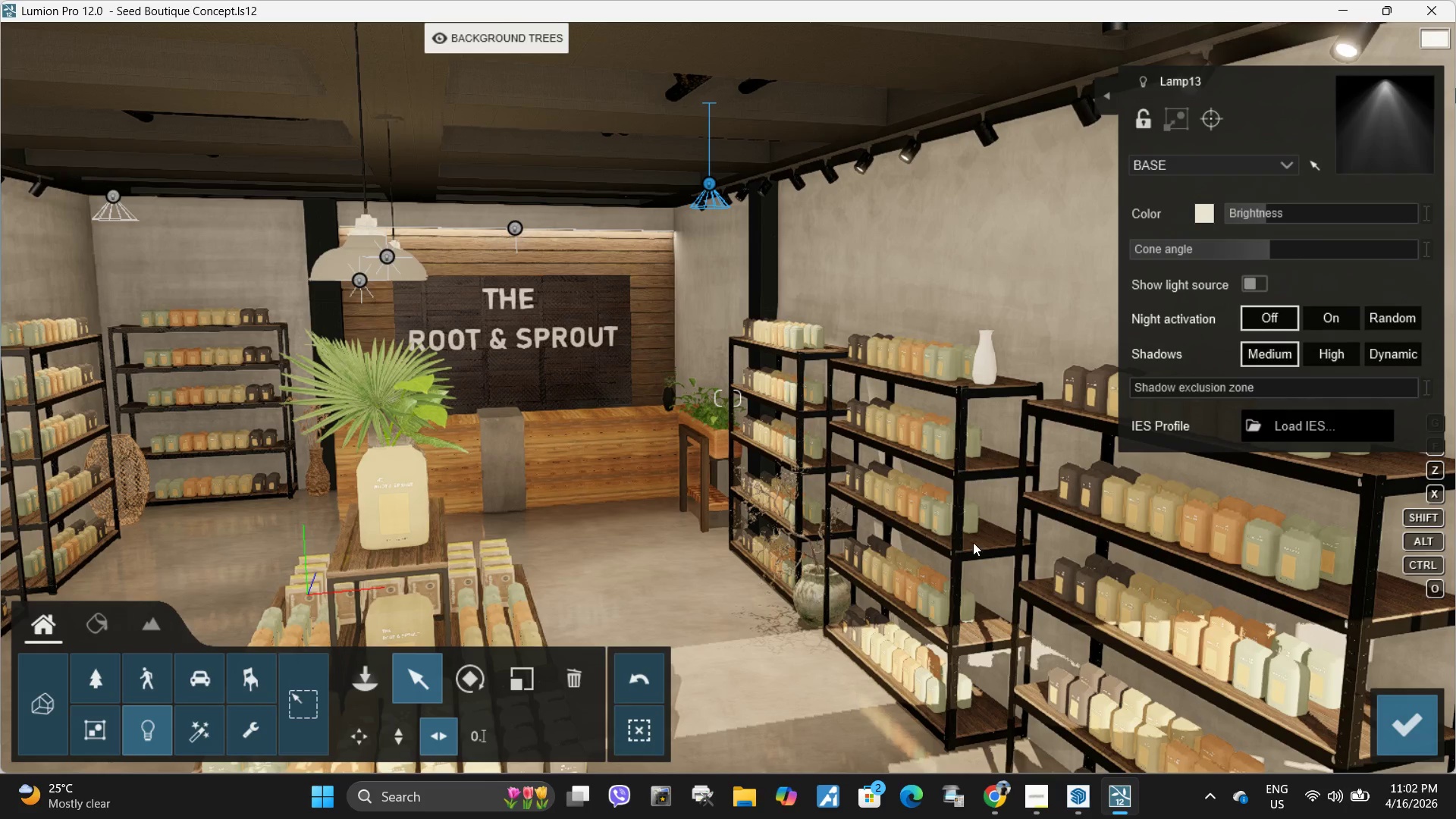 
scroll: coordinate [973, 551], scroll_direction: down, amount: 1.0
 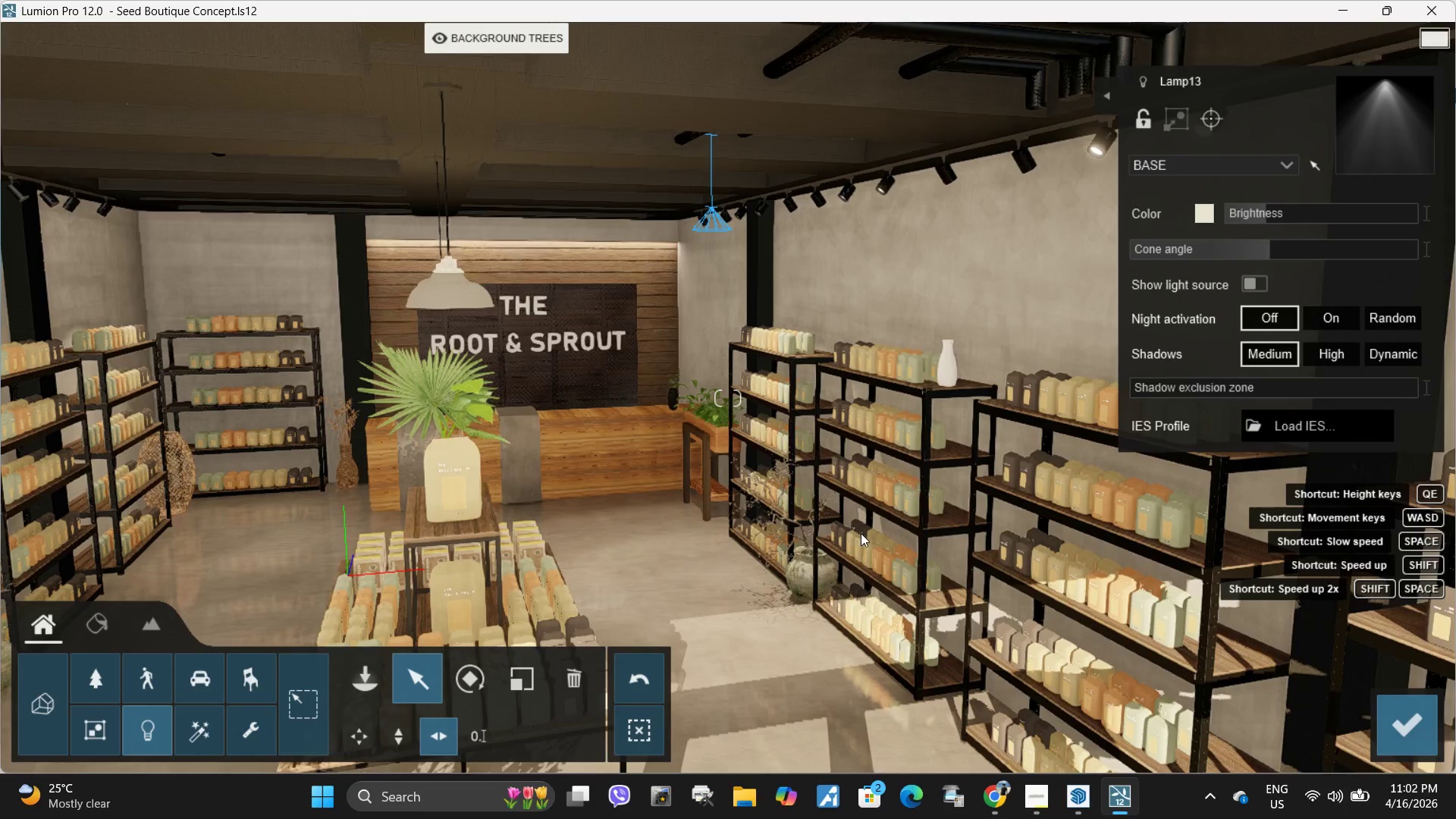 
scroll: coordinate [861, 533], scroll_direction: up, amount: 2.0
 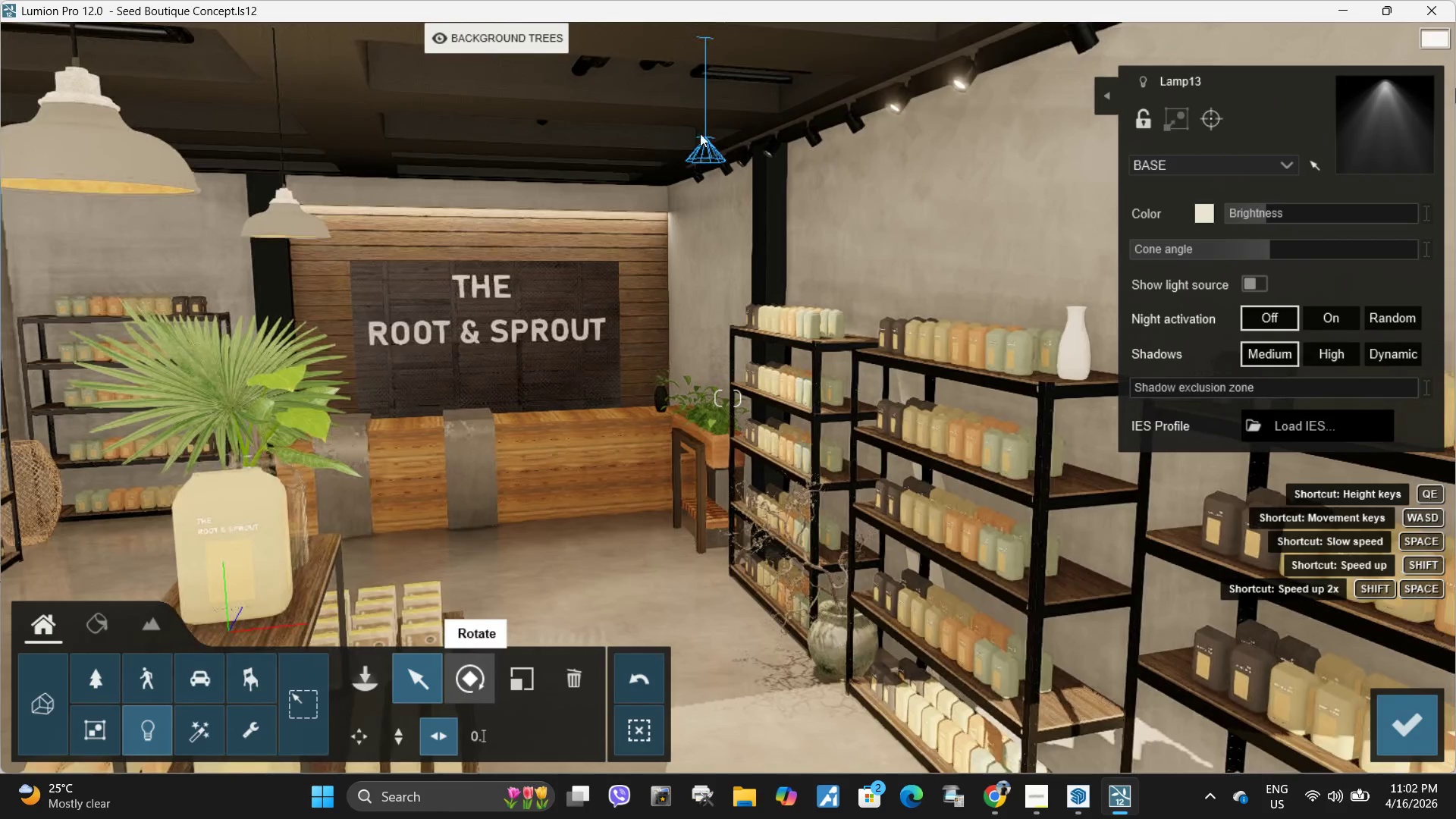 
hold_key(key=AltLeft, duration=1.5)
left_click_drag(start_coordinate=[704, 133], to_coordinate=[961, 84])
 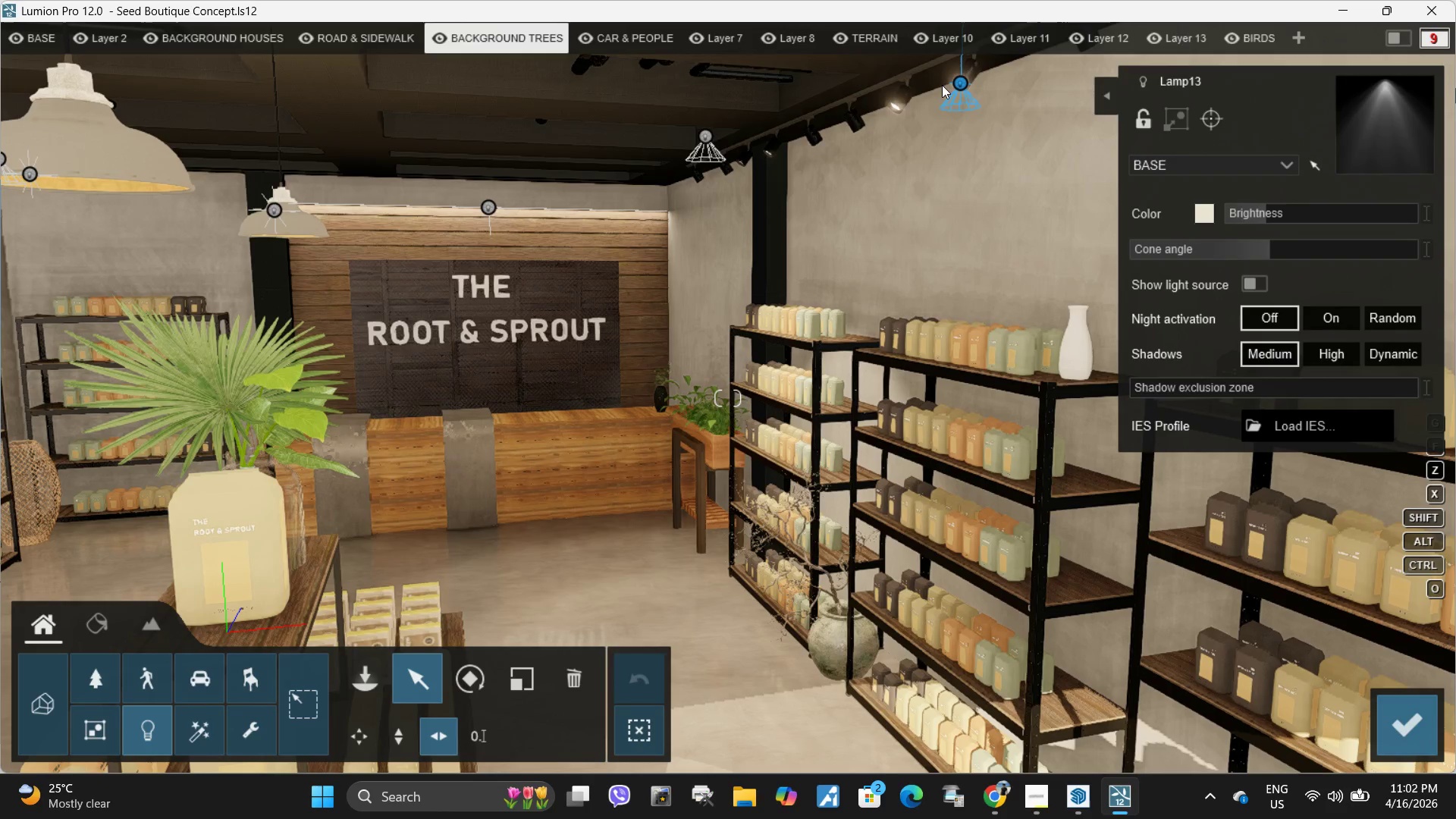 
hold_key(key=AltLeft, duration=1.52)
 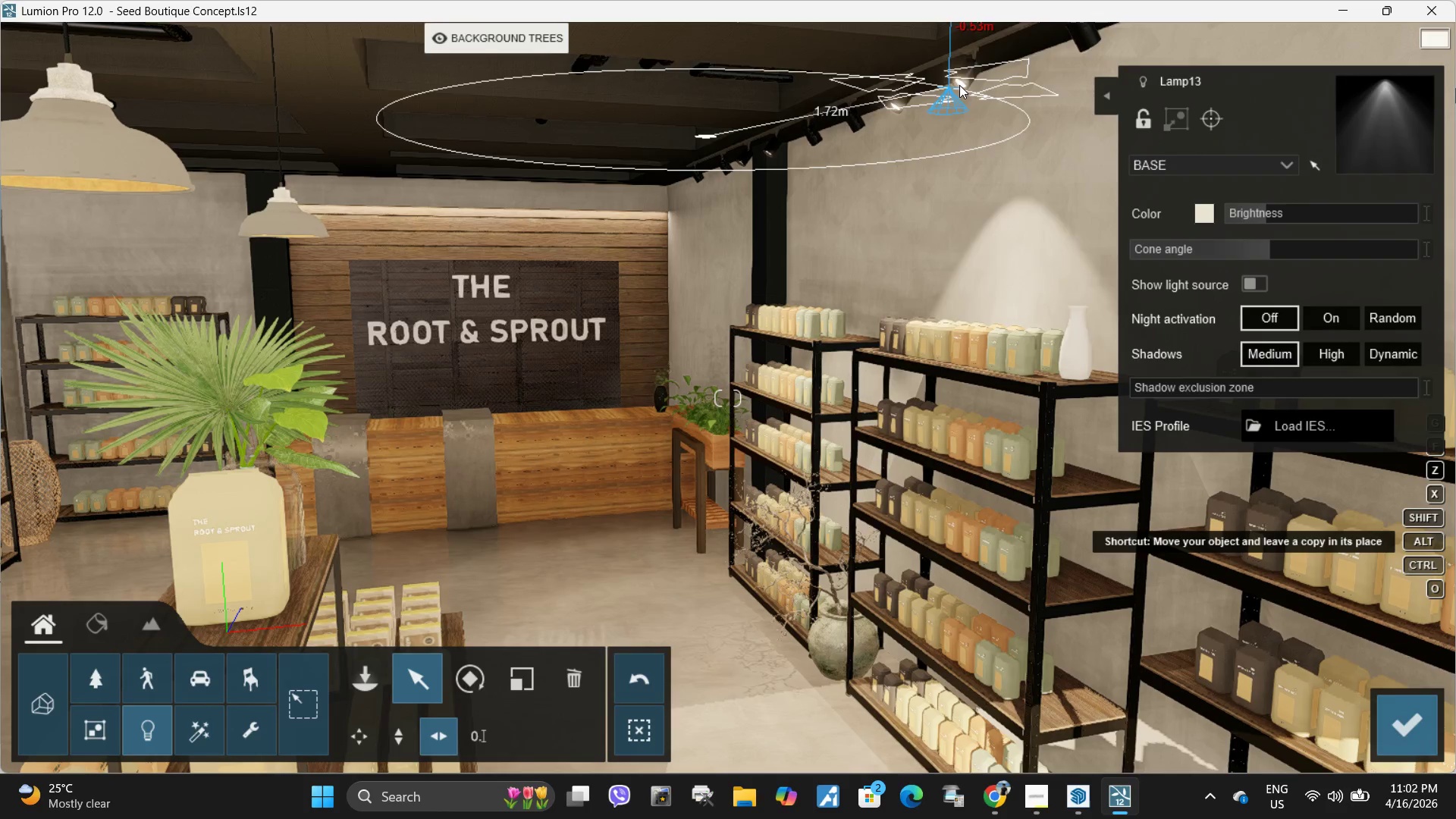 
hold_key(key=AltLeft, duration=1.05)
 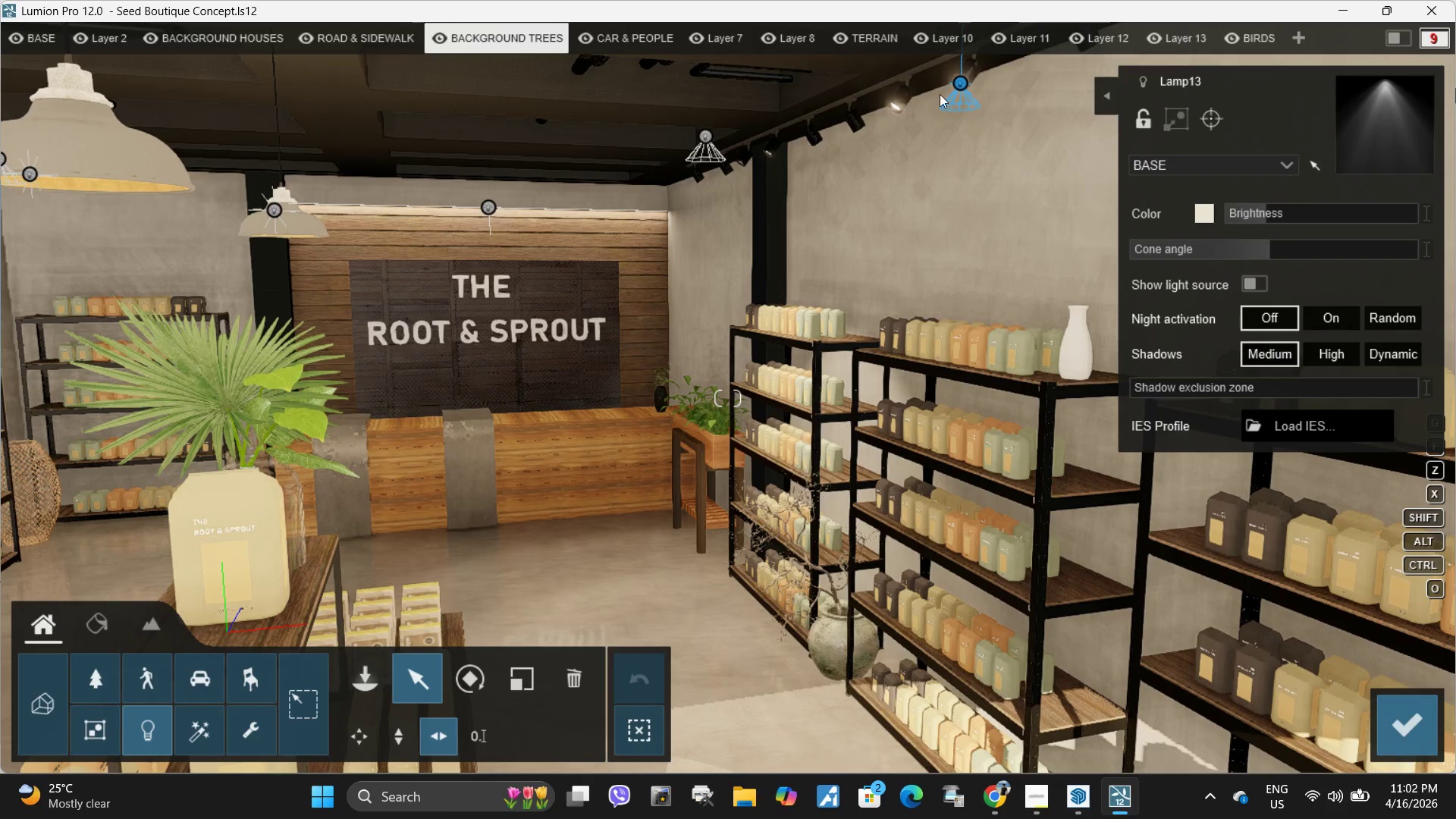 
key(S)
 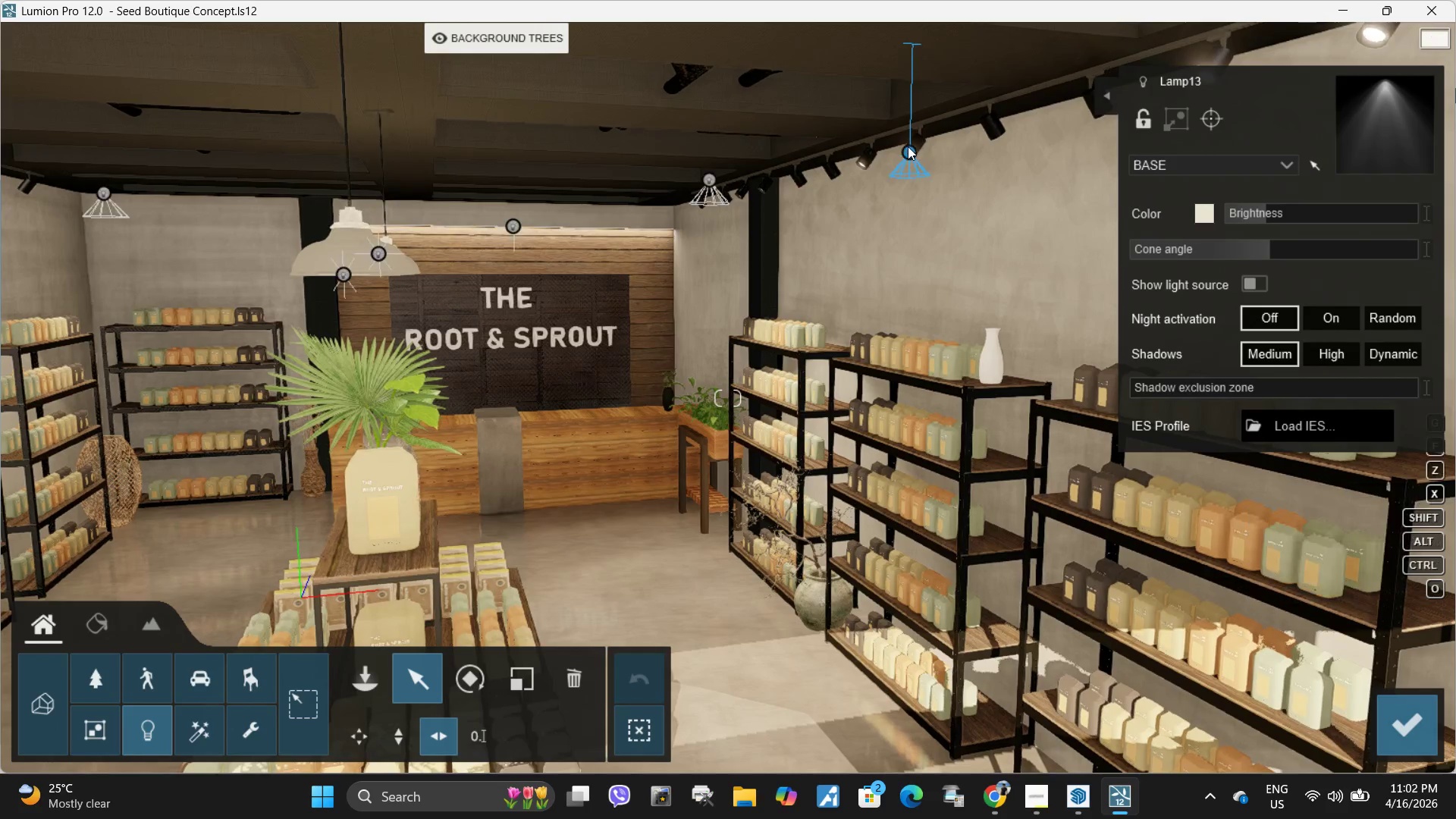 
left_click_drag(start_coordinate=[908, 150], to_coordinate=[763, 127])
 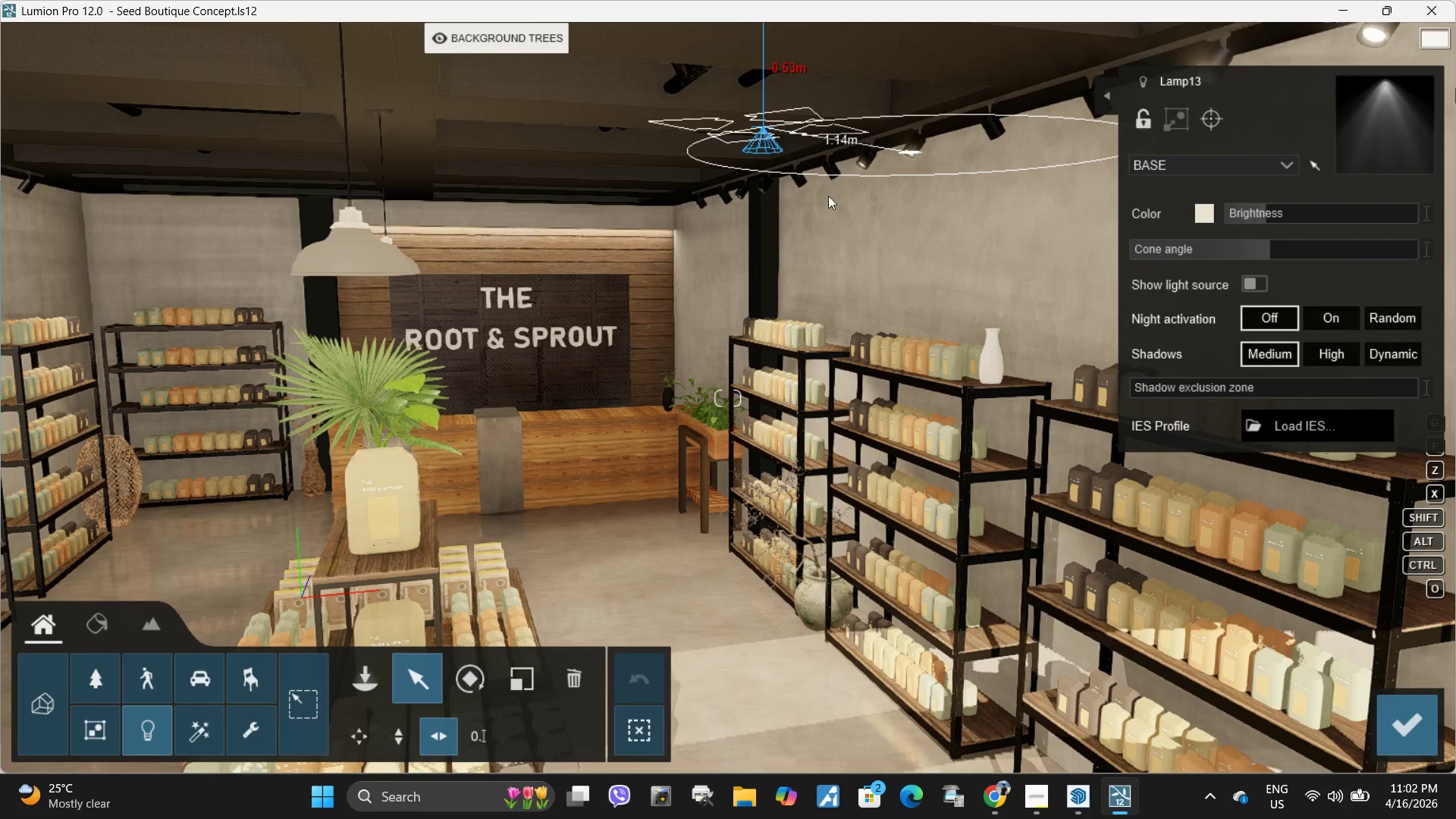 
type(saadsdwd)
 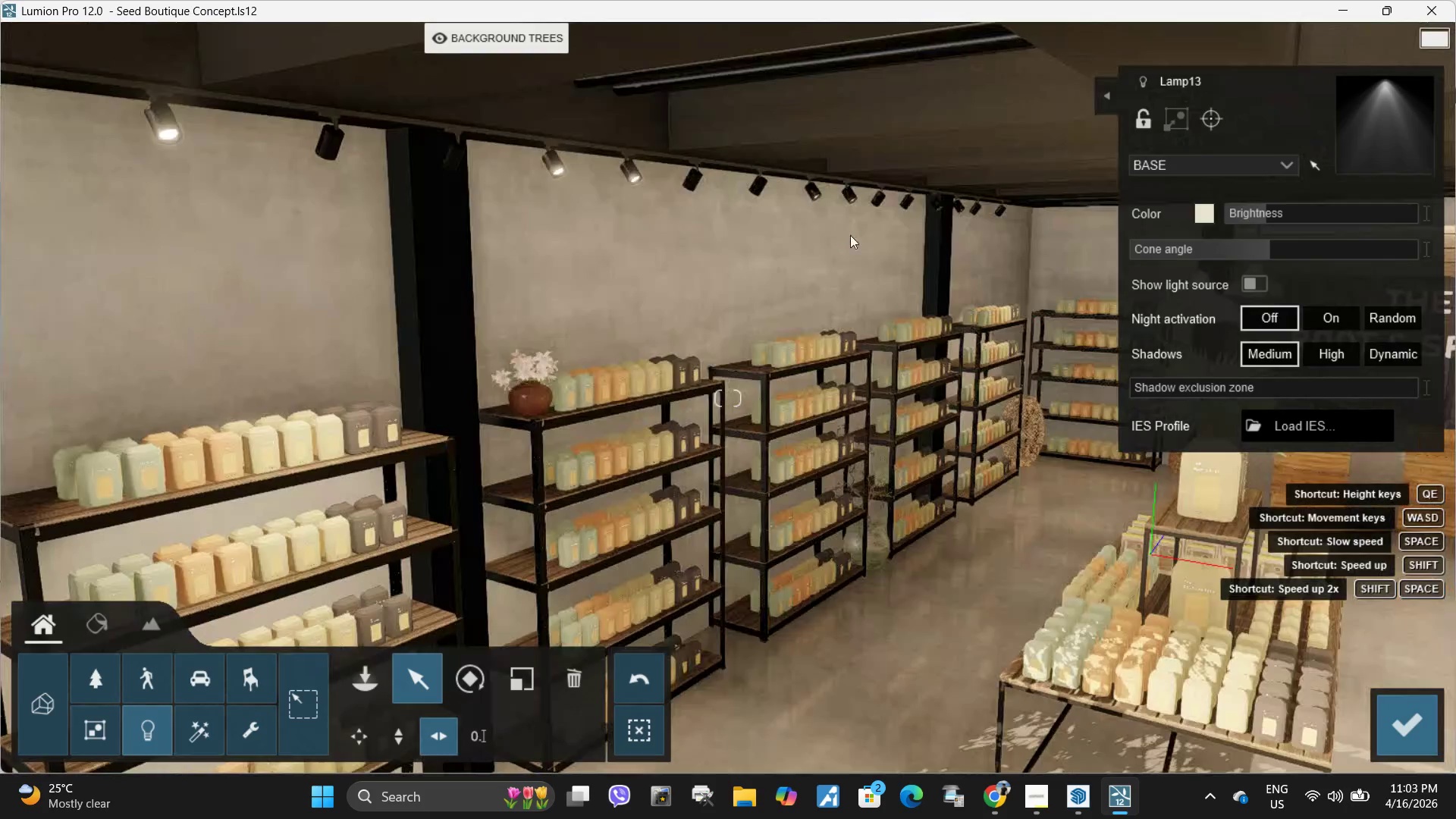 
hold_key(key=AltLeft, duration=1.5)
left_click_drag(start_coordinate=[313, 124], to_coordinate=[806, 187])
 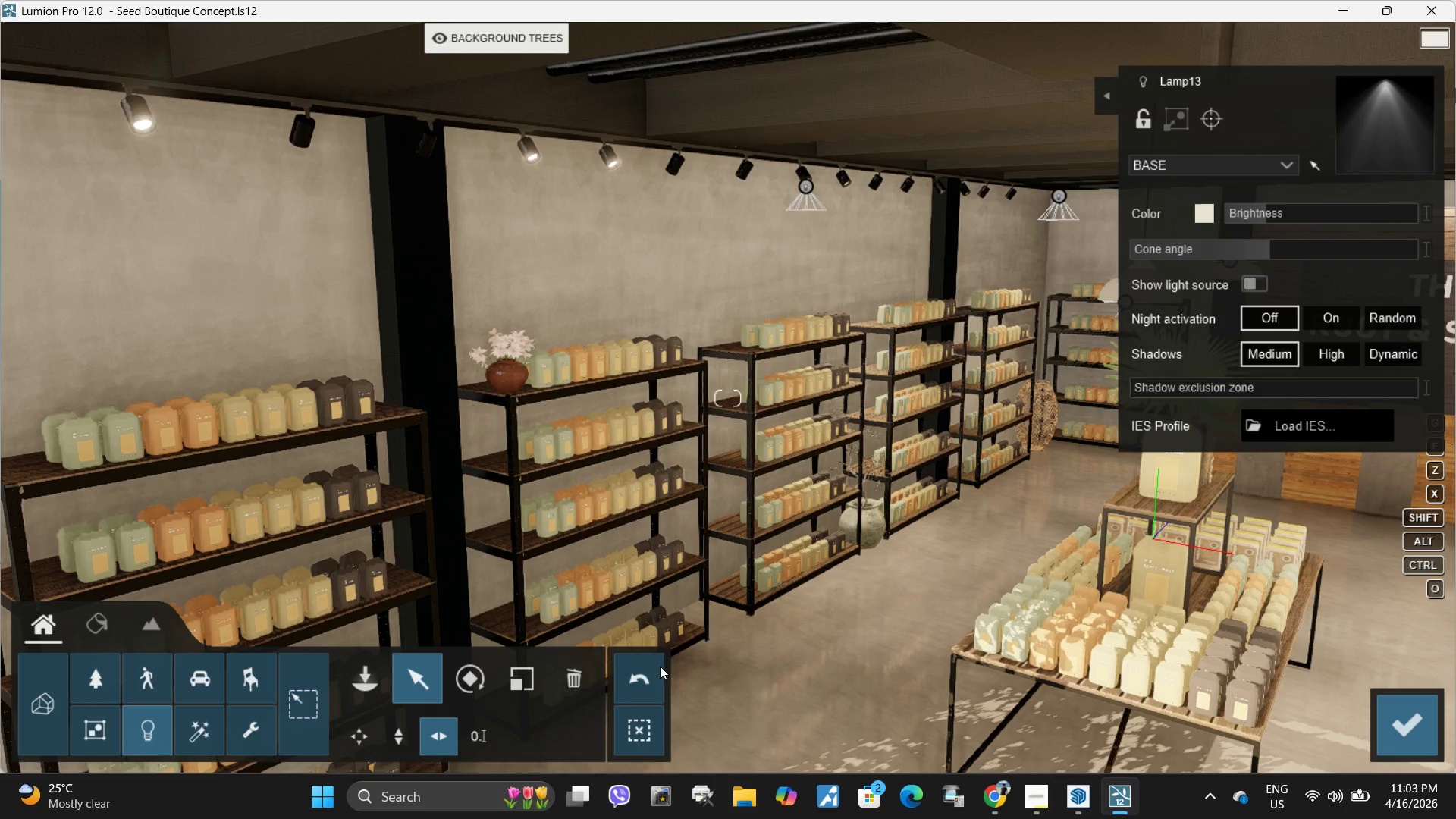 
hold_key(key=AltLeft, duration=0.52)
 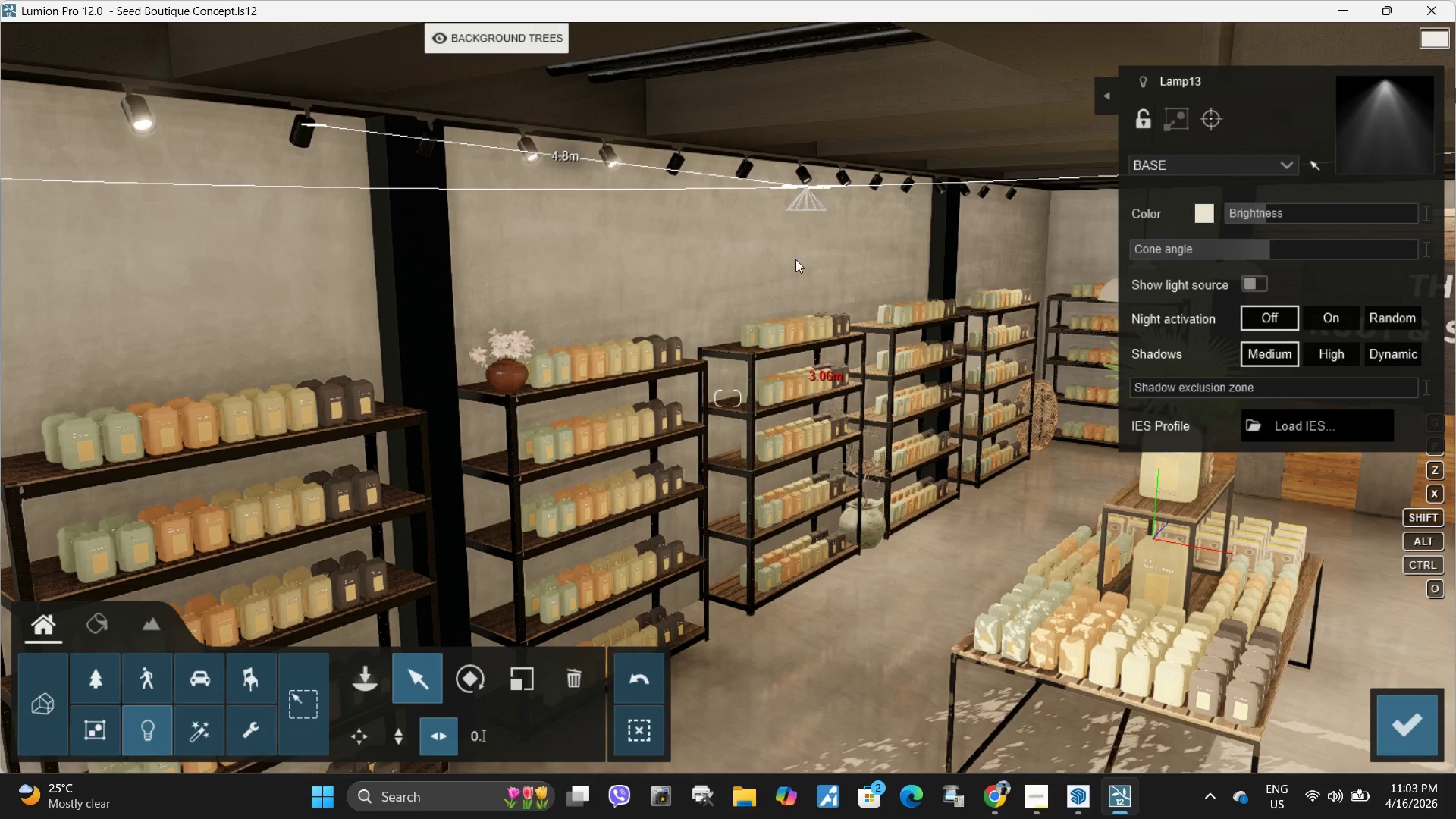 
left_click([648, 670])
 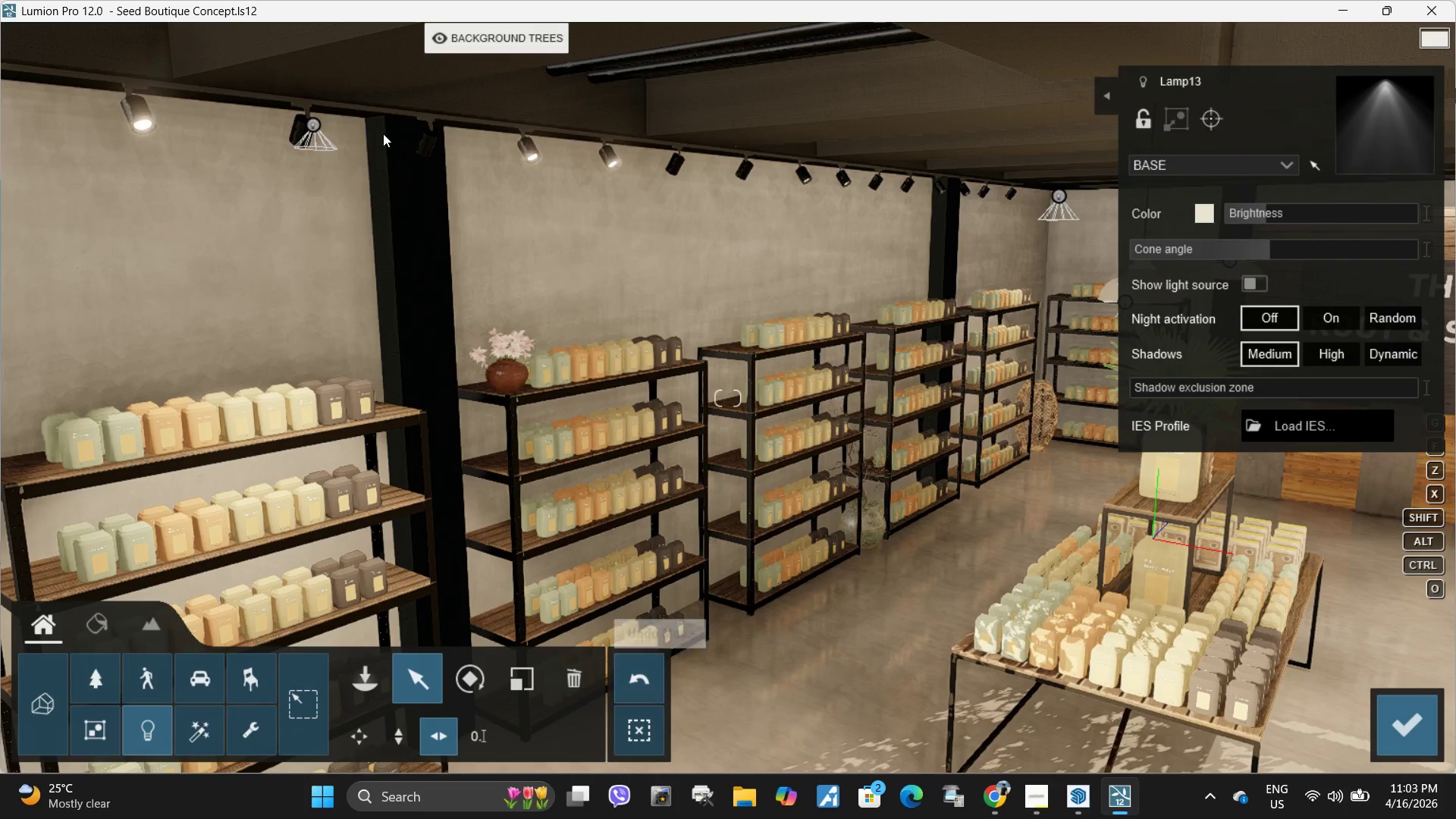 
hold_key(key=AltLeft, duration=1.5)
left_click_drag(start_coordinate=[312, 124], to_coordinate=[786, 169])
 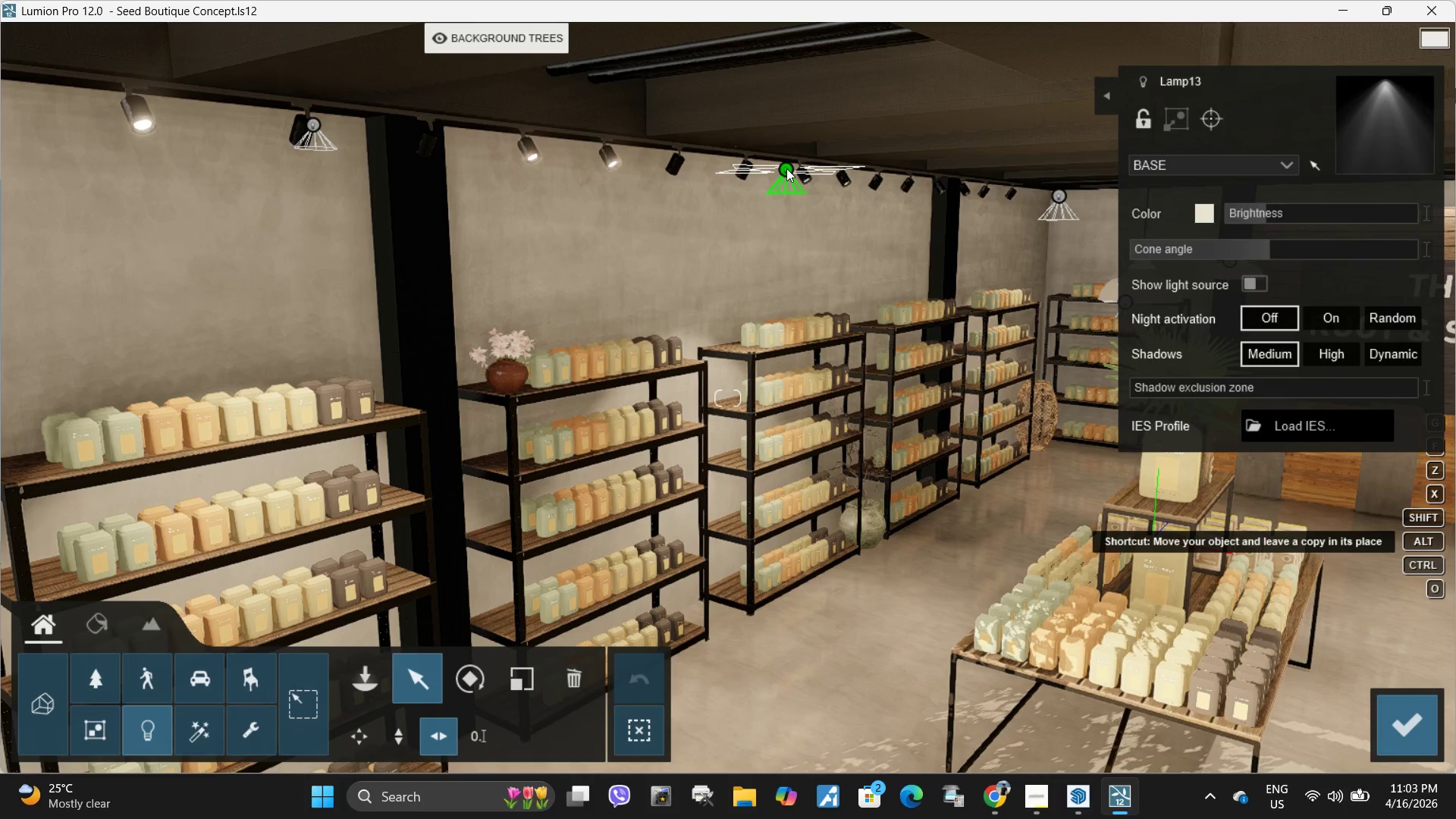 
hold_key(key=AltLeft, duration=1.5)
 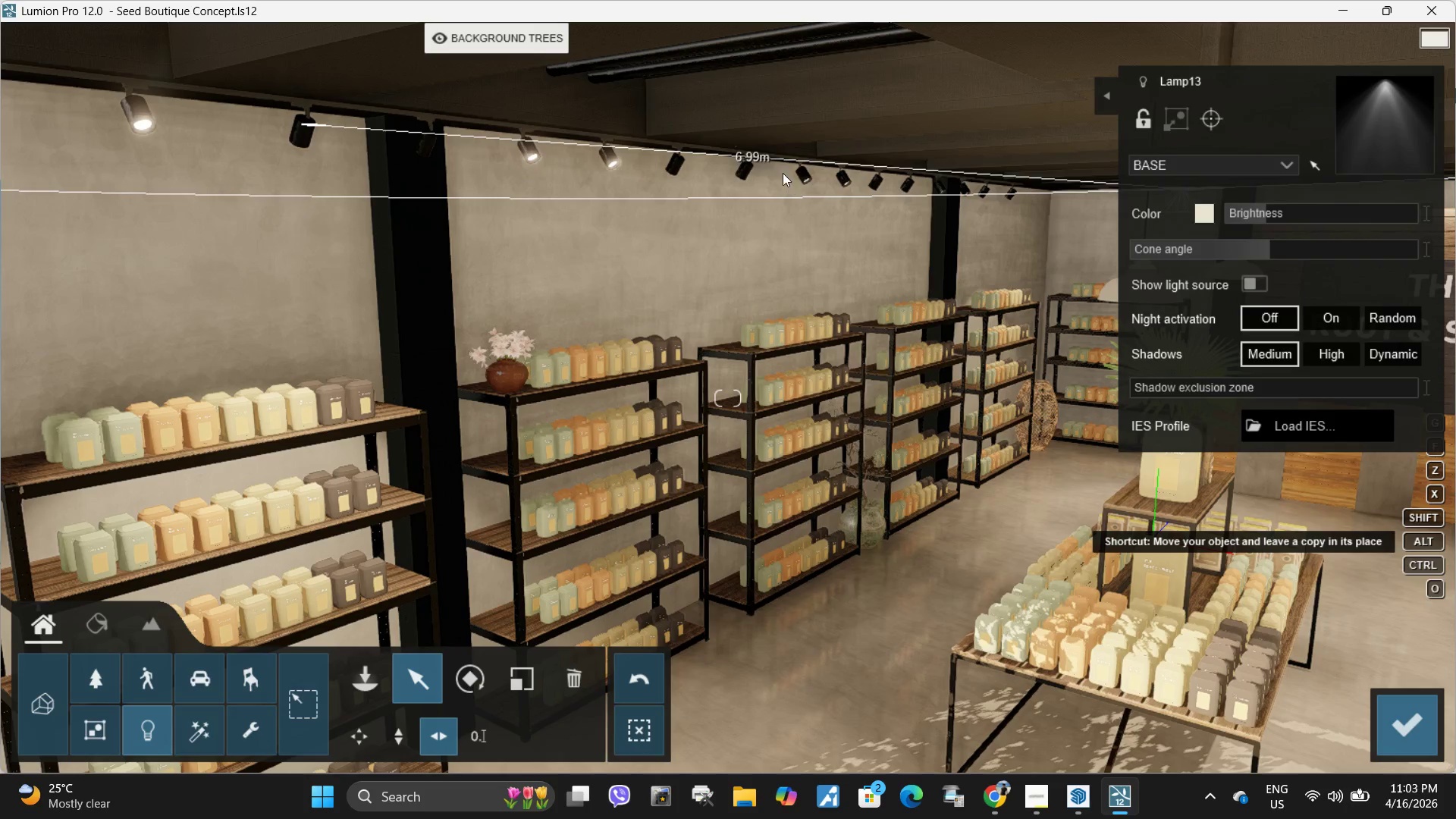 
hold_key(key=AltLeft, duration=1.5)
 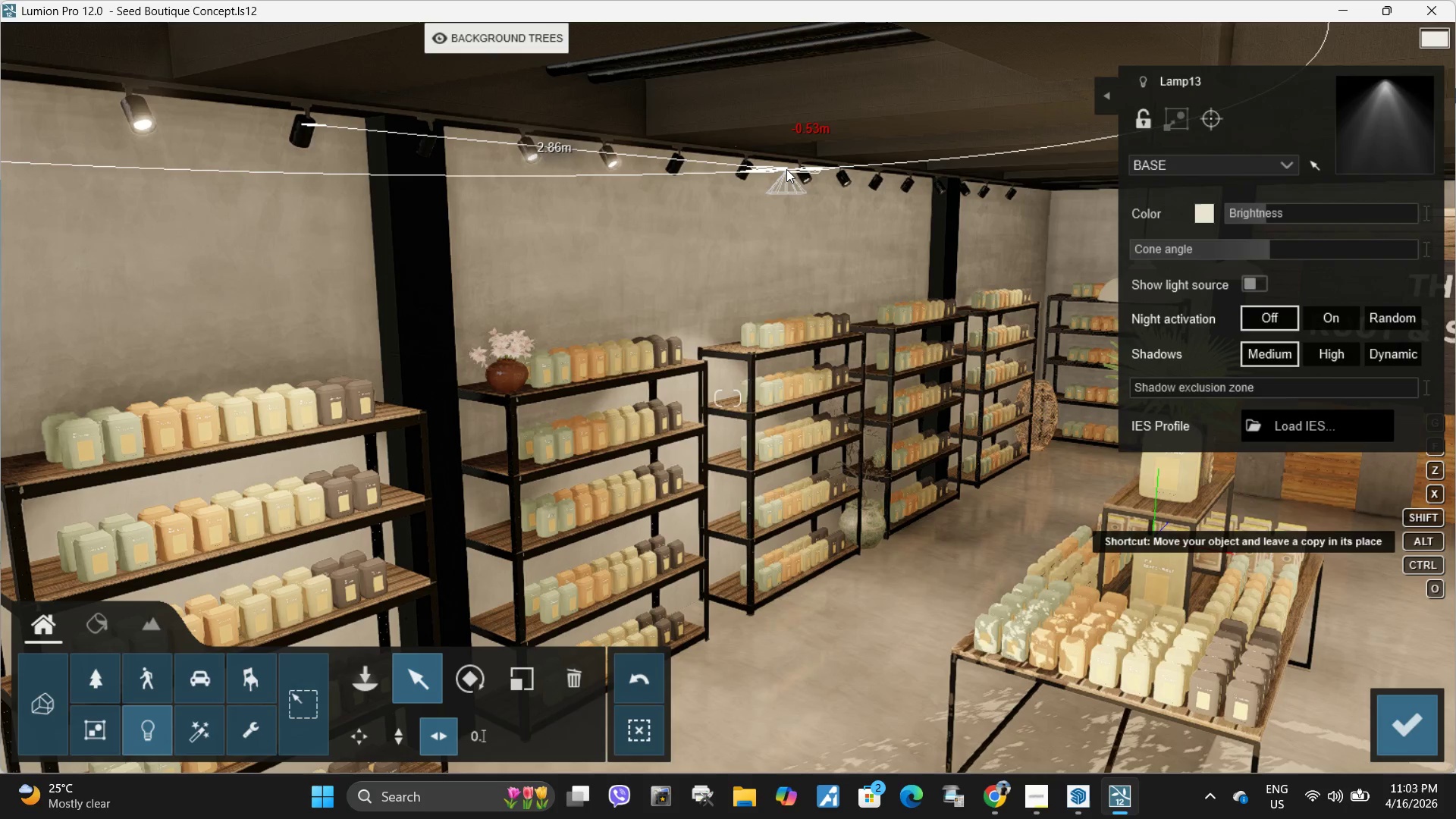 
hold_key(key=AltLeft, duration=1.33)
 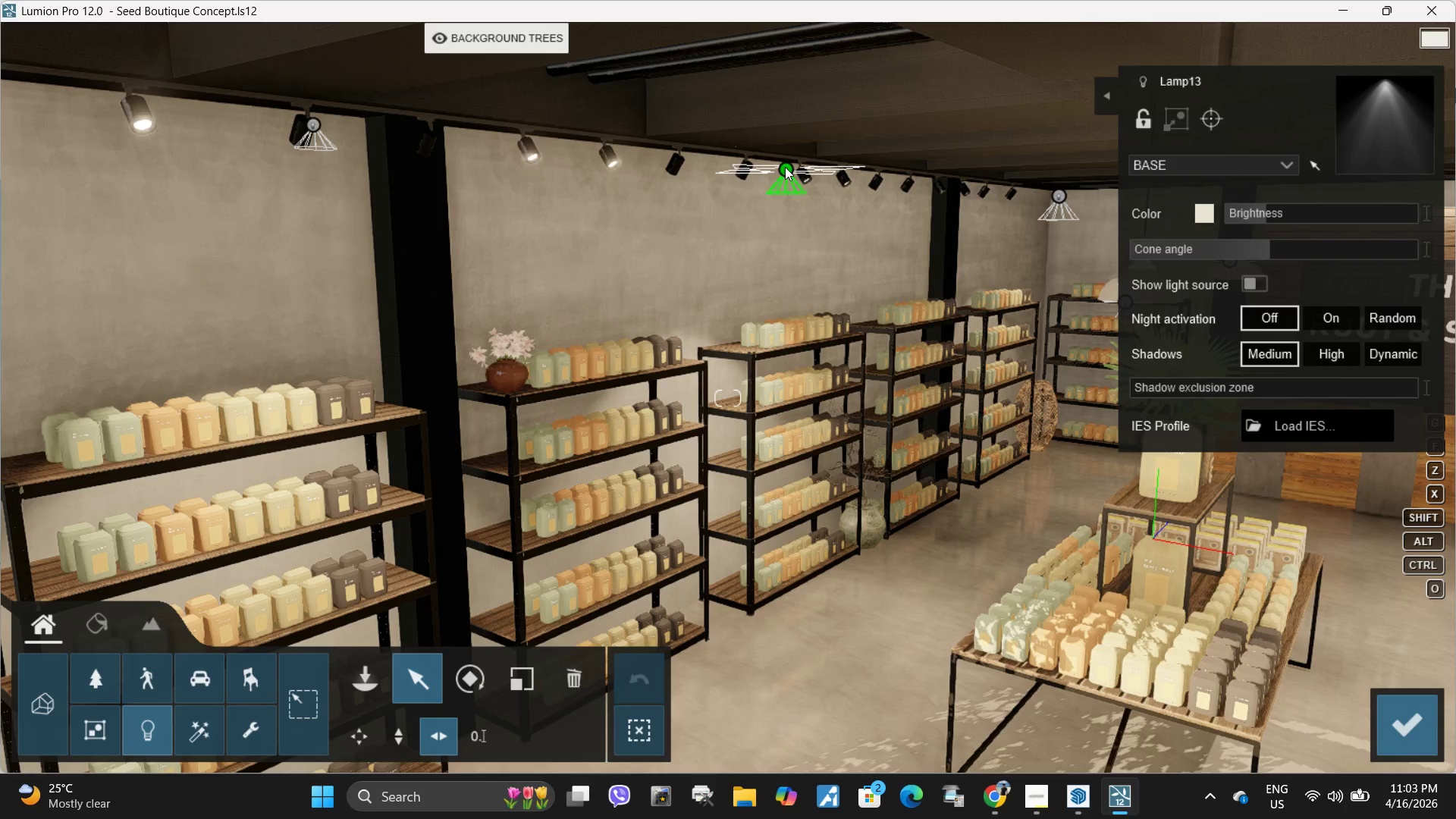 
left_click_drag(start_coordinate=[785, 167], to_coordinate=[877, 175])
 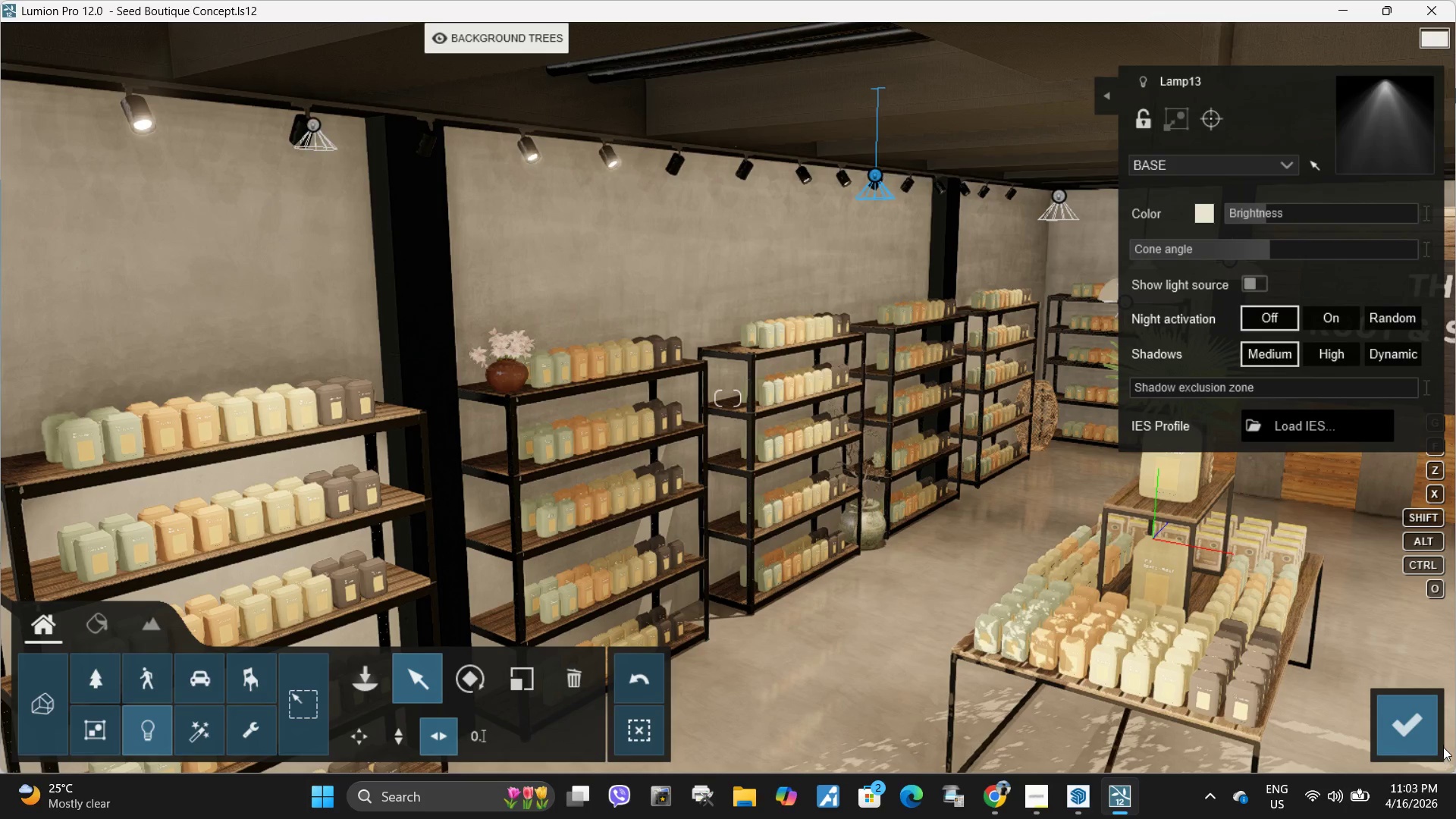 
left_click([1417, 725])
 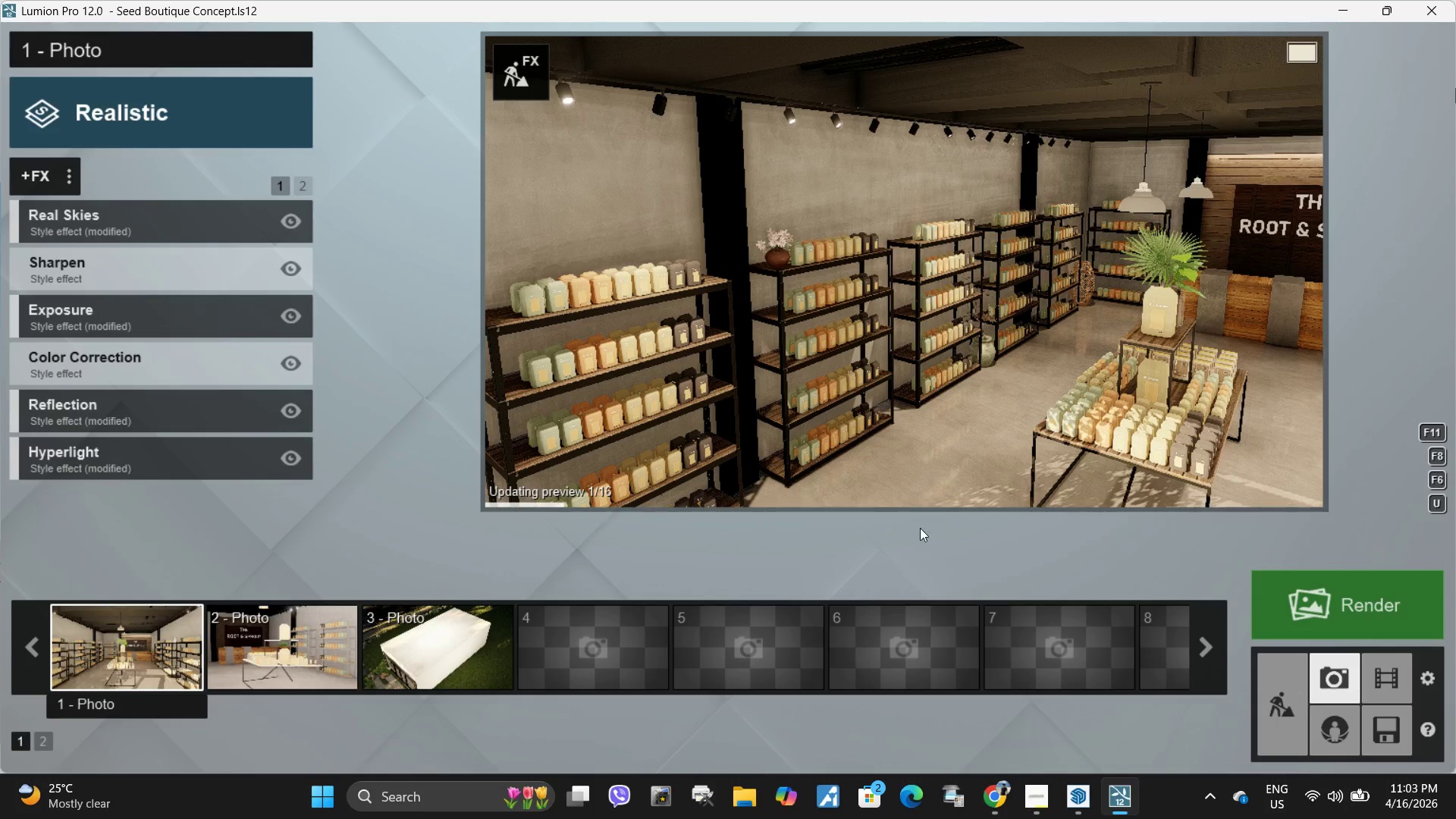 
left_click([165, 661])
 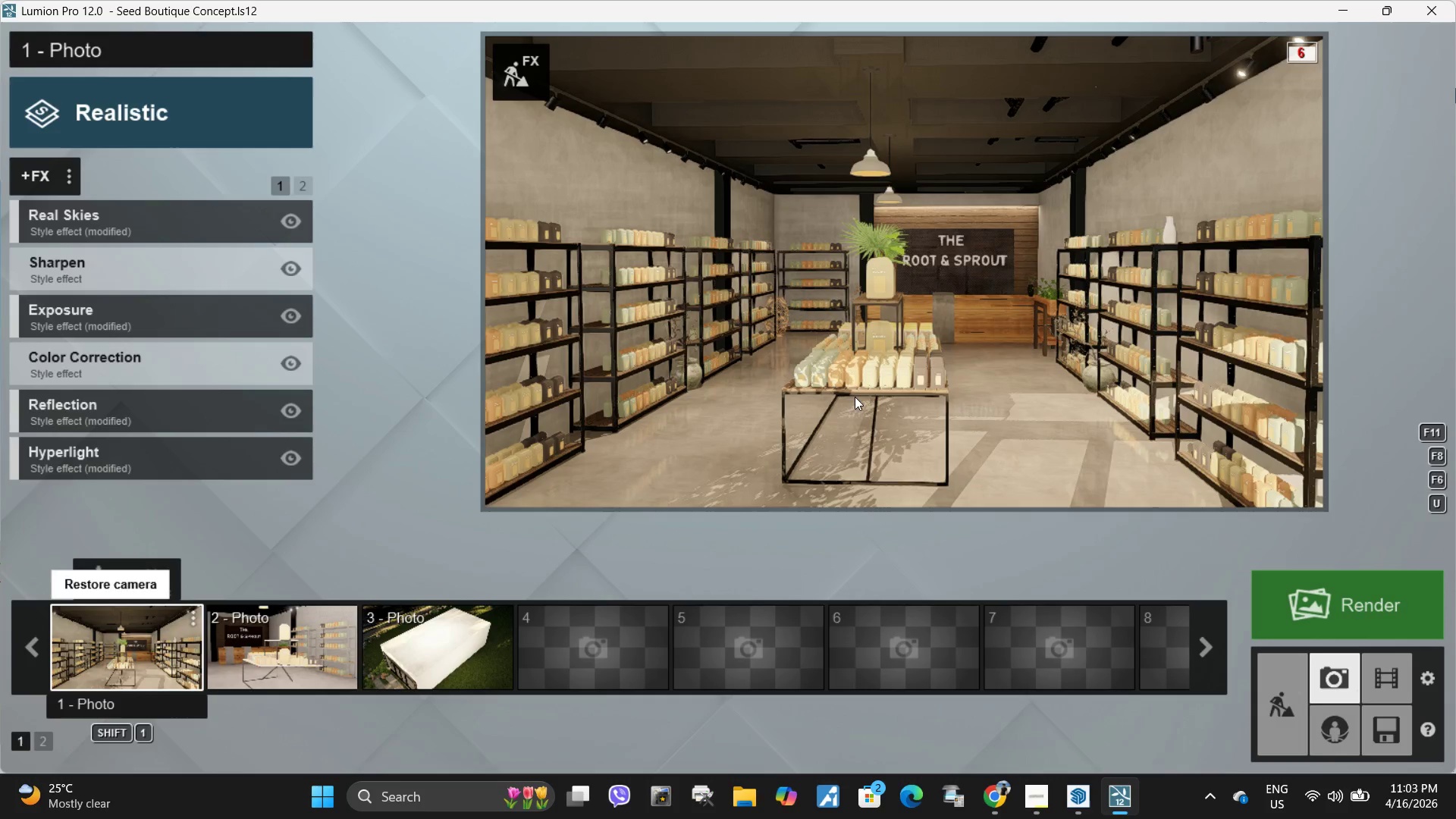 
left_click([952, 337])
 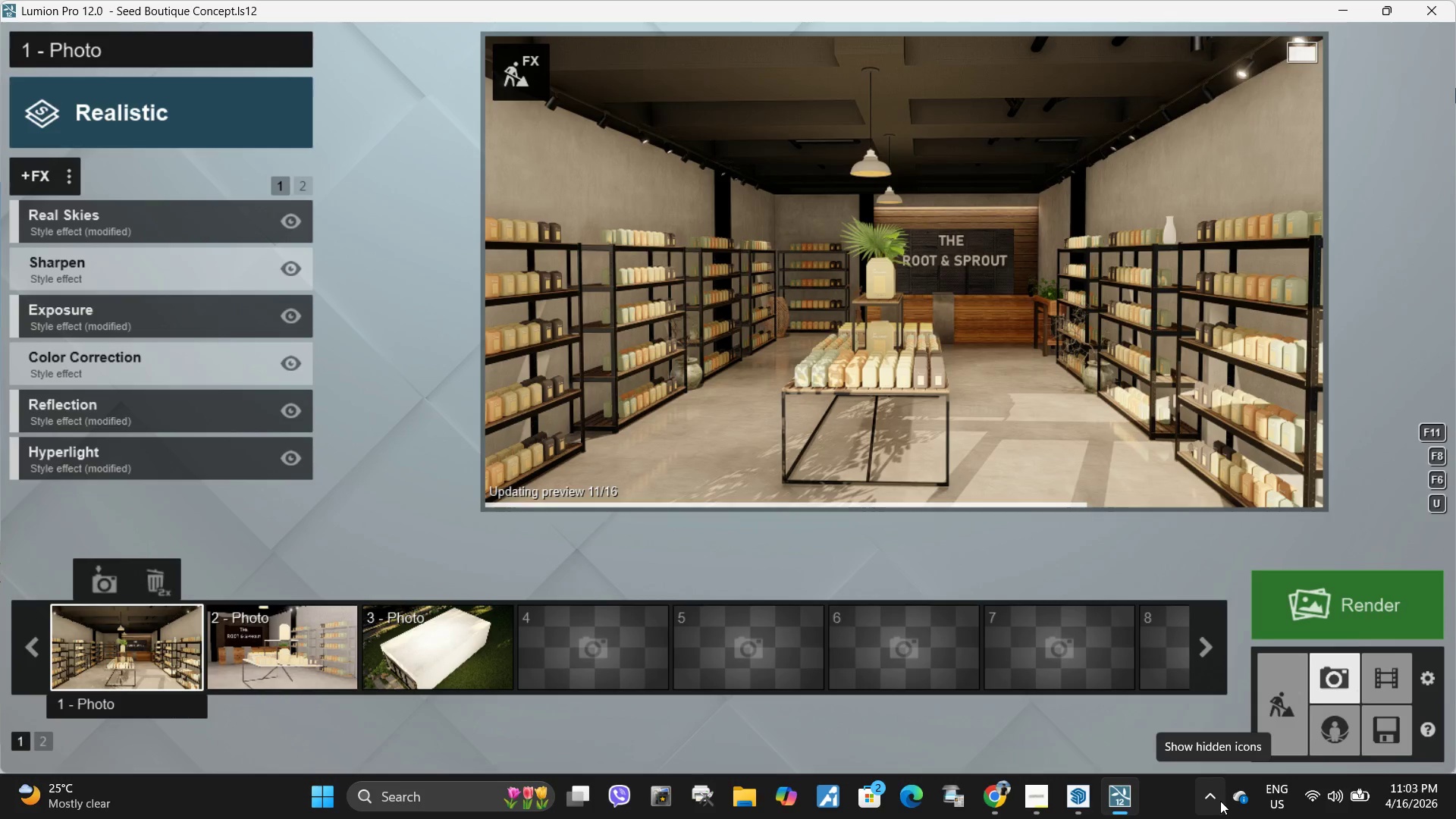 
wait(8.45)
 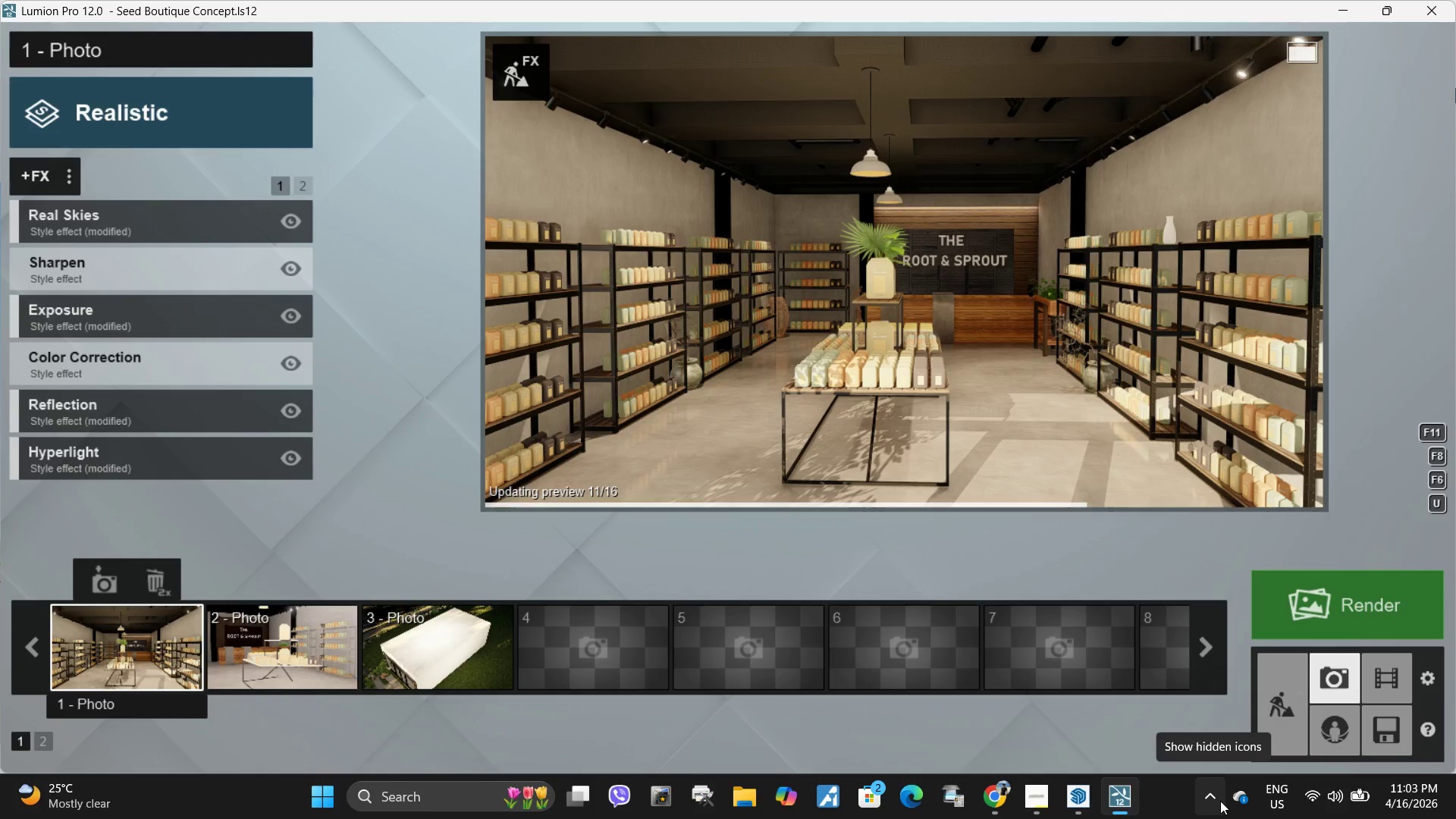 
mouse_move([1163, 473])
 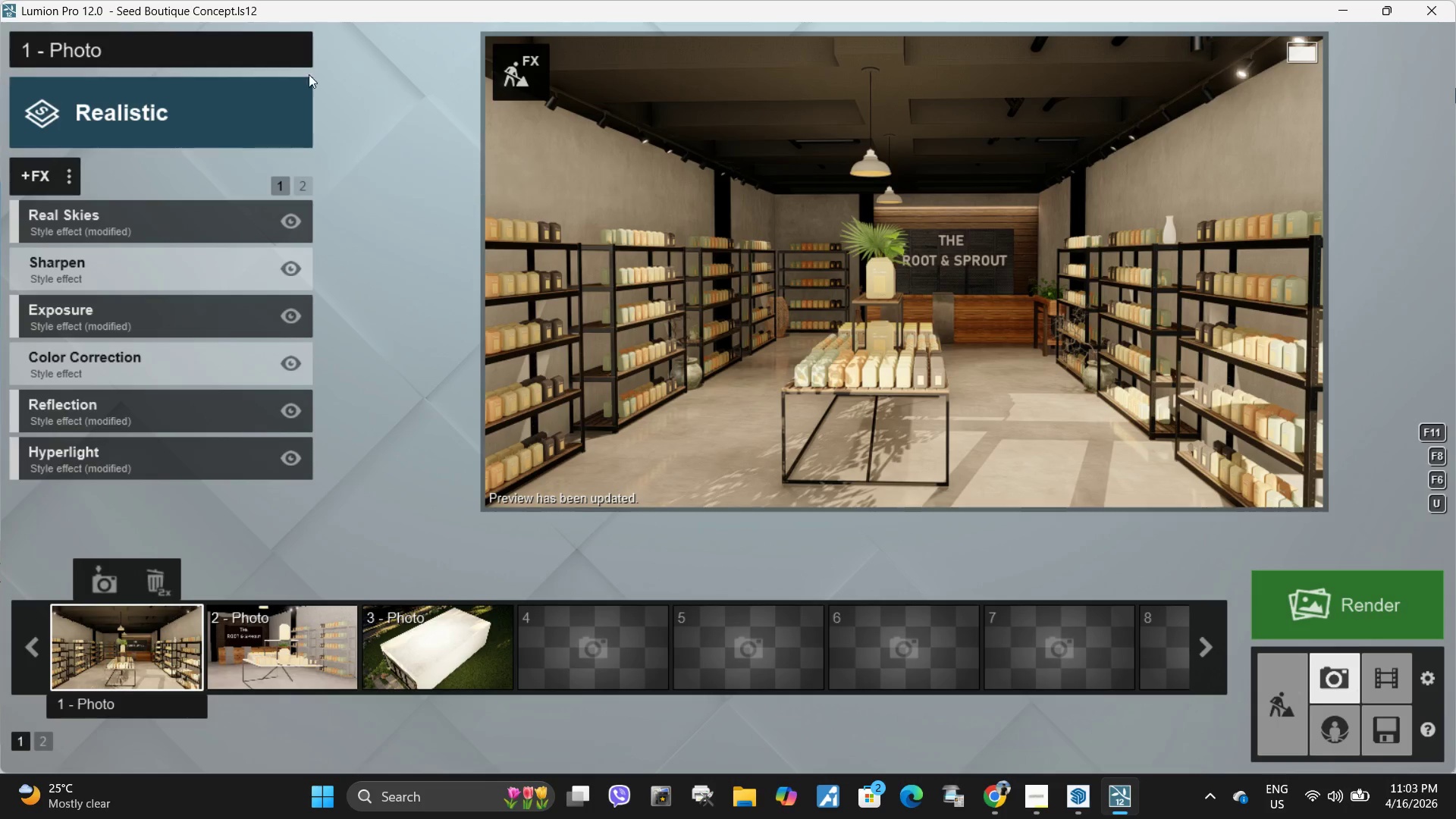 
left_click([69, 175])
 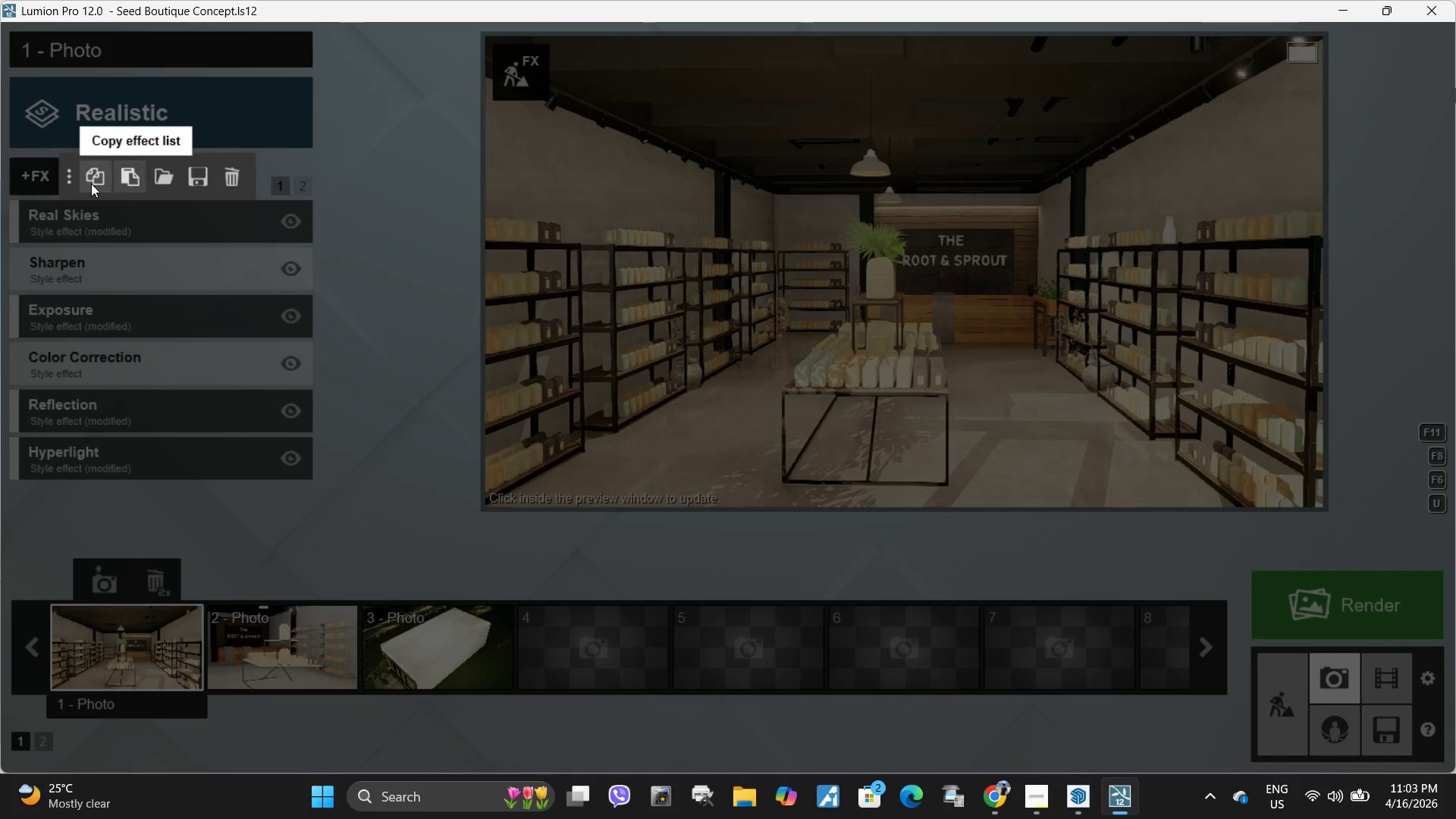 
left_click([91, 184])
 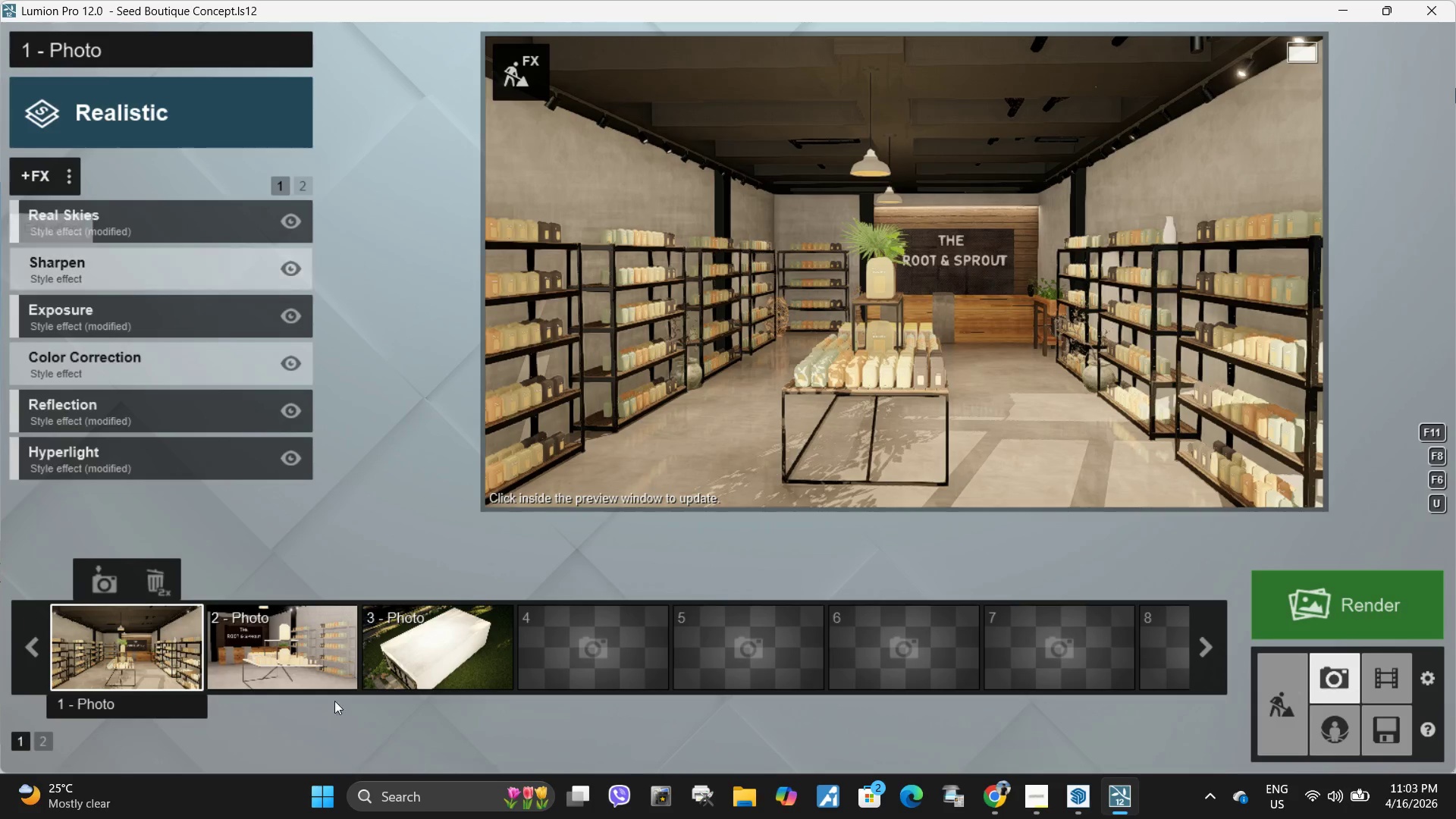 
left_click([303, 653])
 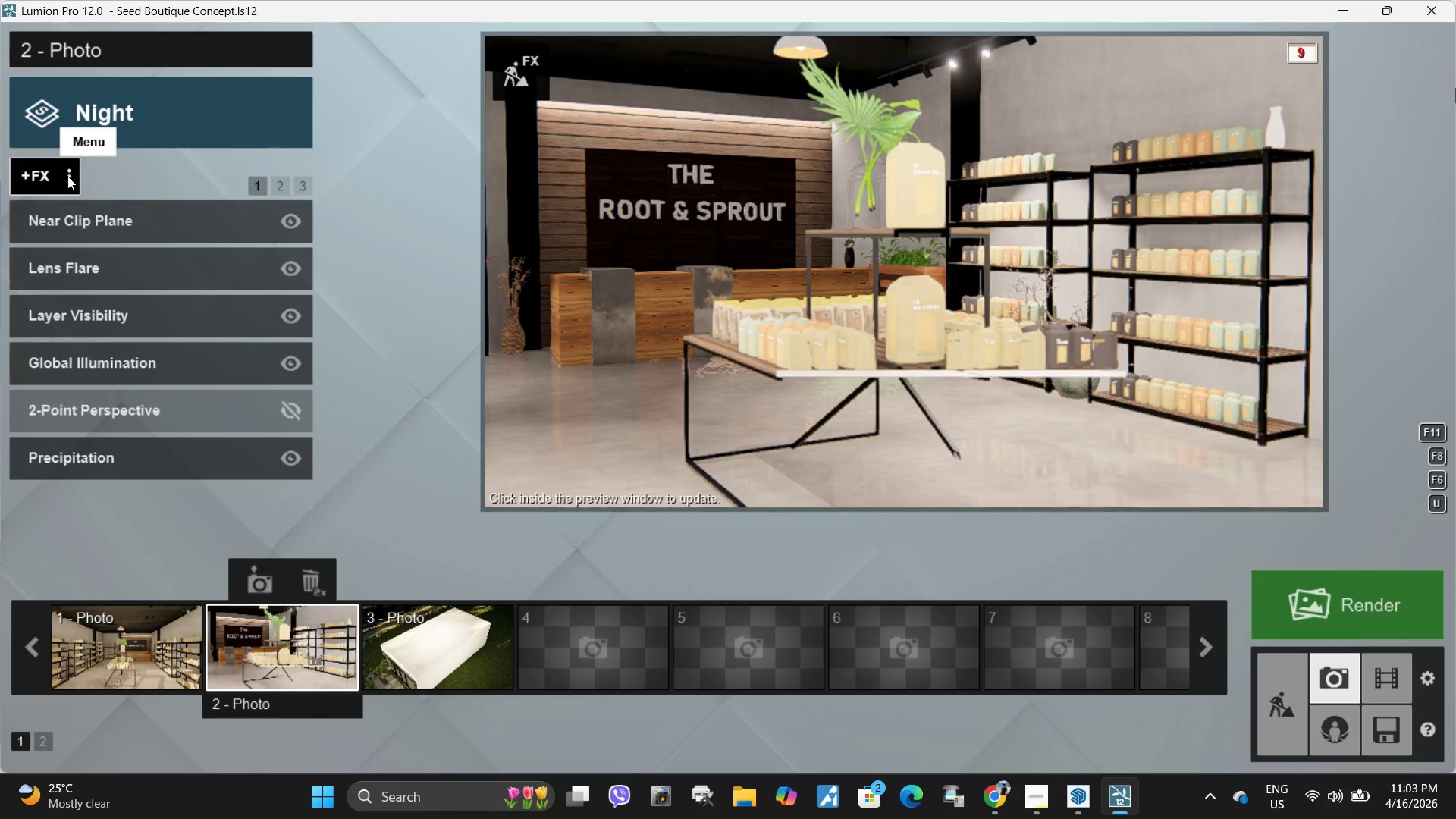 
left_click([67, 176])
 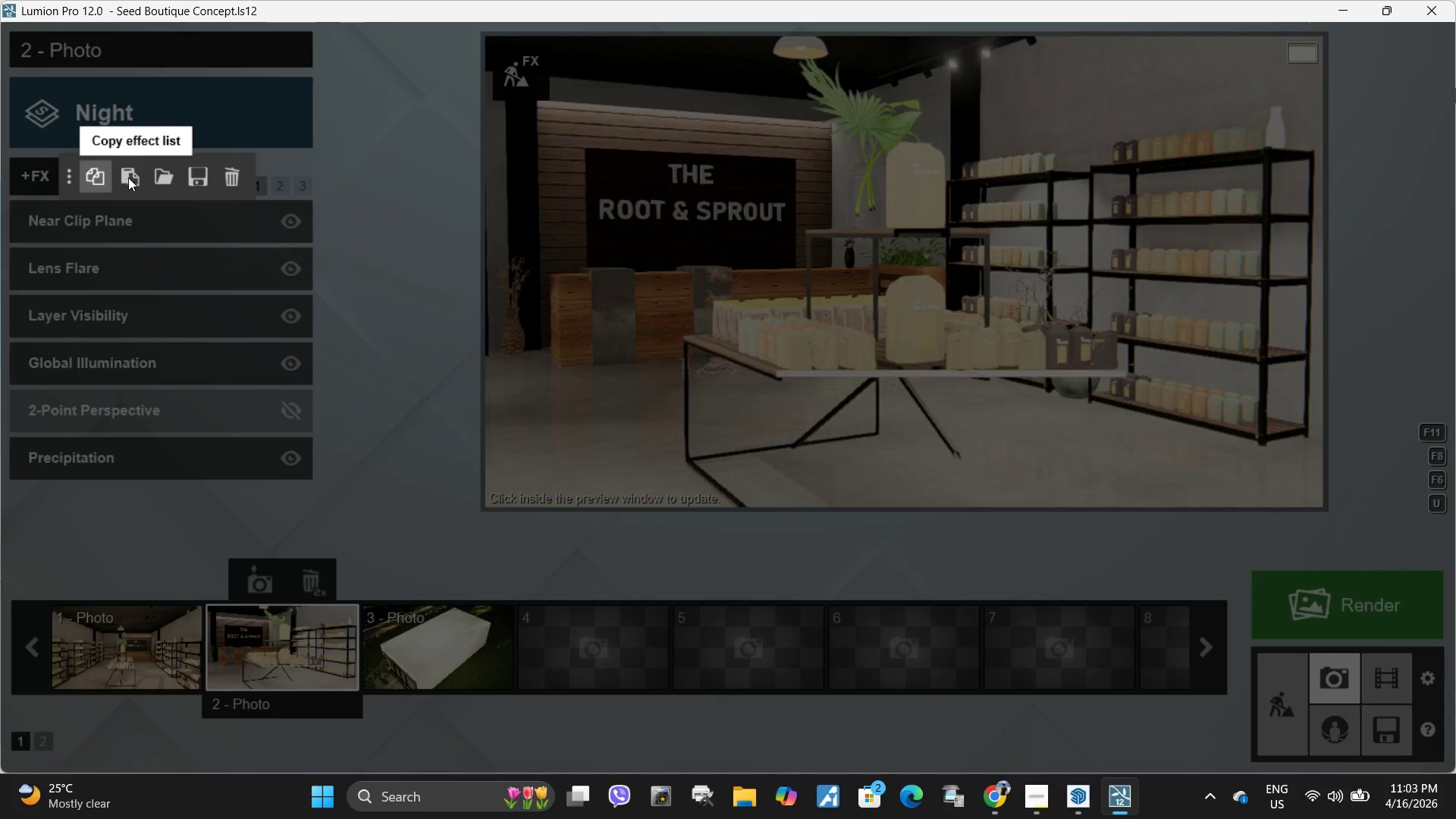 
left_click([128, 177])
 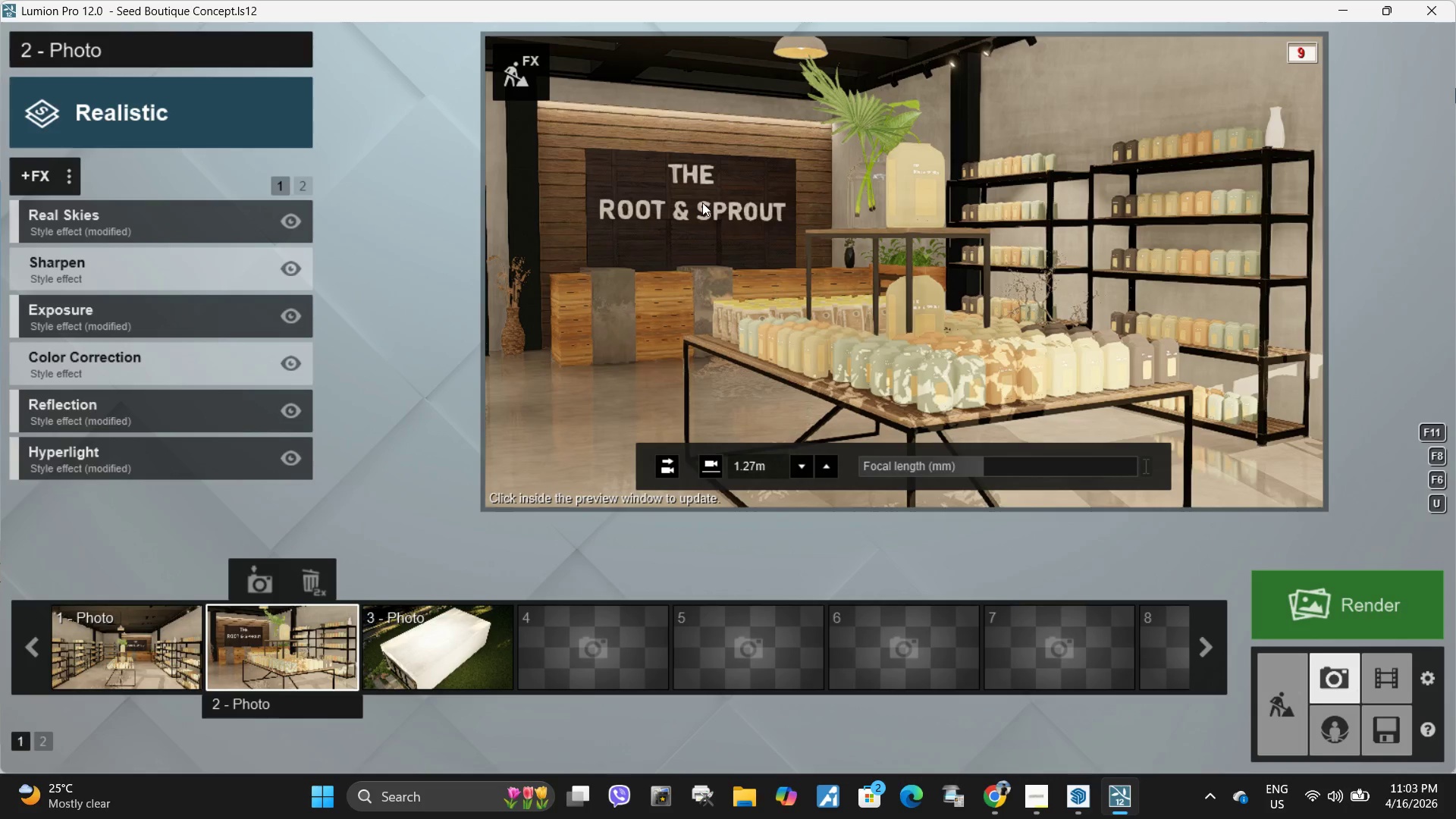 
left_click([792, 336])
 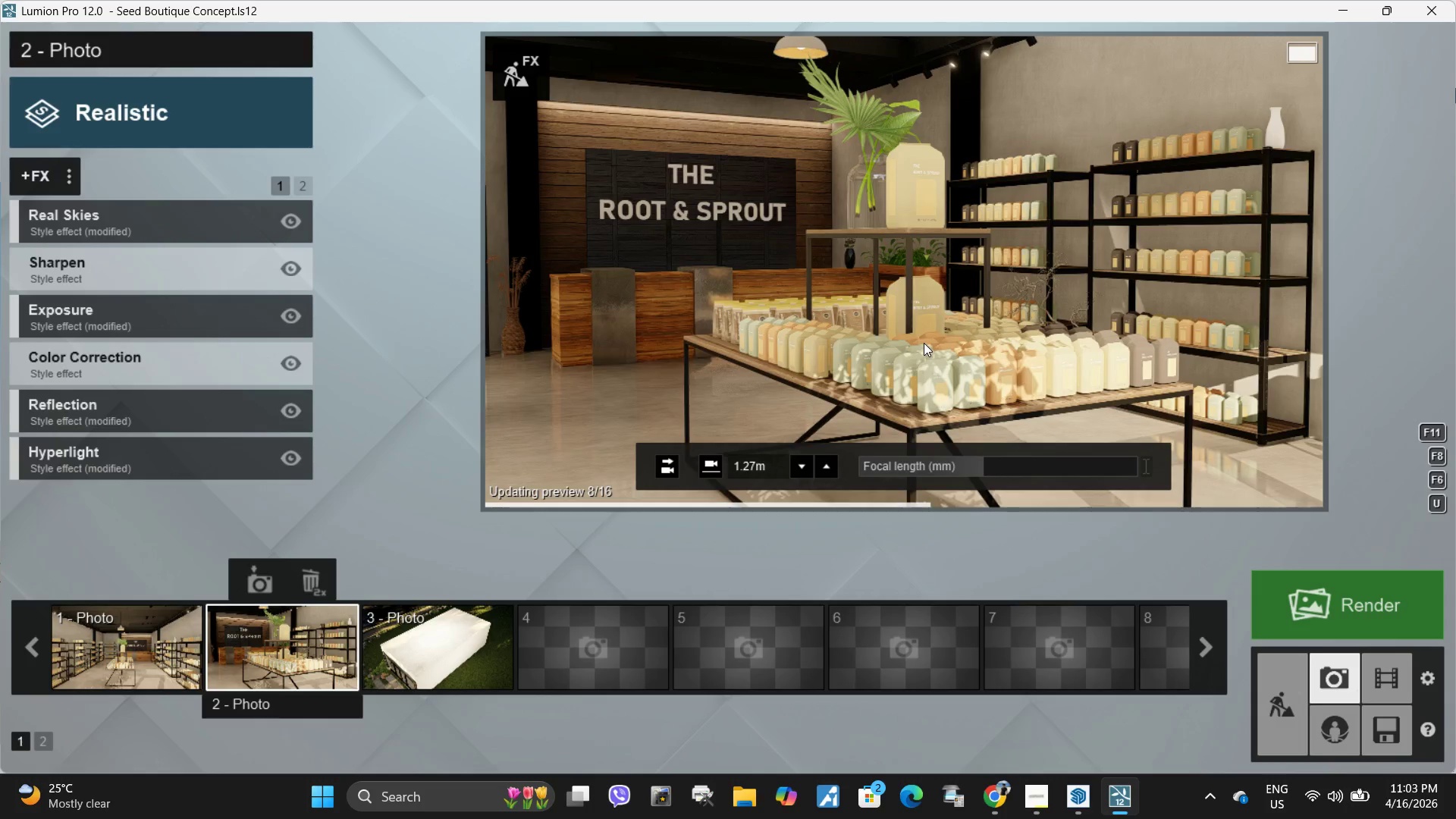 
type(eqse)
 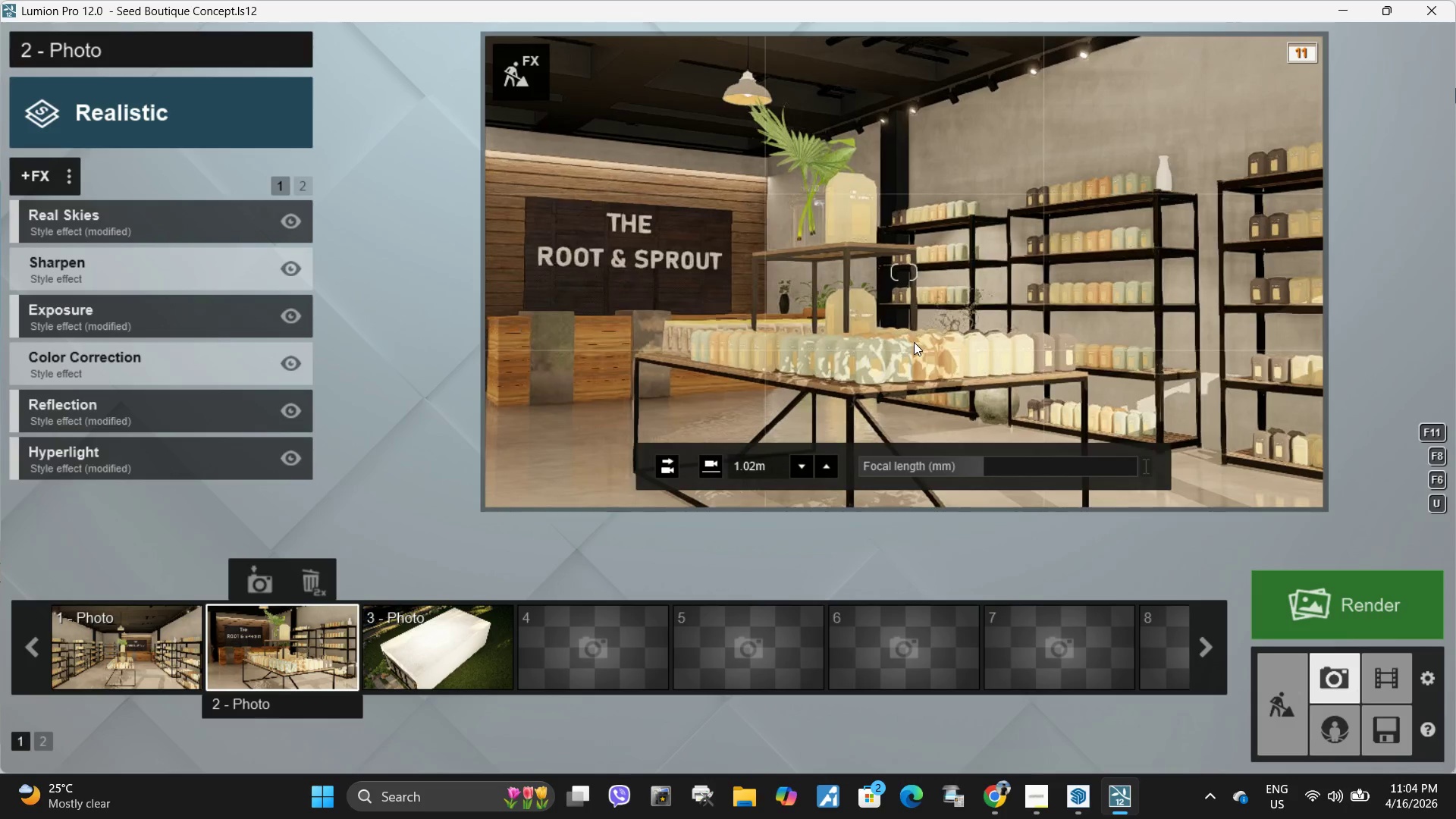 
left_click([914, 342])
 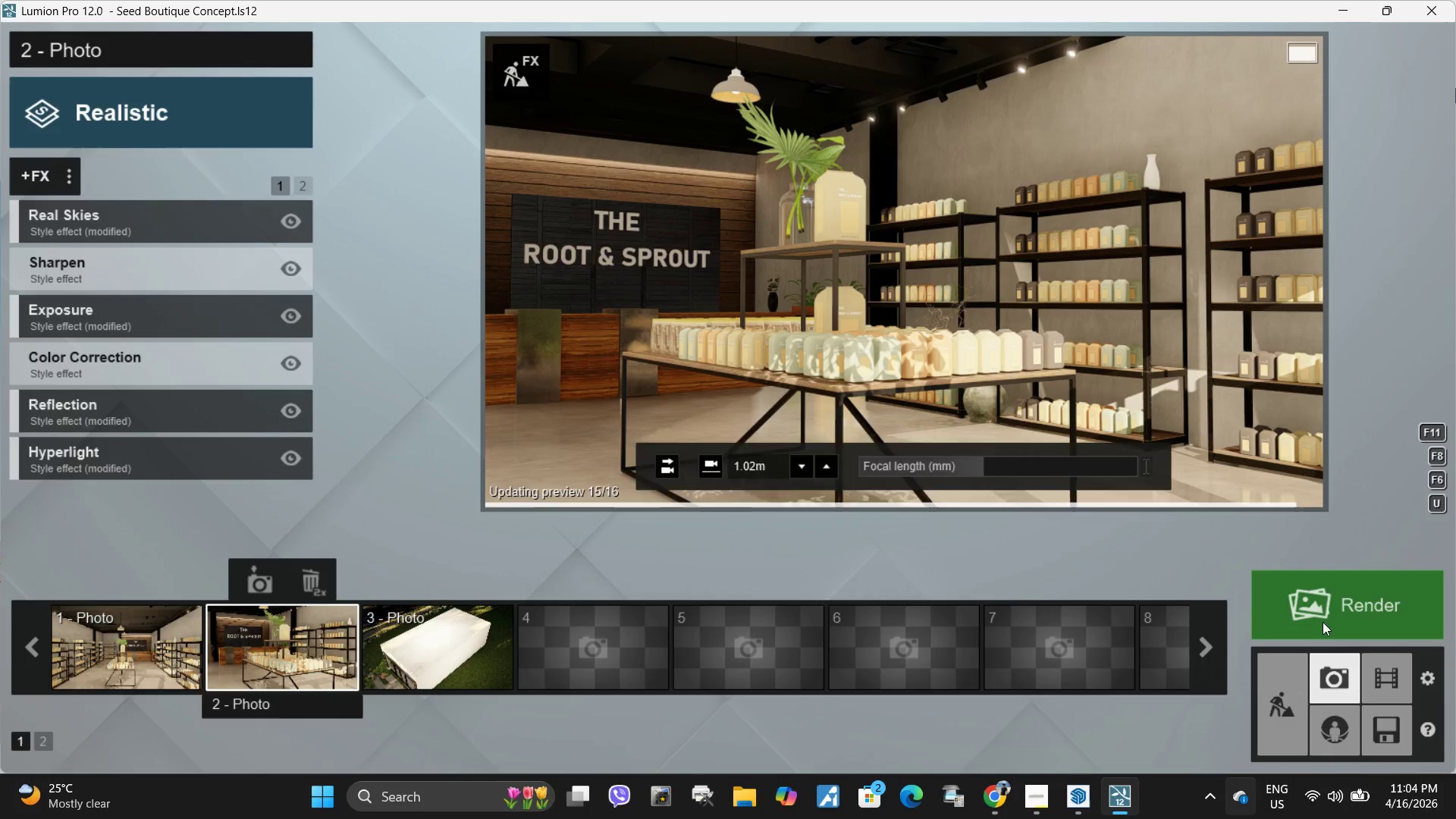 
wait(5.58)
 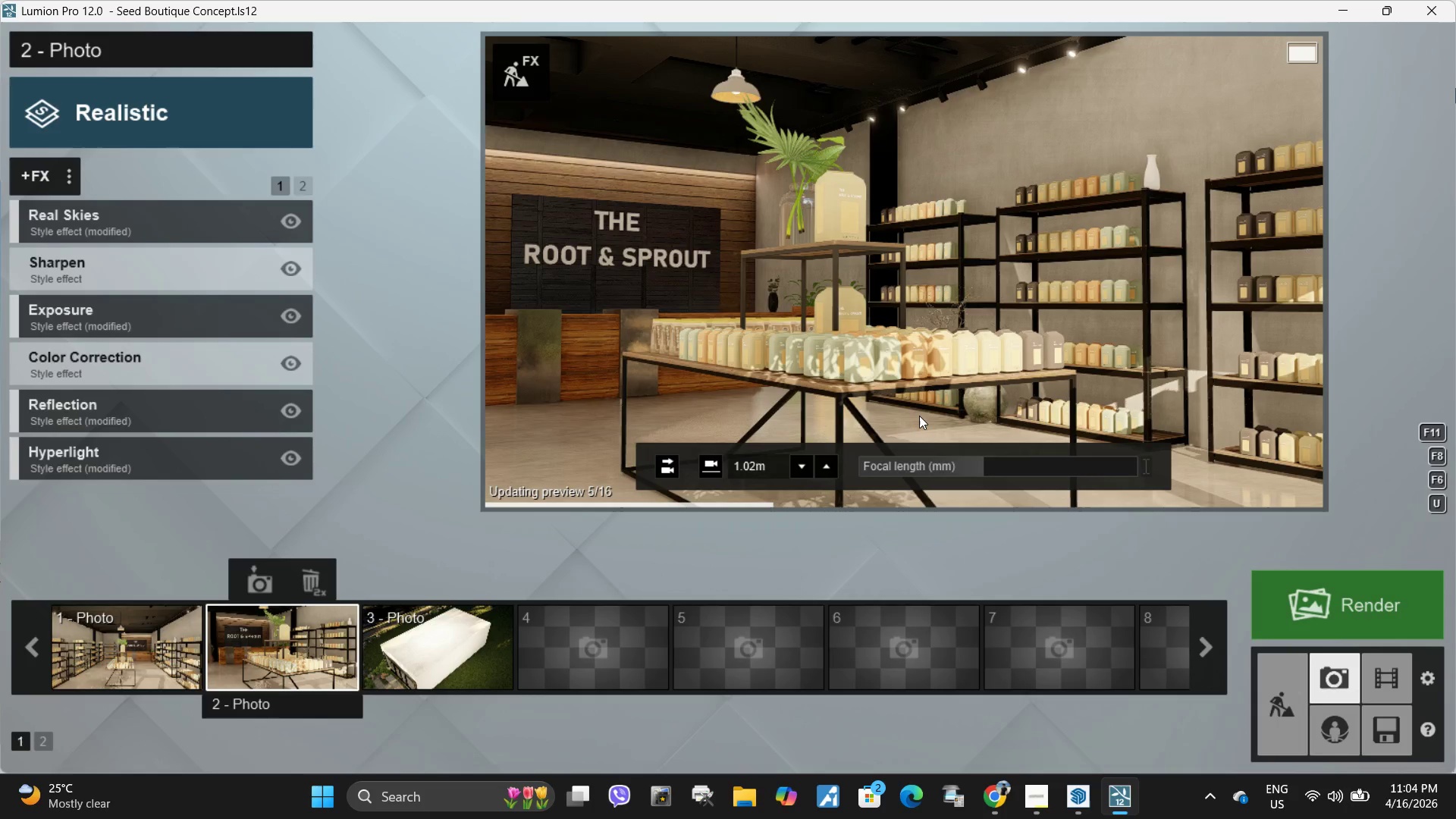 
key(Q)
 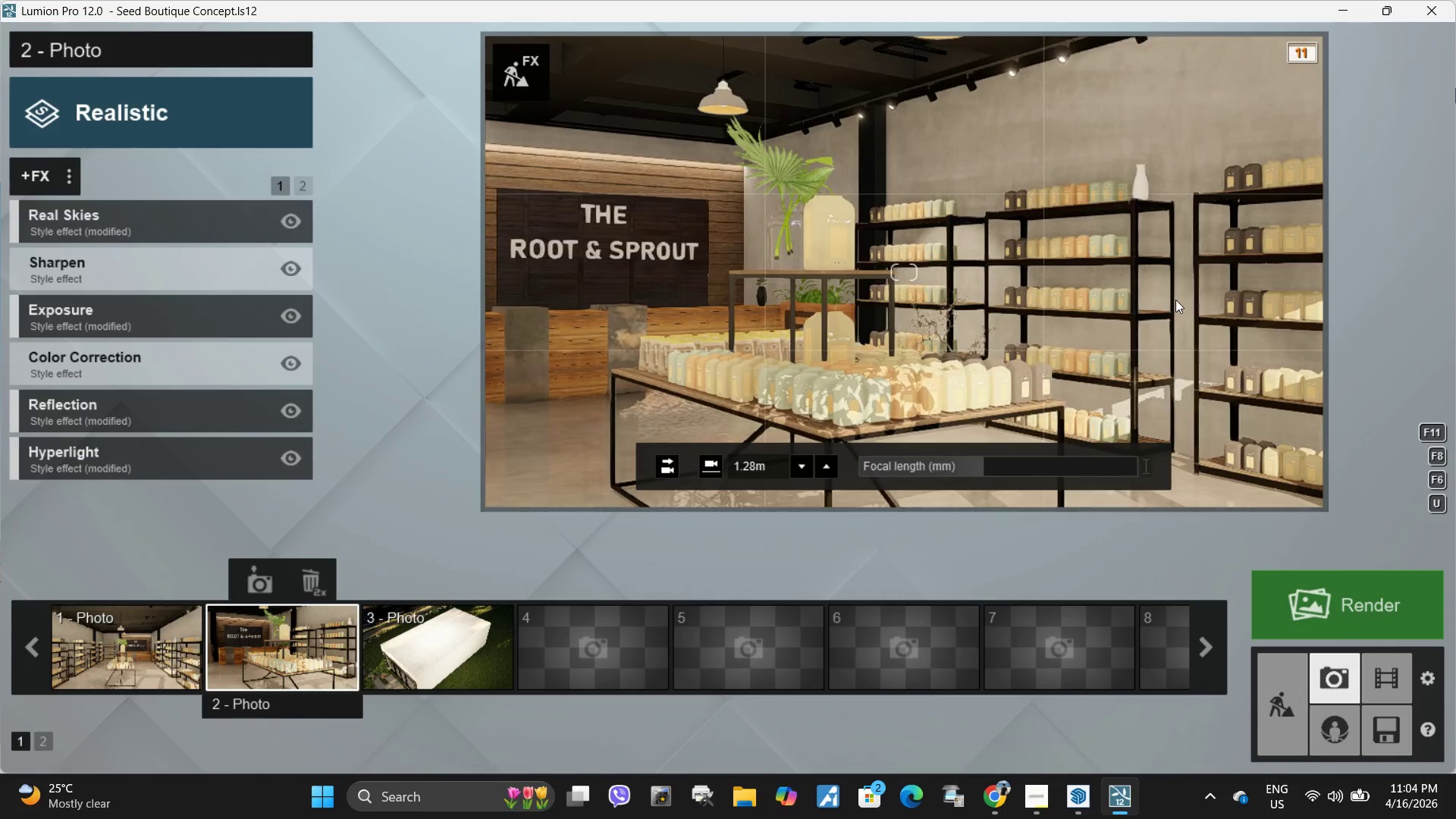 
type(swwww)
 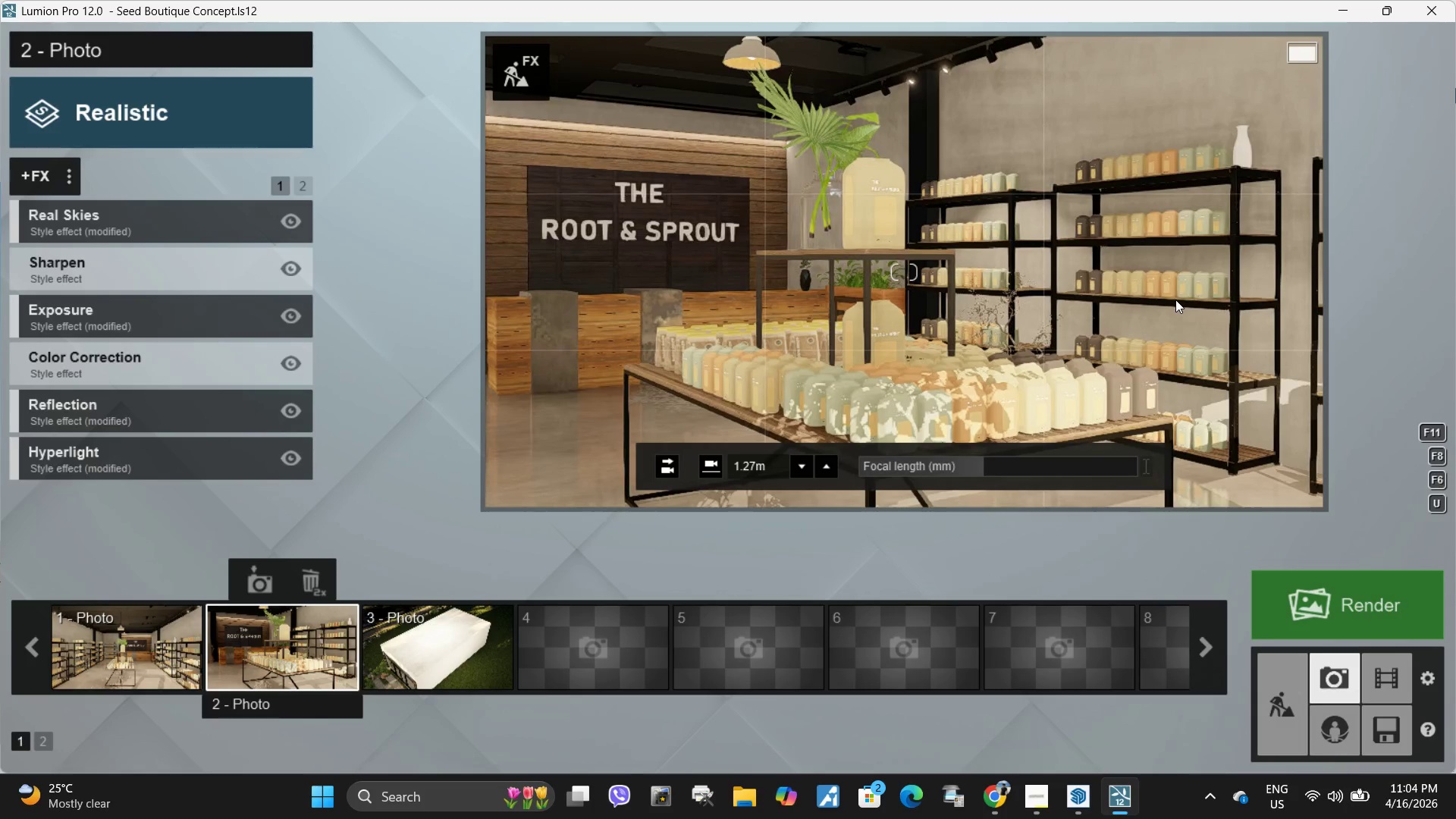 
key(E)
 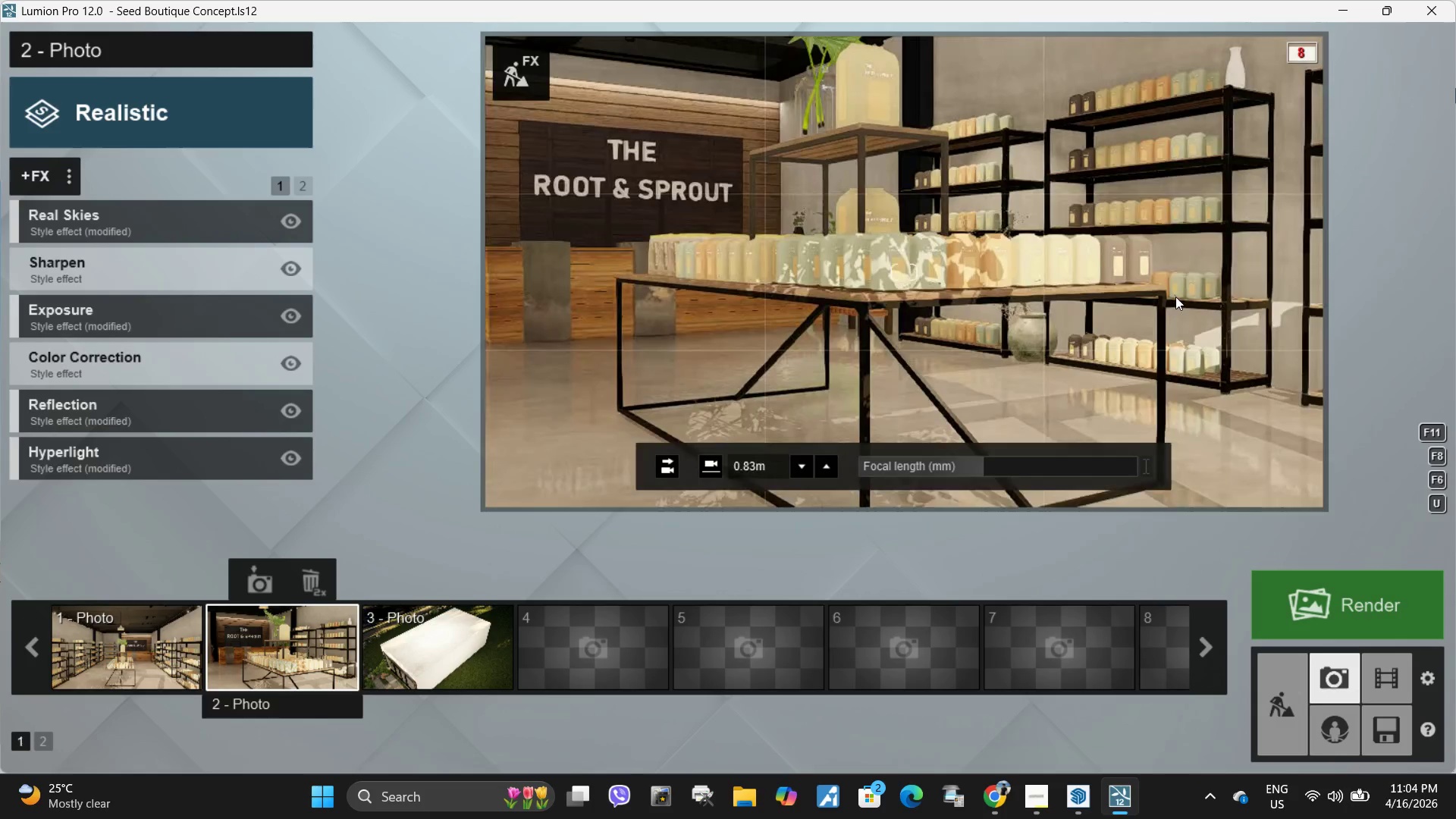 
type(sqsq)
 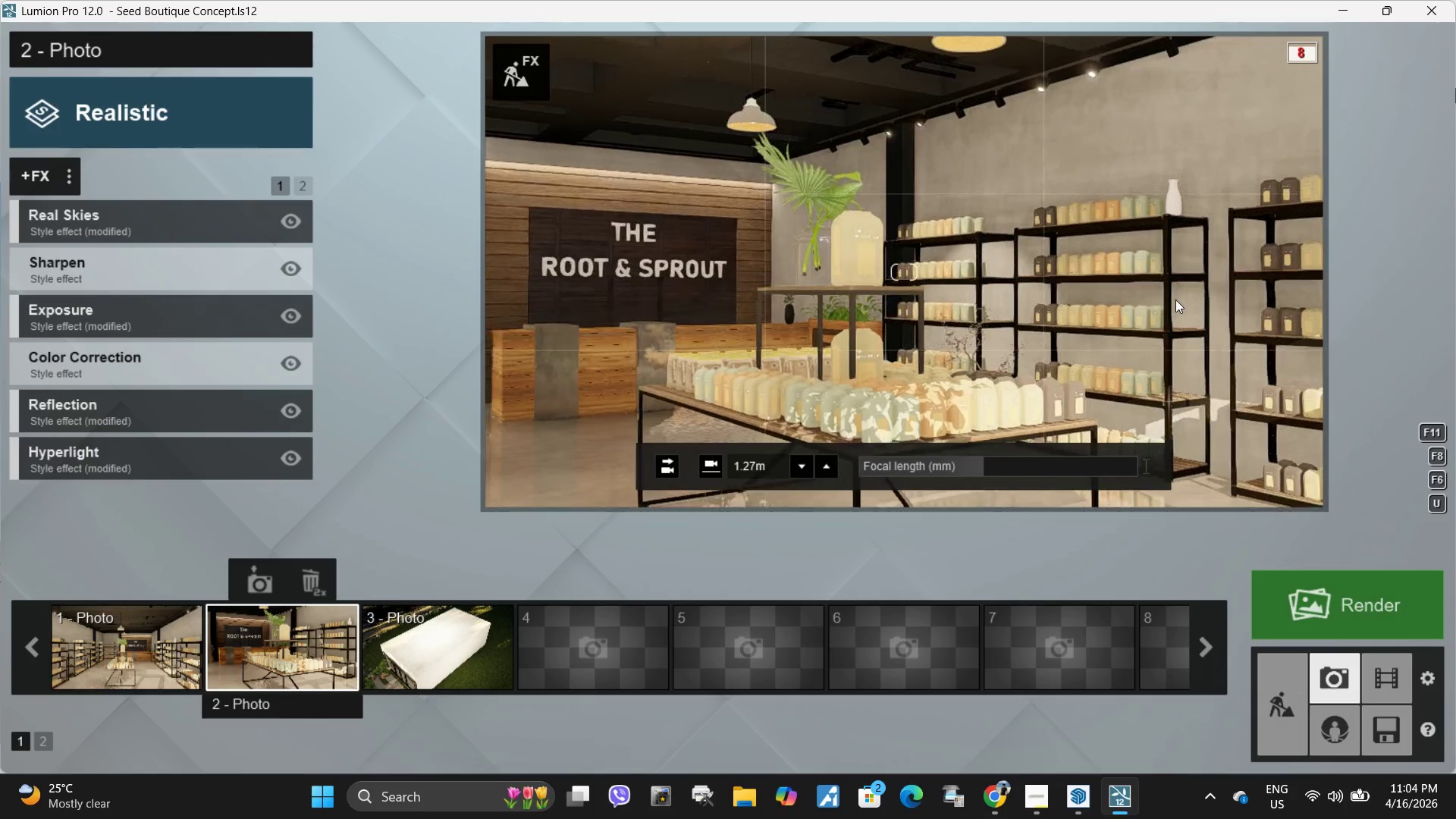 
left_click([1175, 300])
 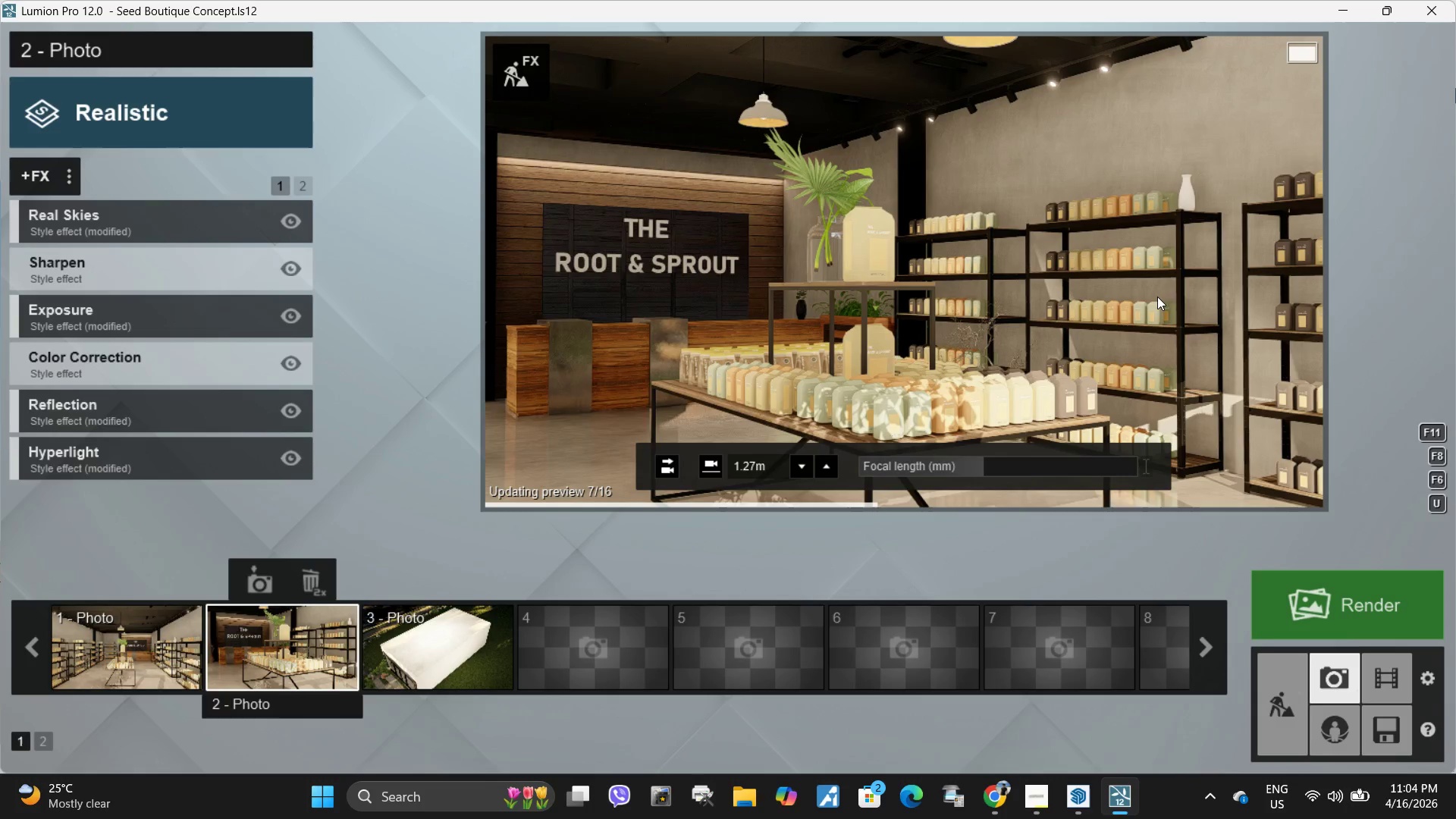 
type(aswddwwaeqse)
 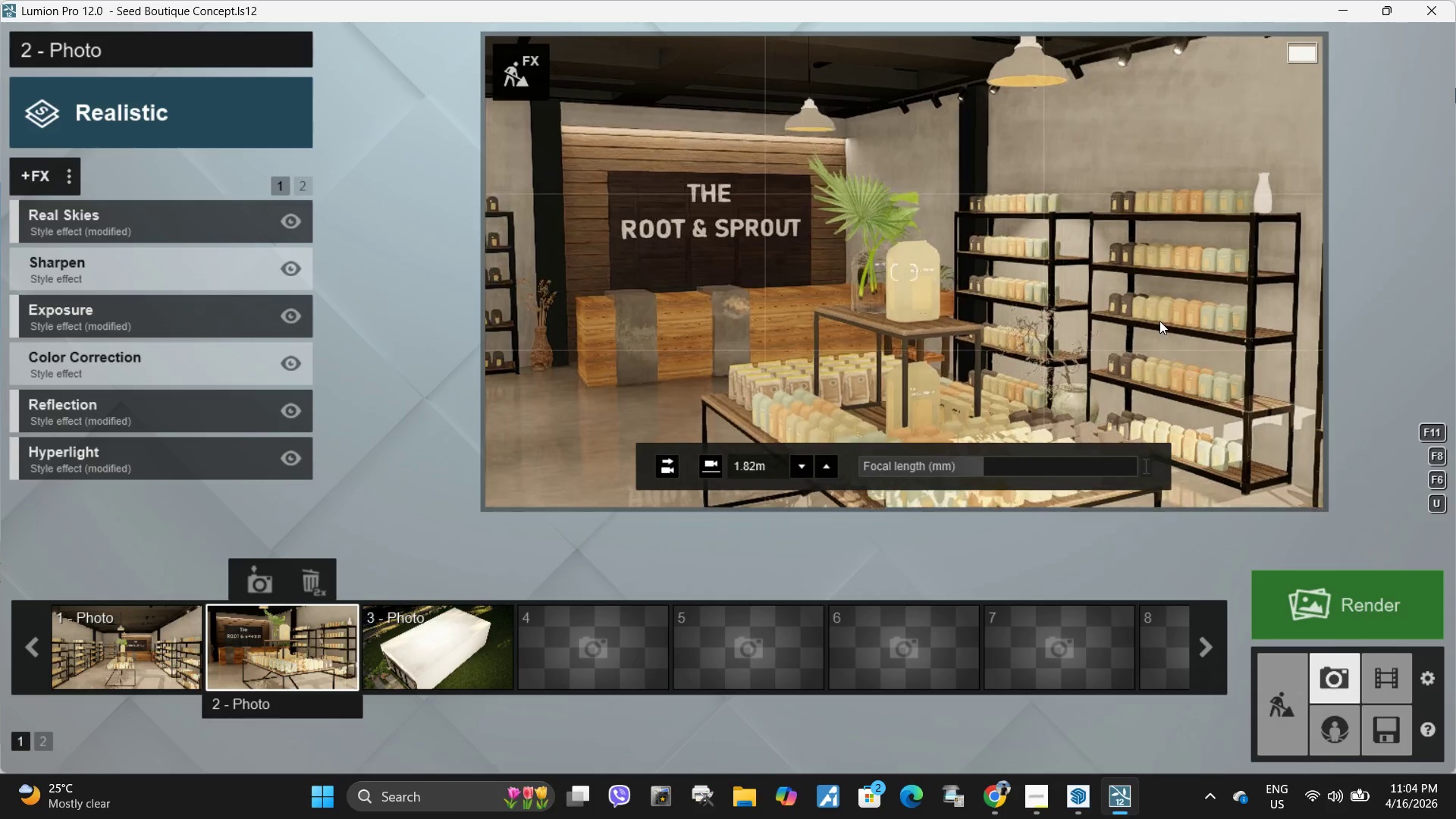 
type(see)
 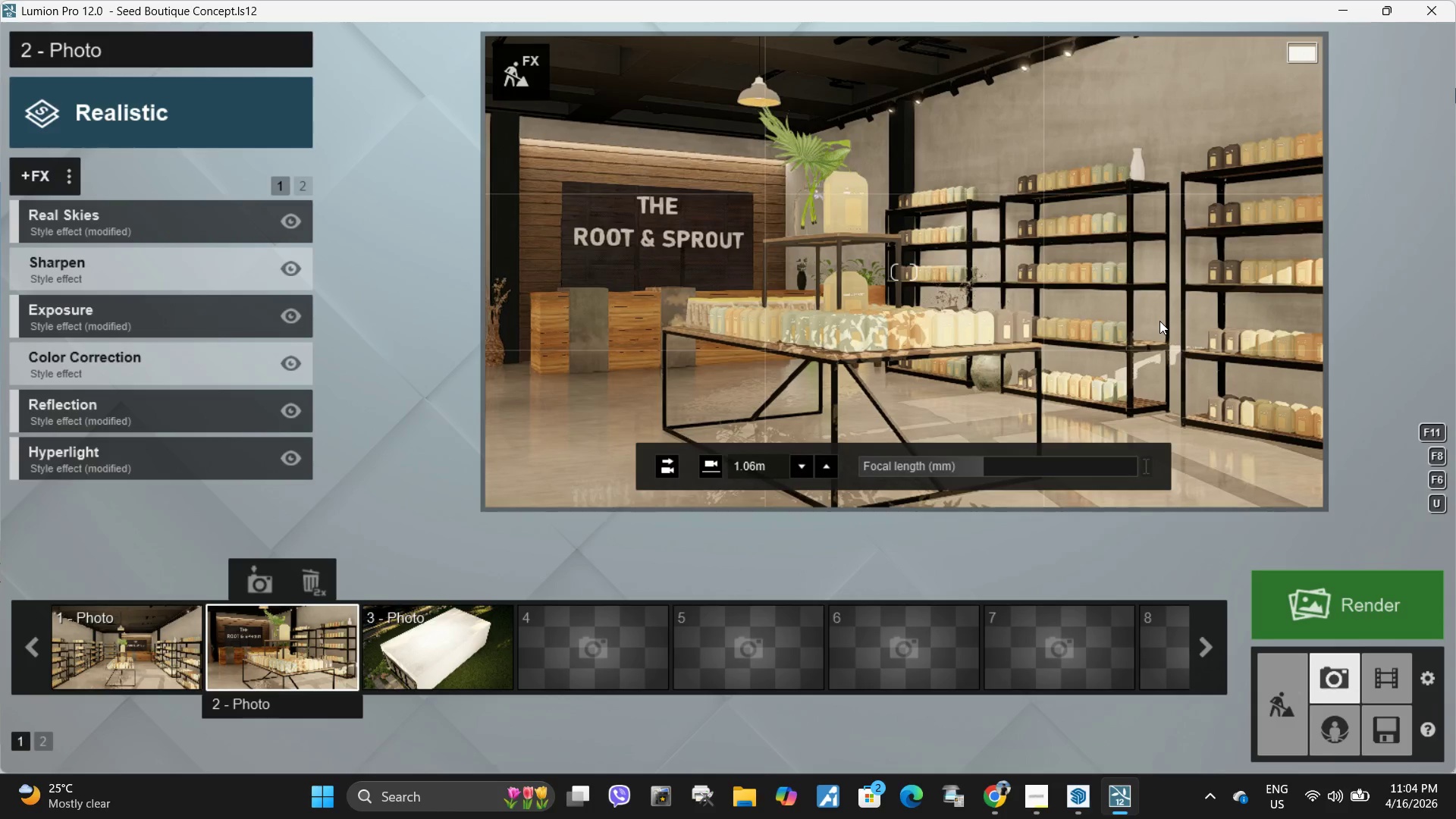 
right_click([1159, 321])
 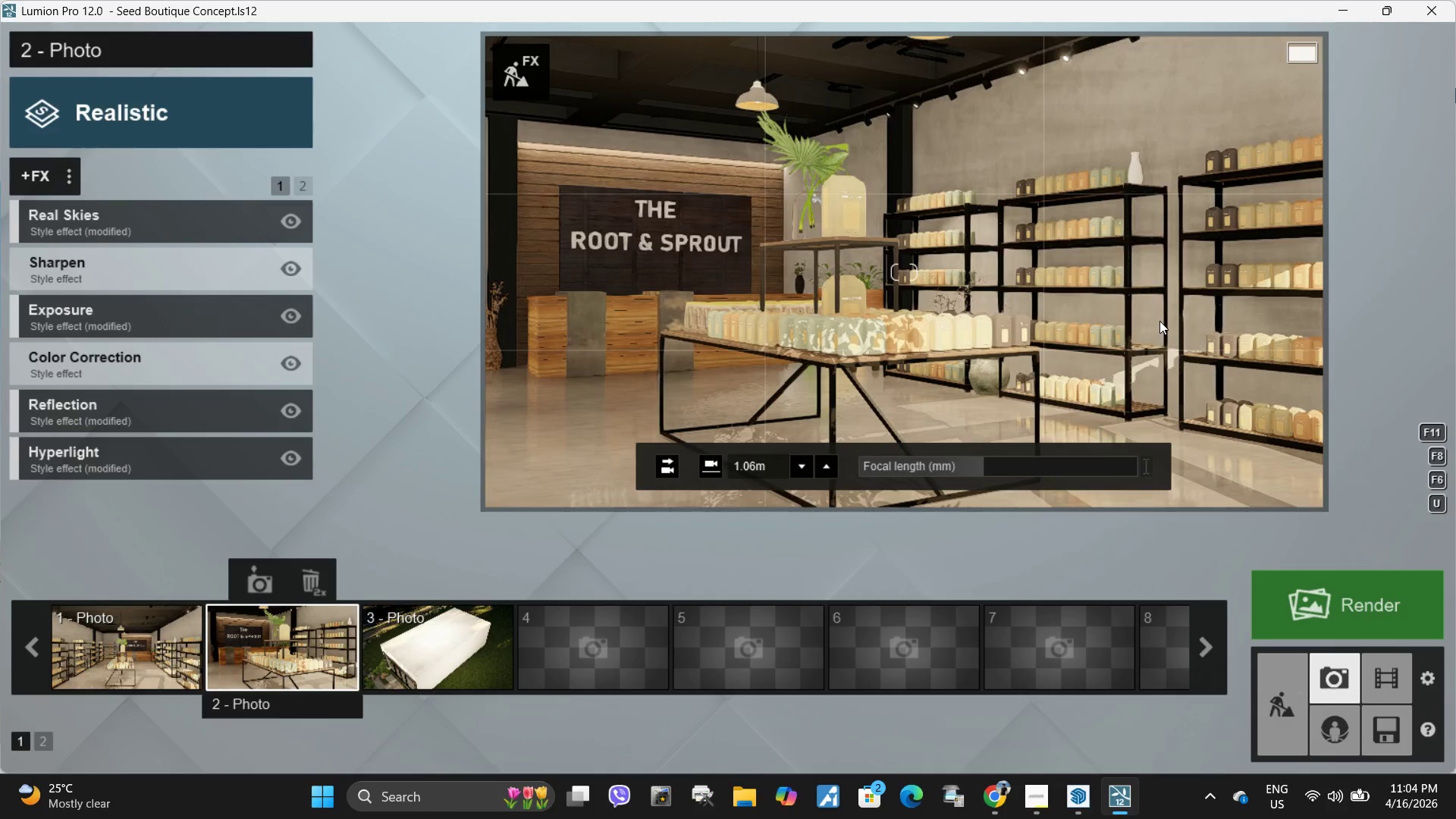 
left_click([1159, 321])
 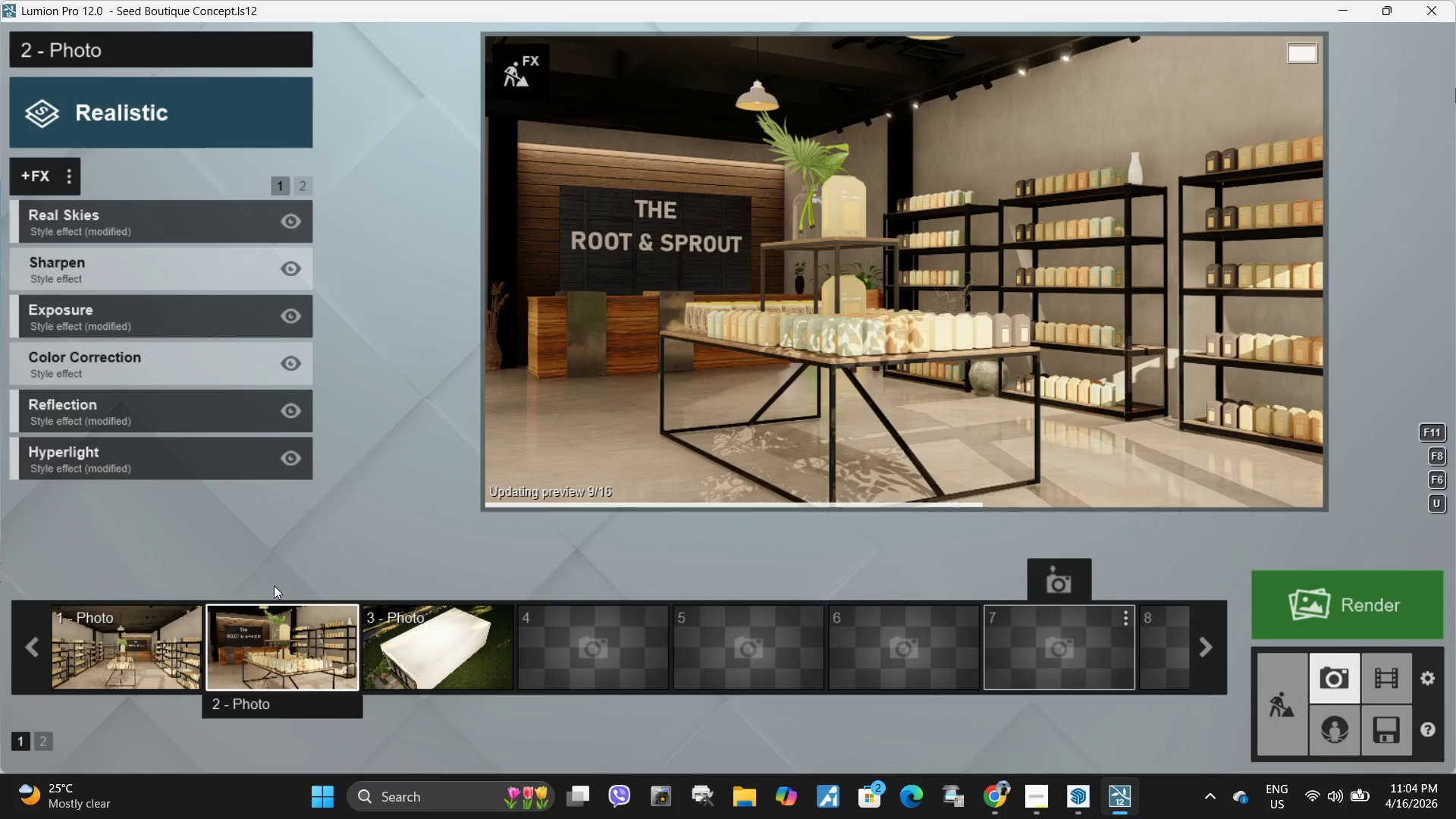 
left_click([262, 580])
 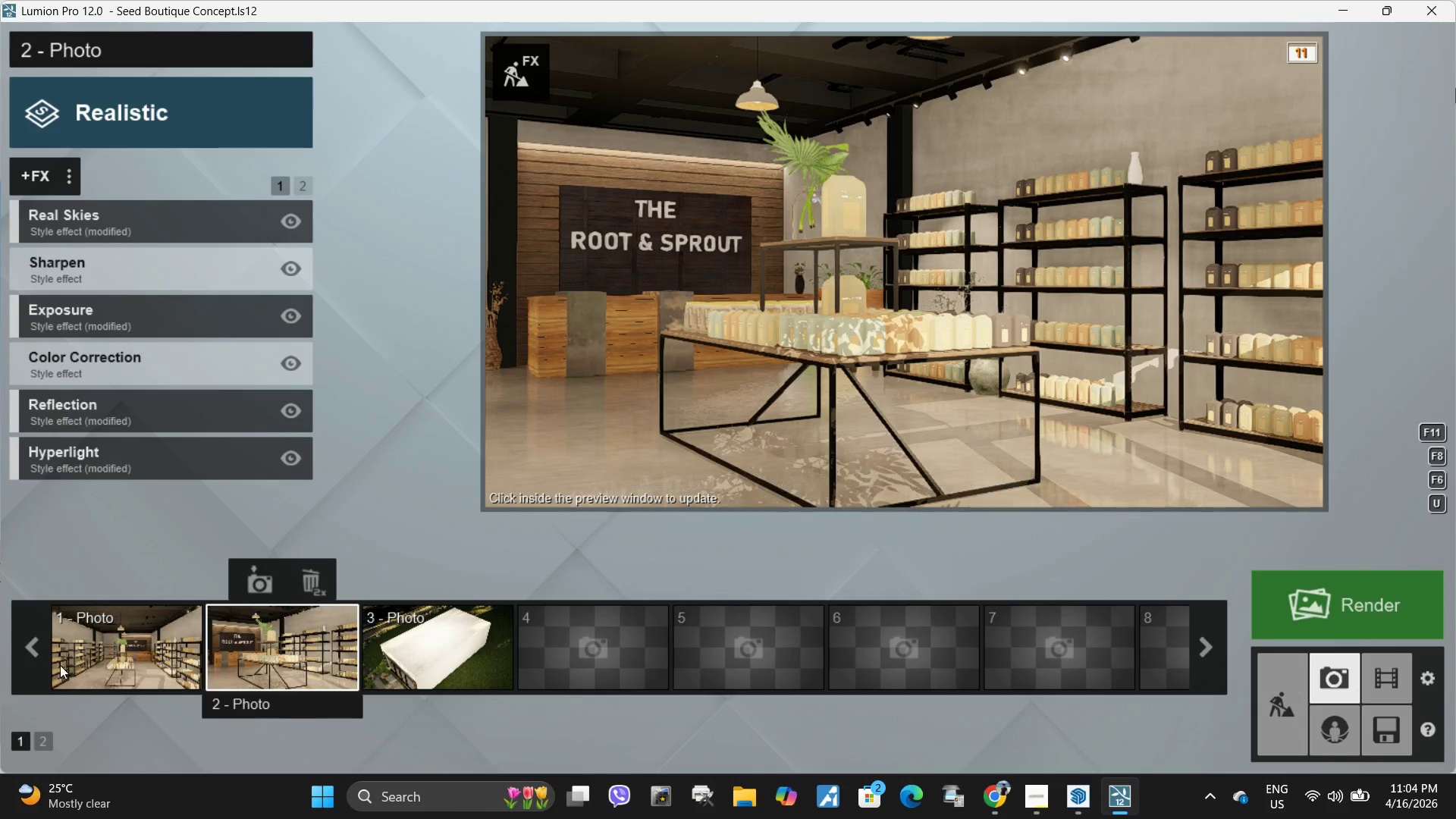 
left_click([67, 642])
 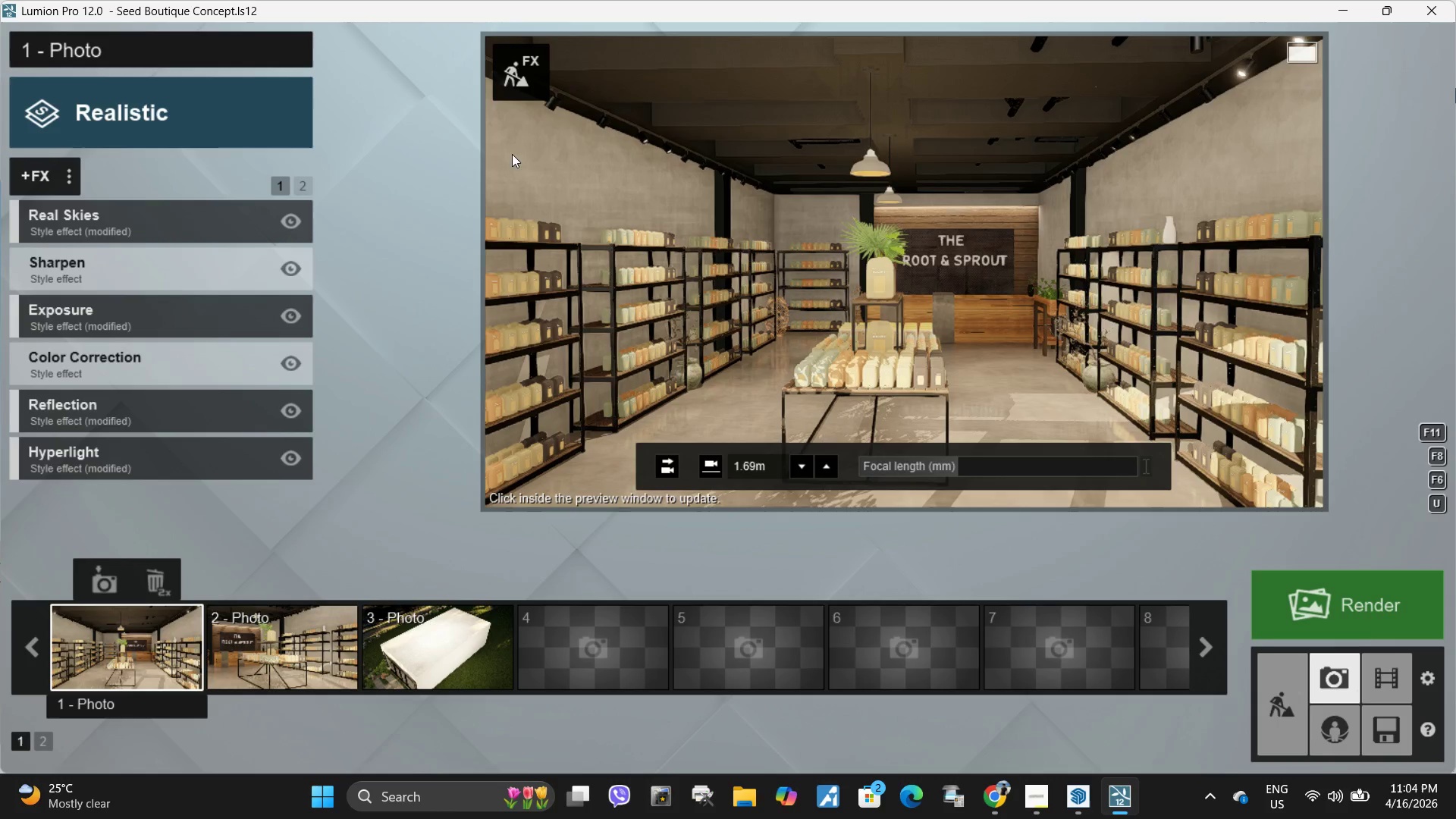 
left_click([529, 71])
 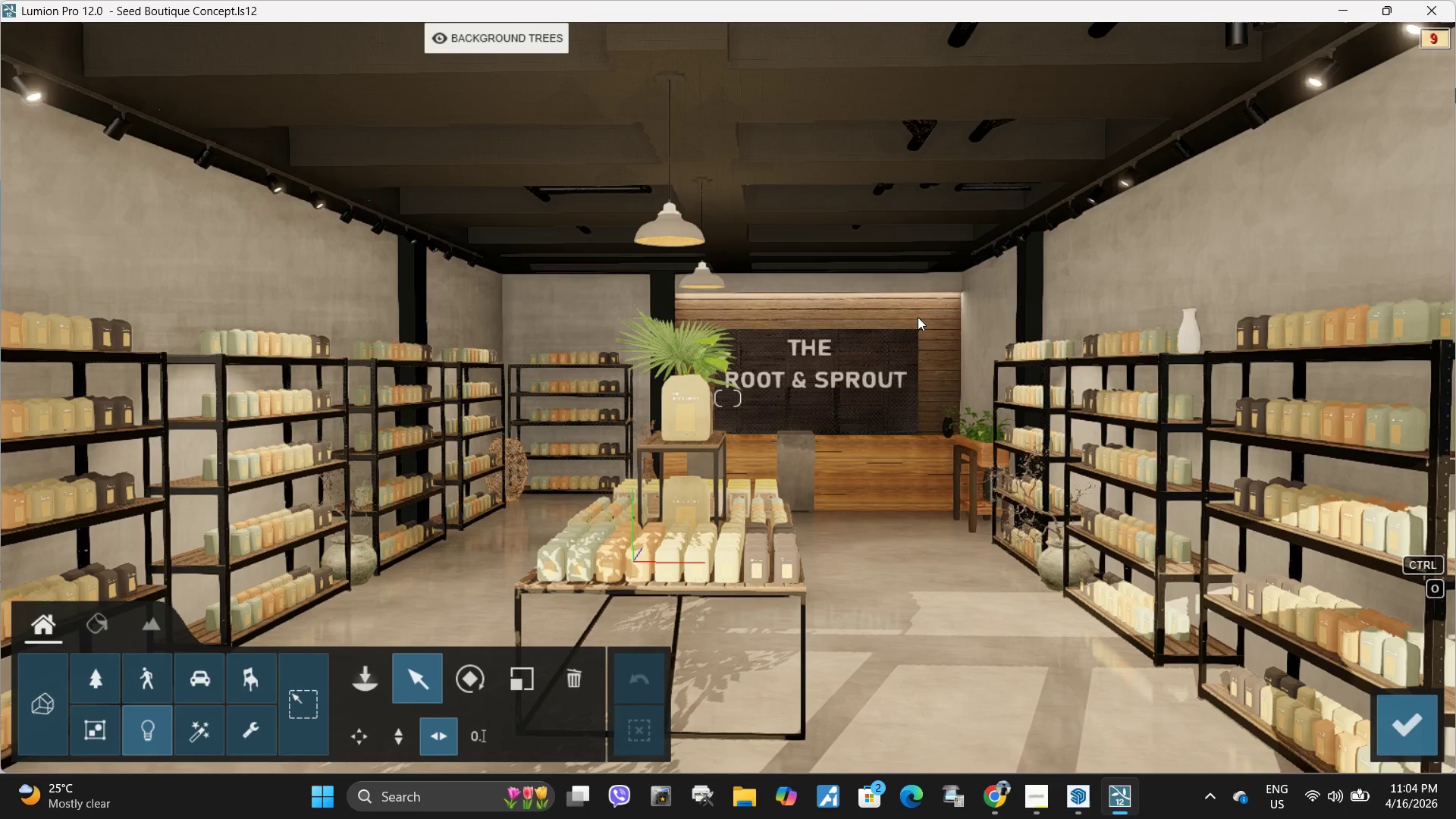 
hold_key(key=W, duration=1.12)
 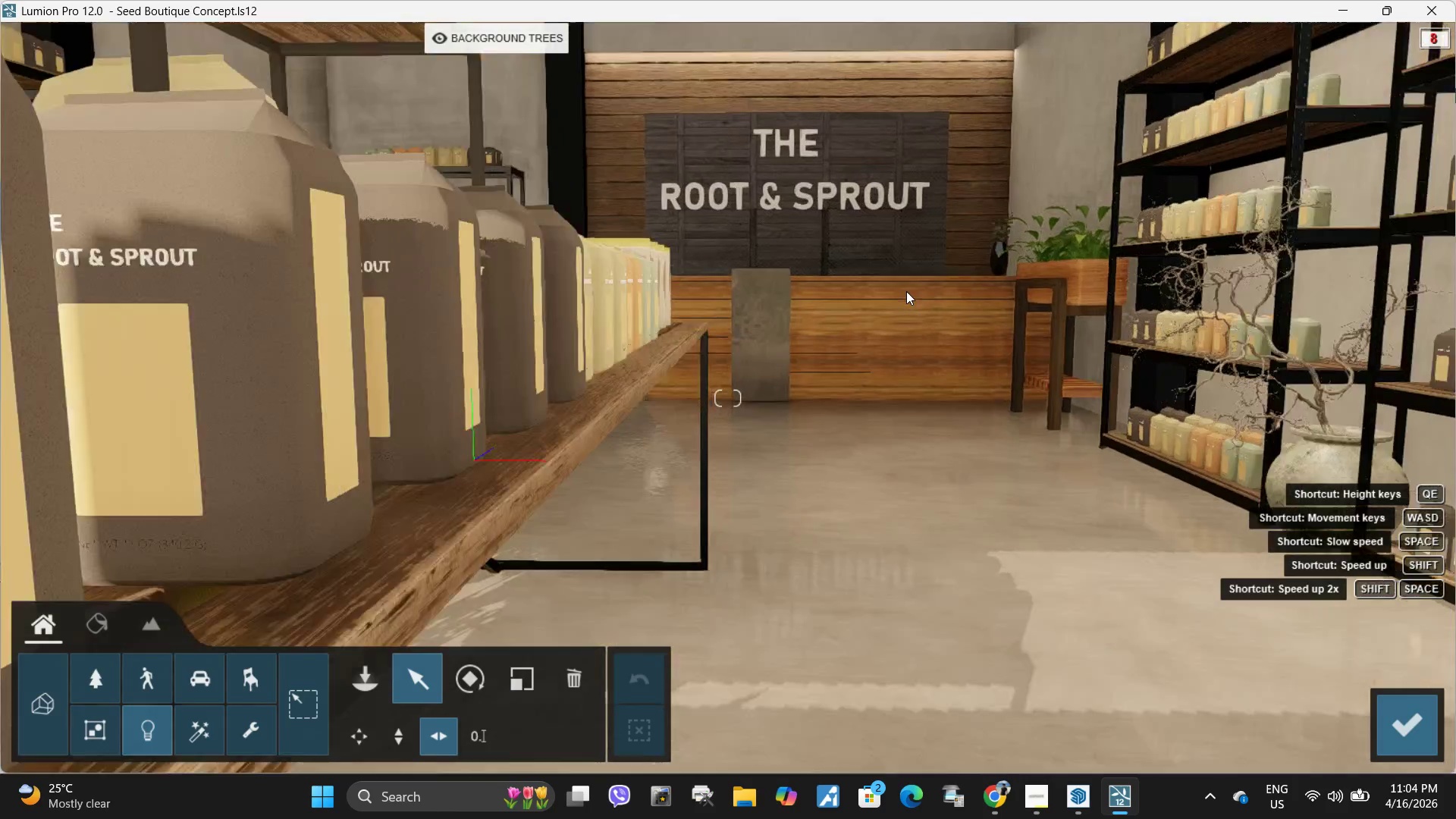 
type(qq)
 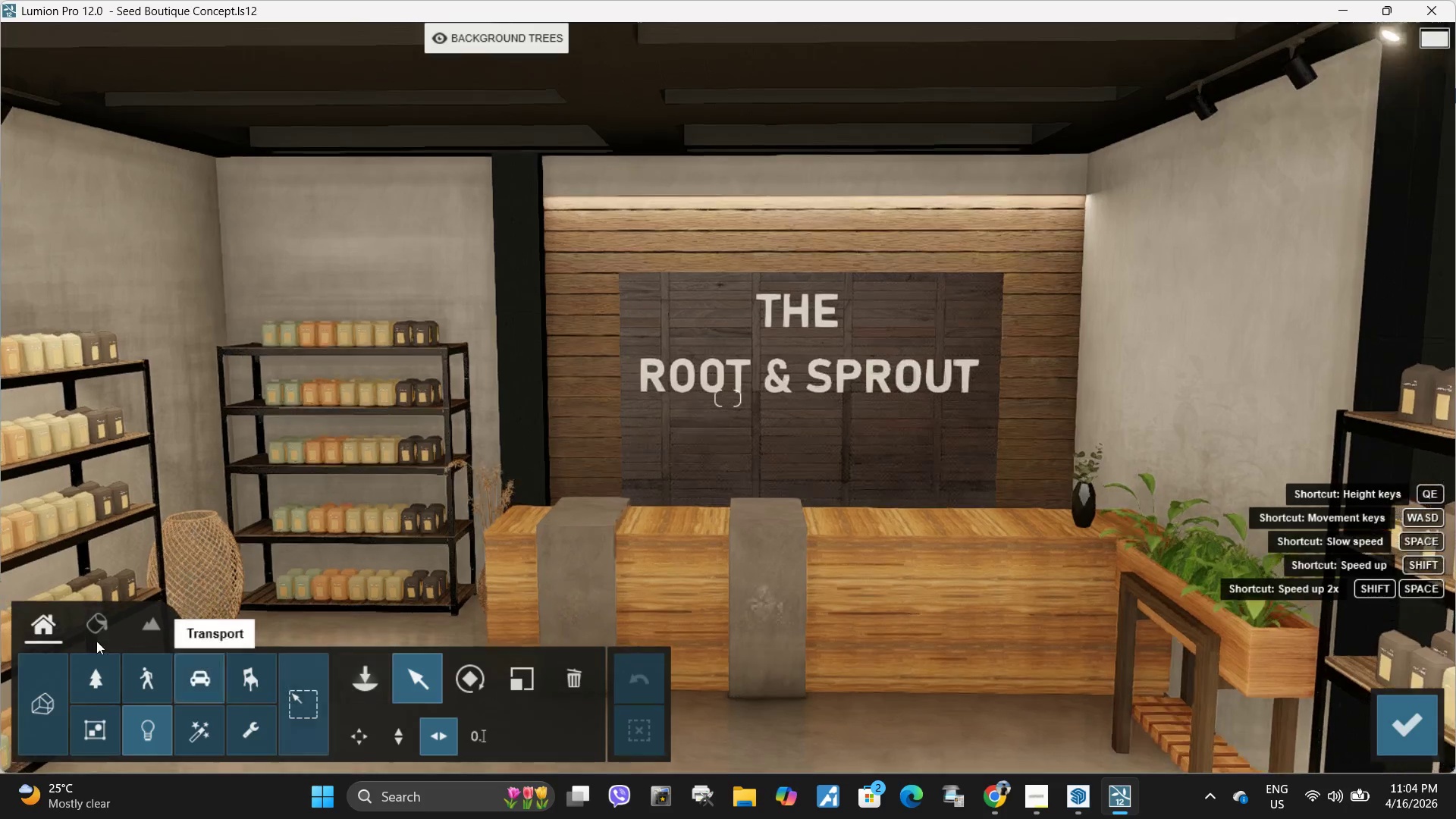 
left_click([96, 639])
 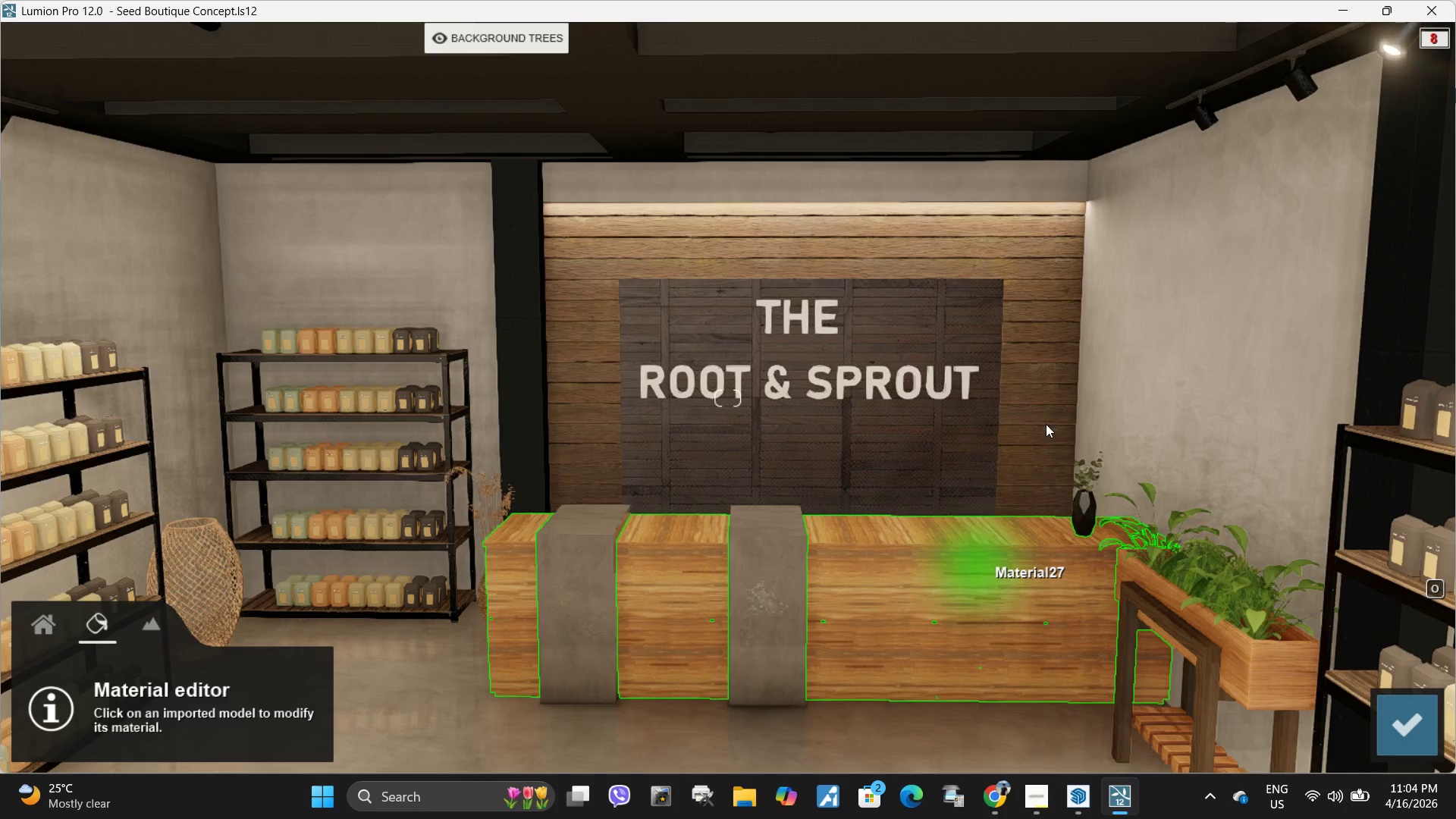 
left_click([1043, 443])
 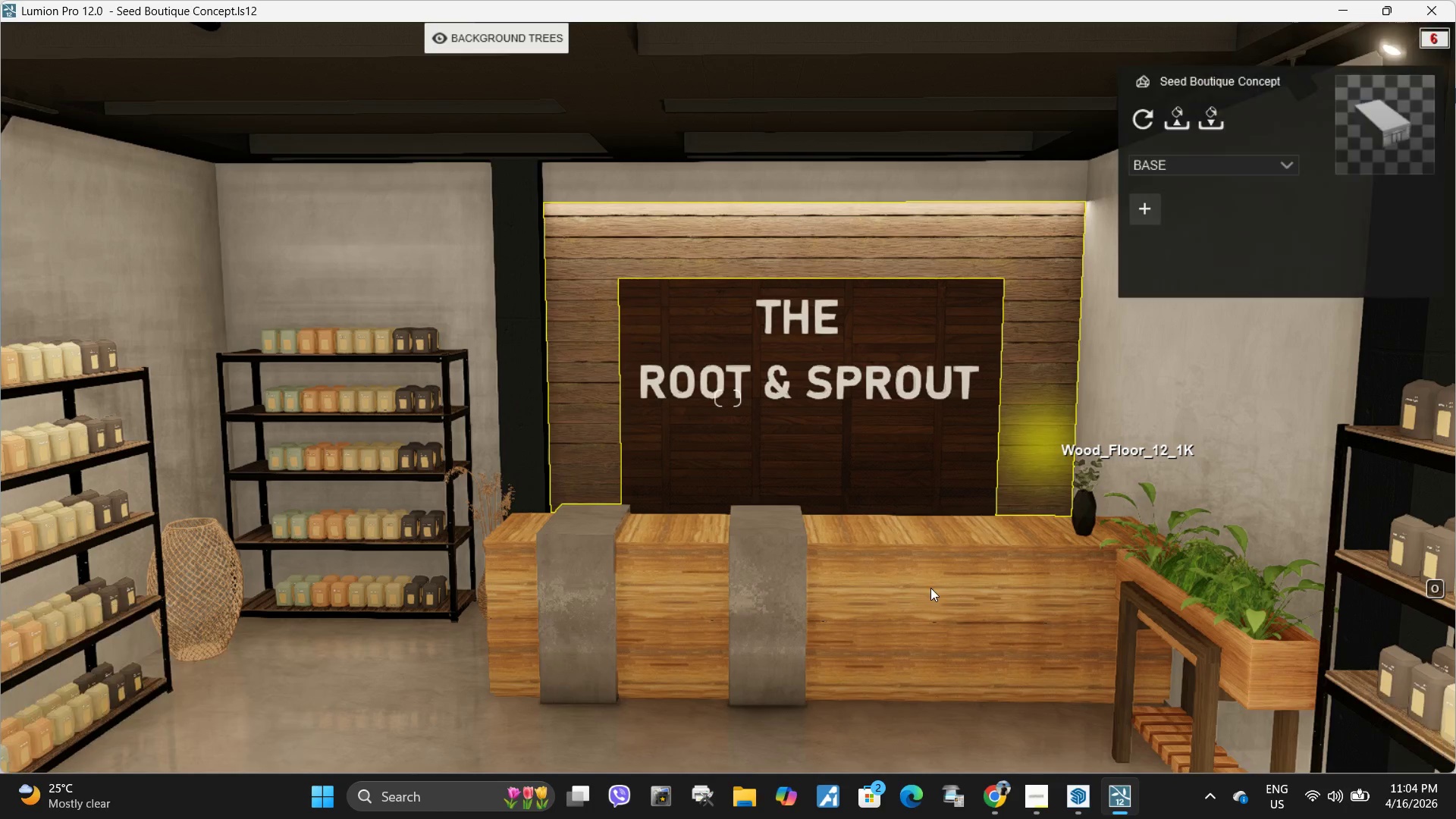 
left_click([911, 582])
 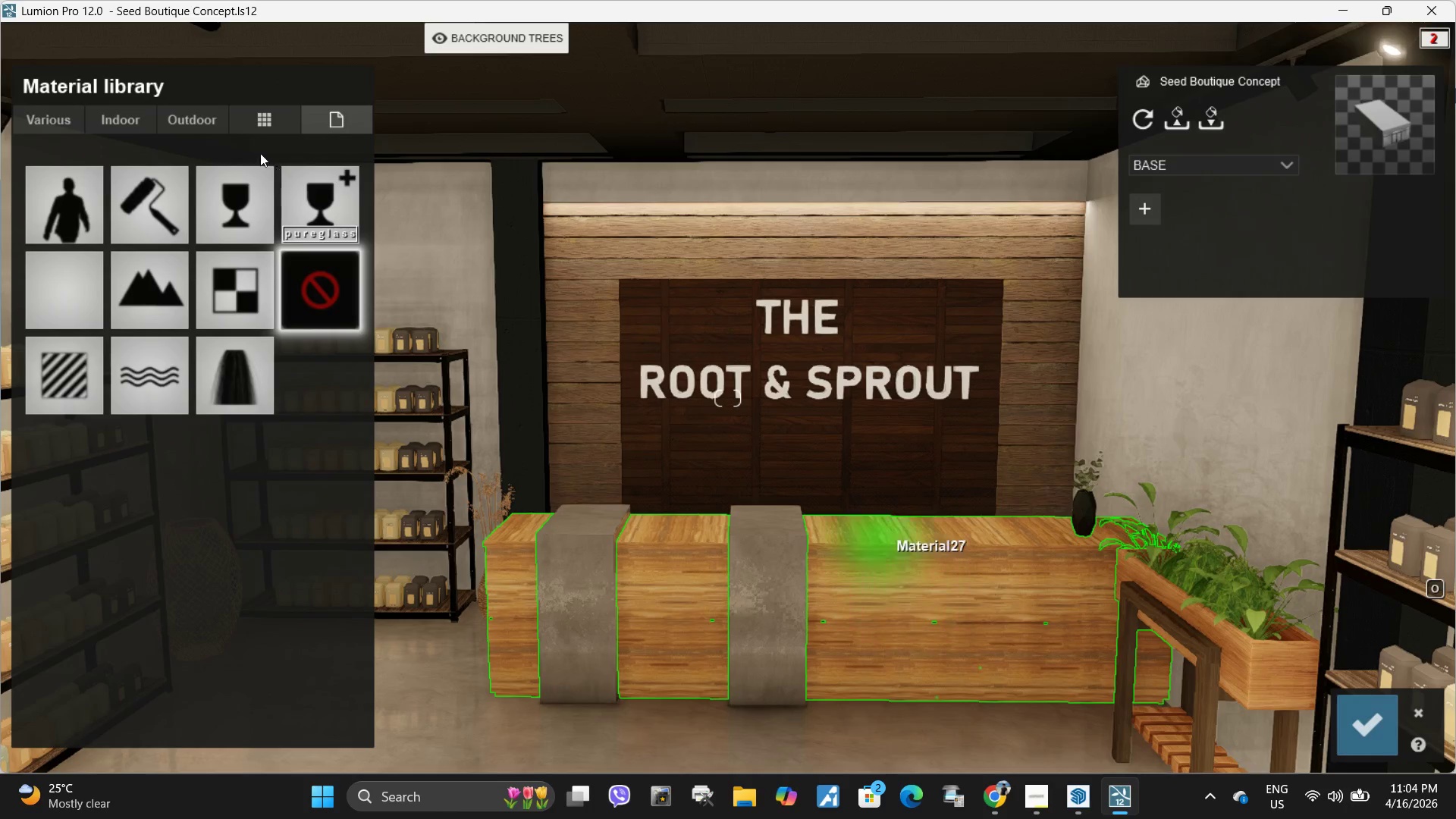 
left_click([190, 125])
 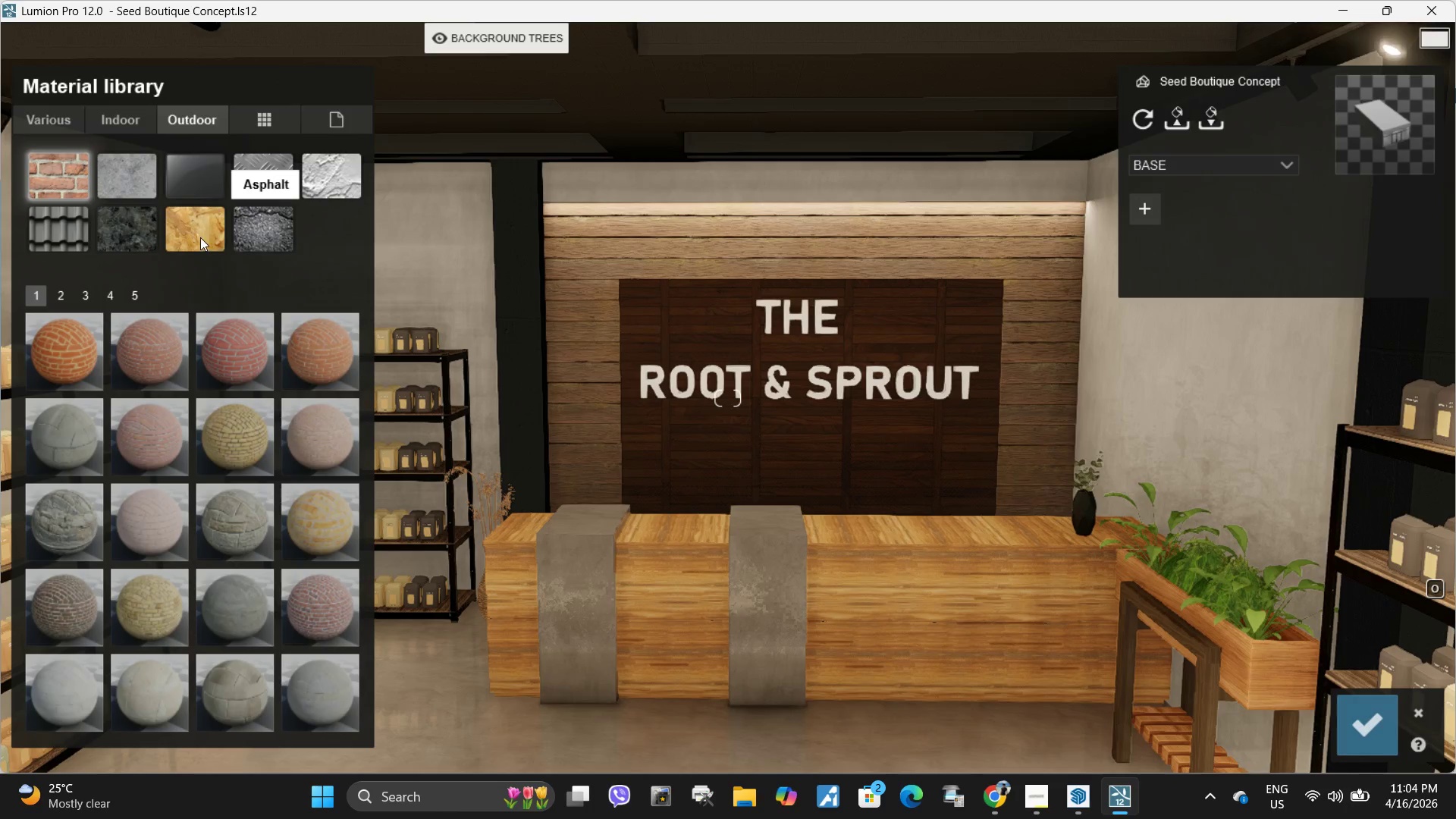 
left_click([199, 237])
 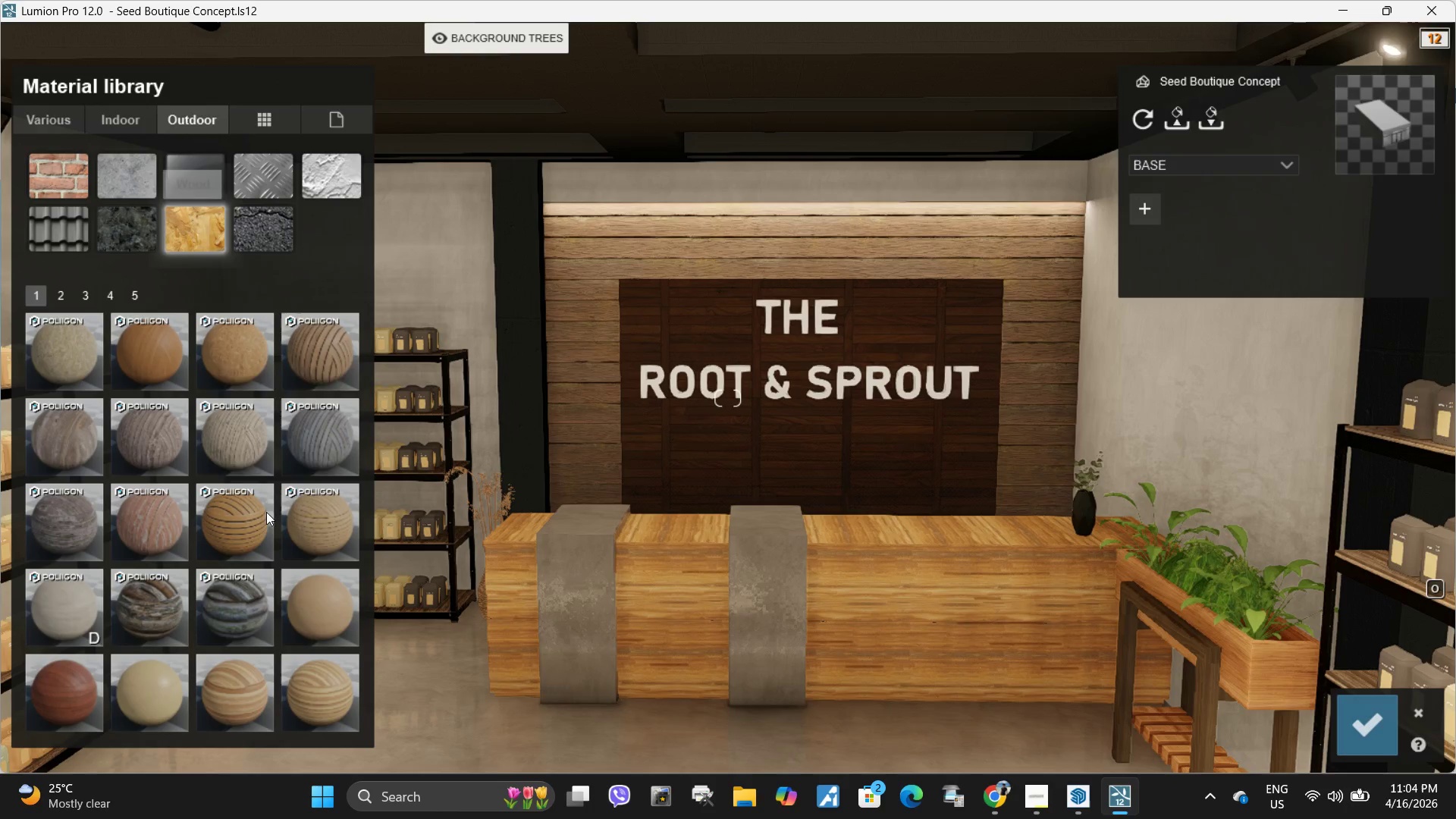 
left_click([208, 428])
 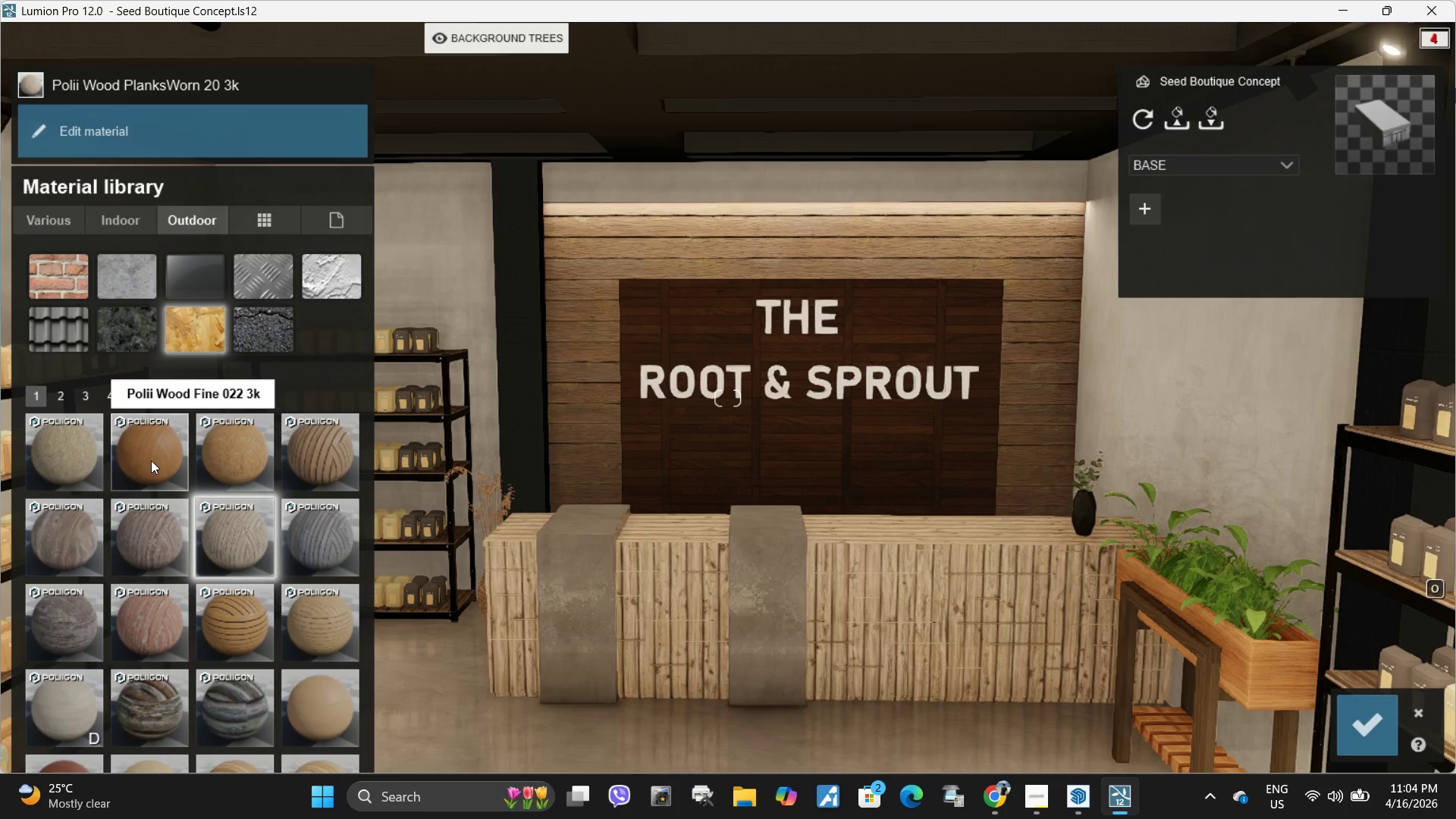 
left_click([128, 401])
 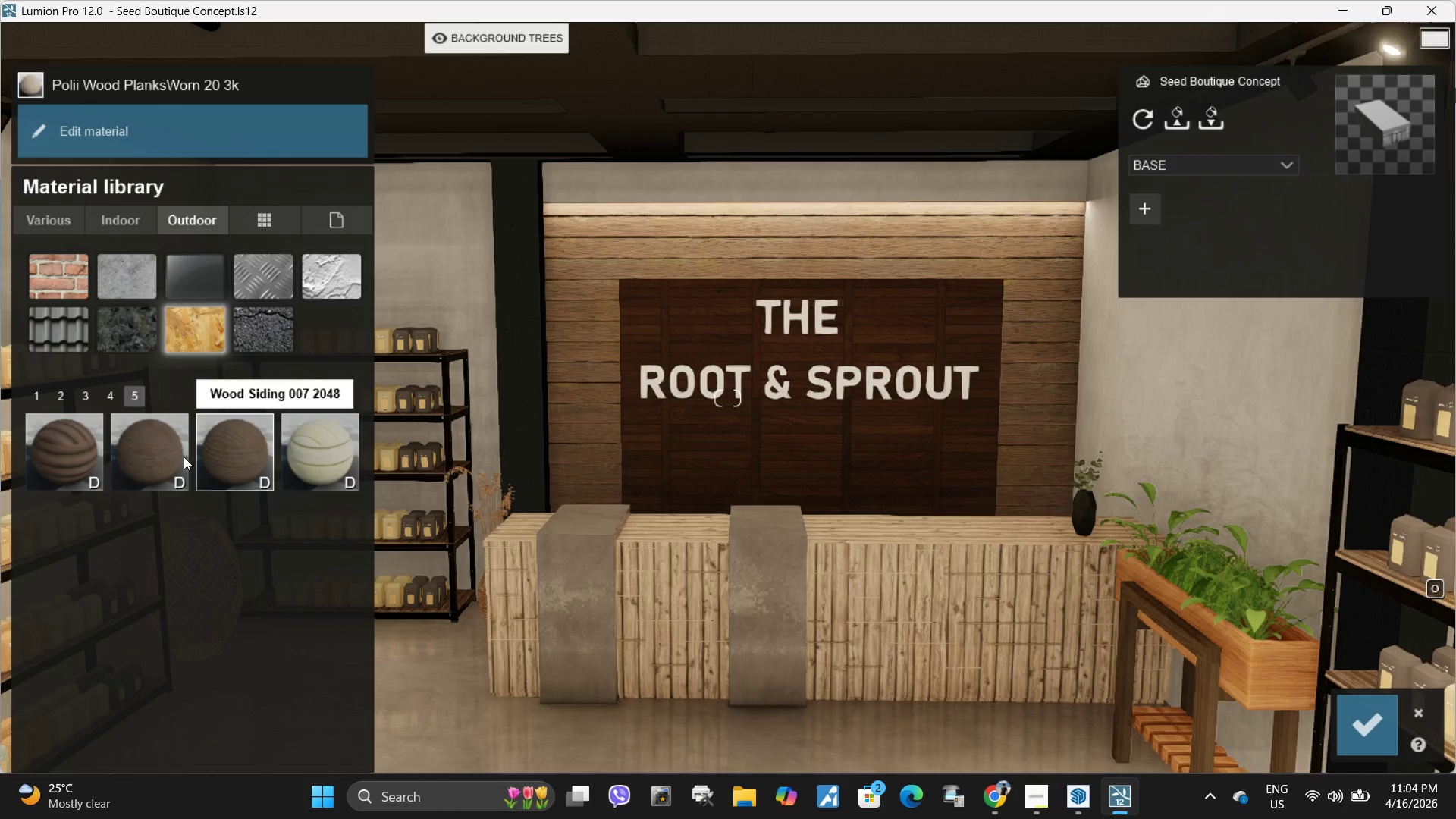 
left_click([231, 454])
 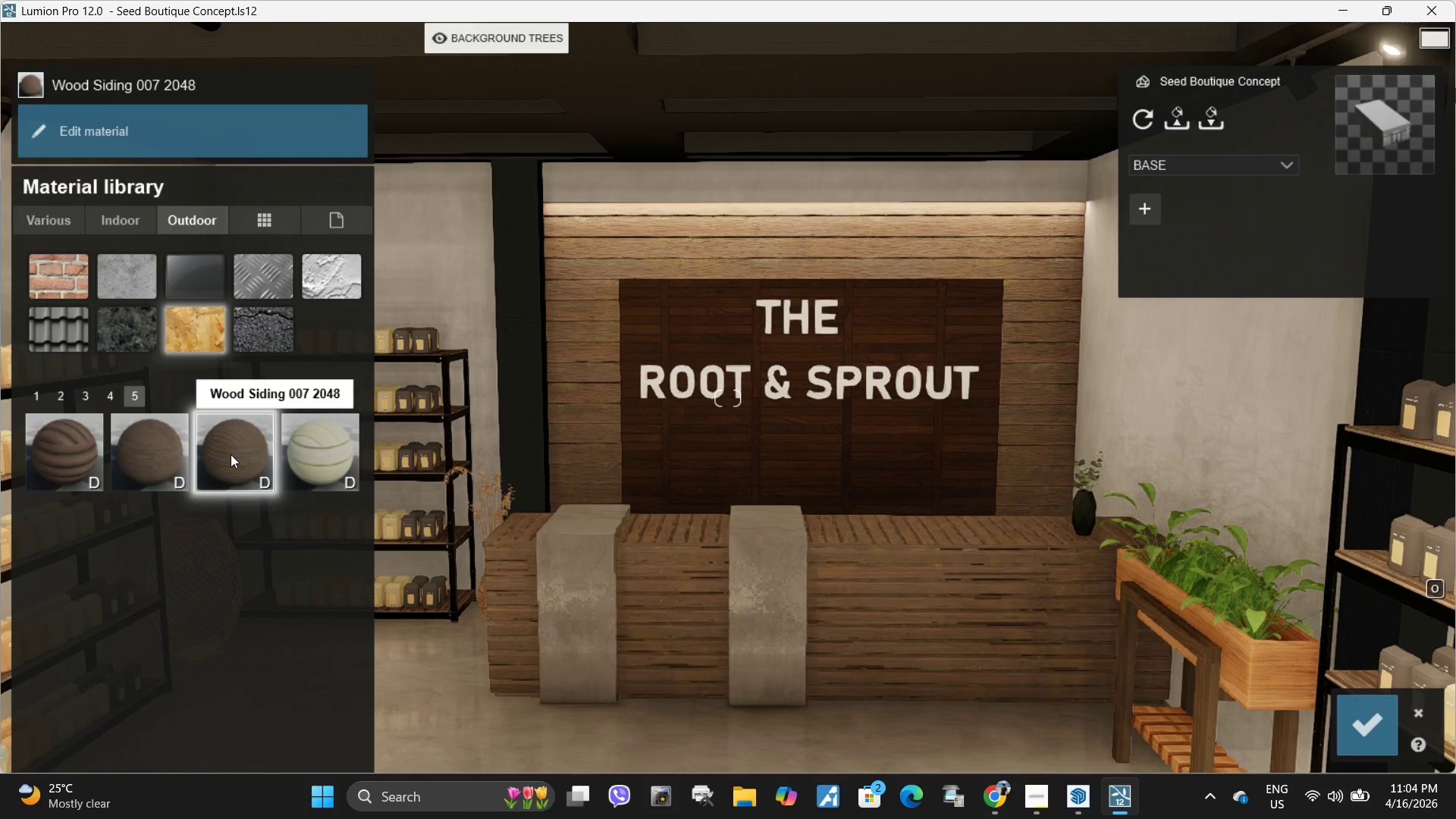 
key(A)
 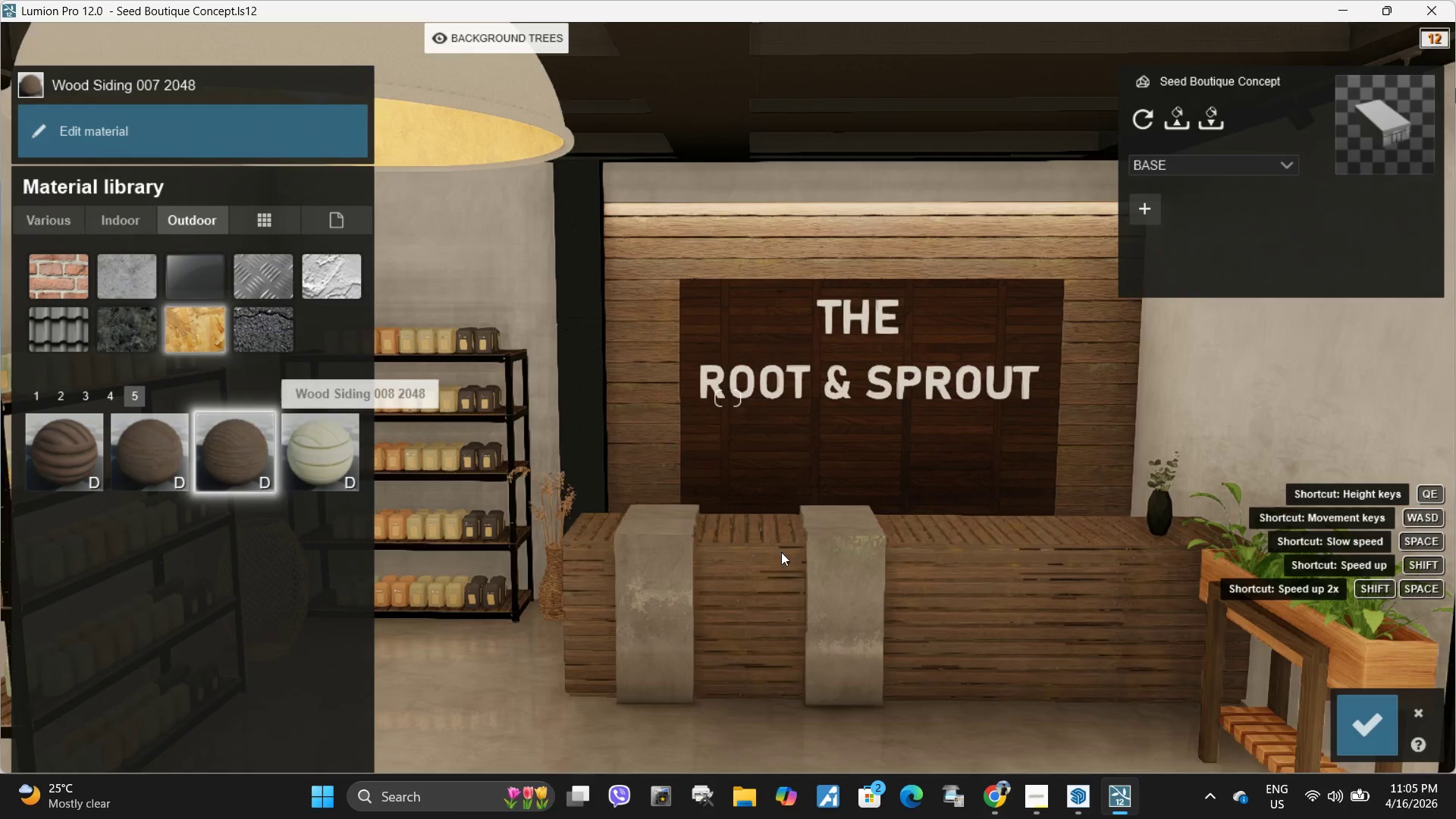 
type(eqd)
 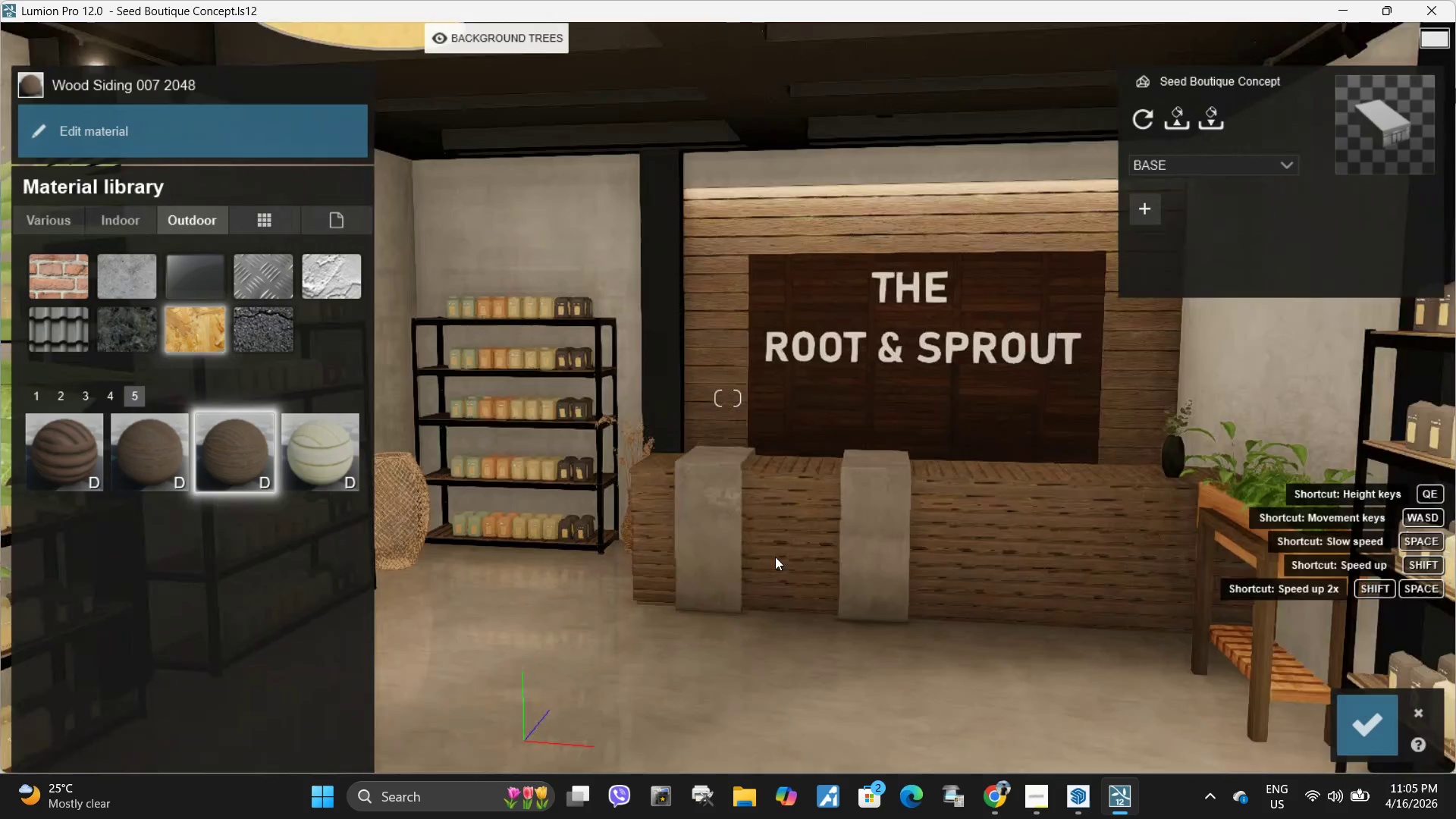 
hold_key(key=S, duration=0.77)
 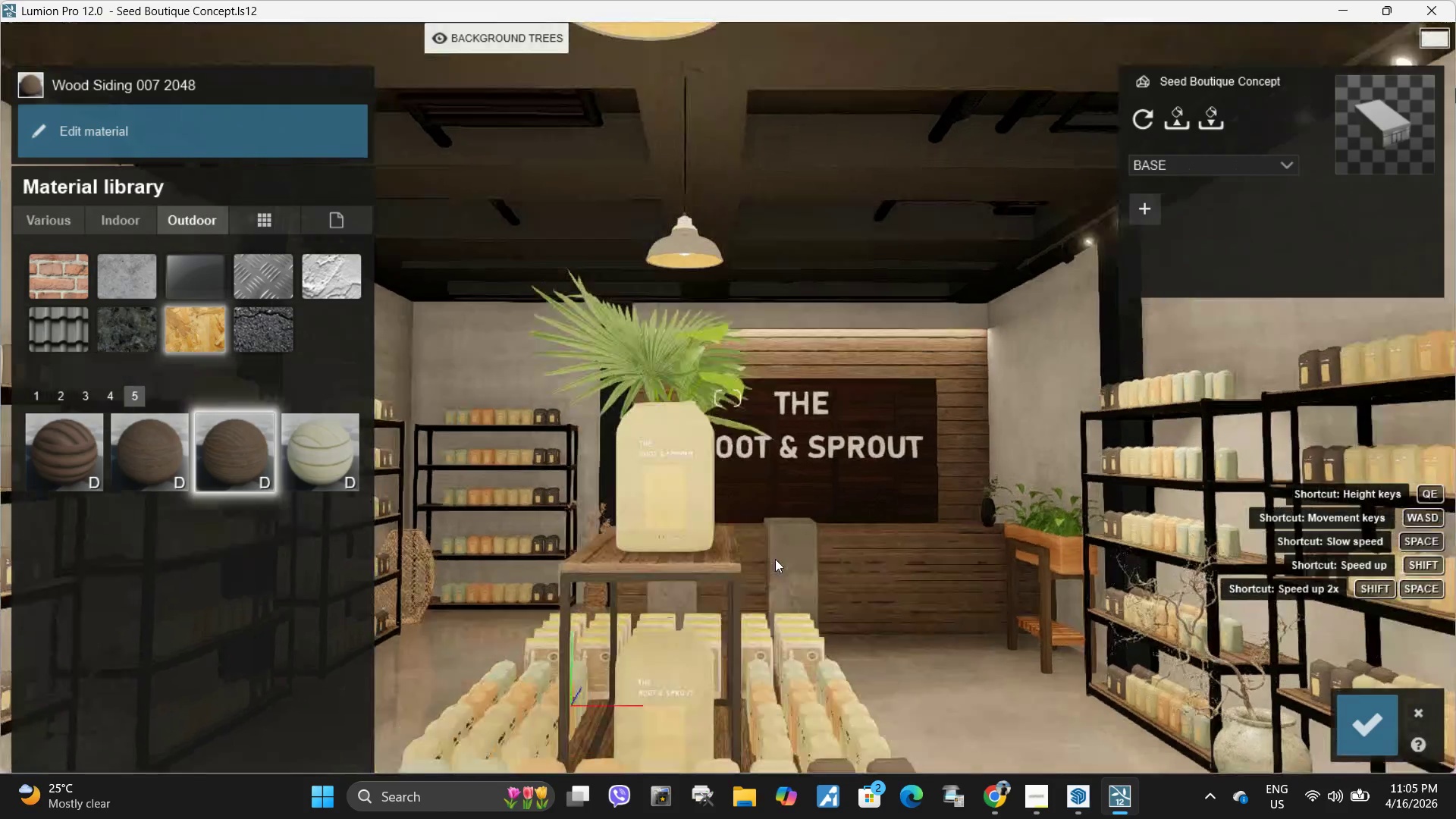 
hold_key(key=W, duration=0.78)
 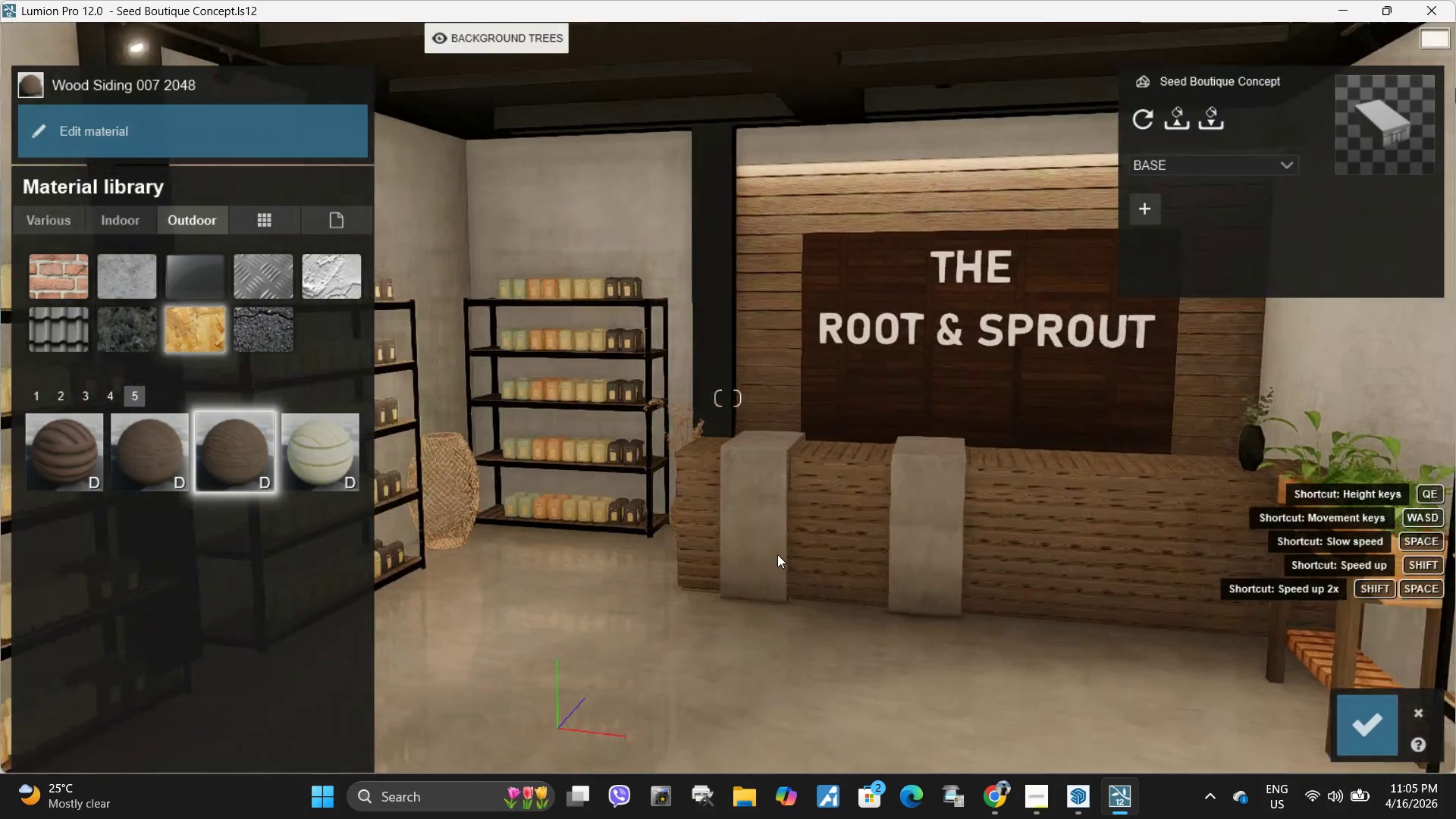 
type(www)
 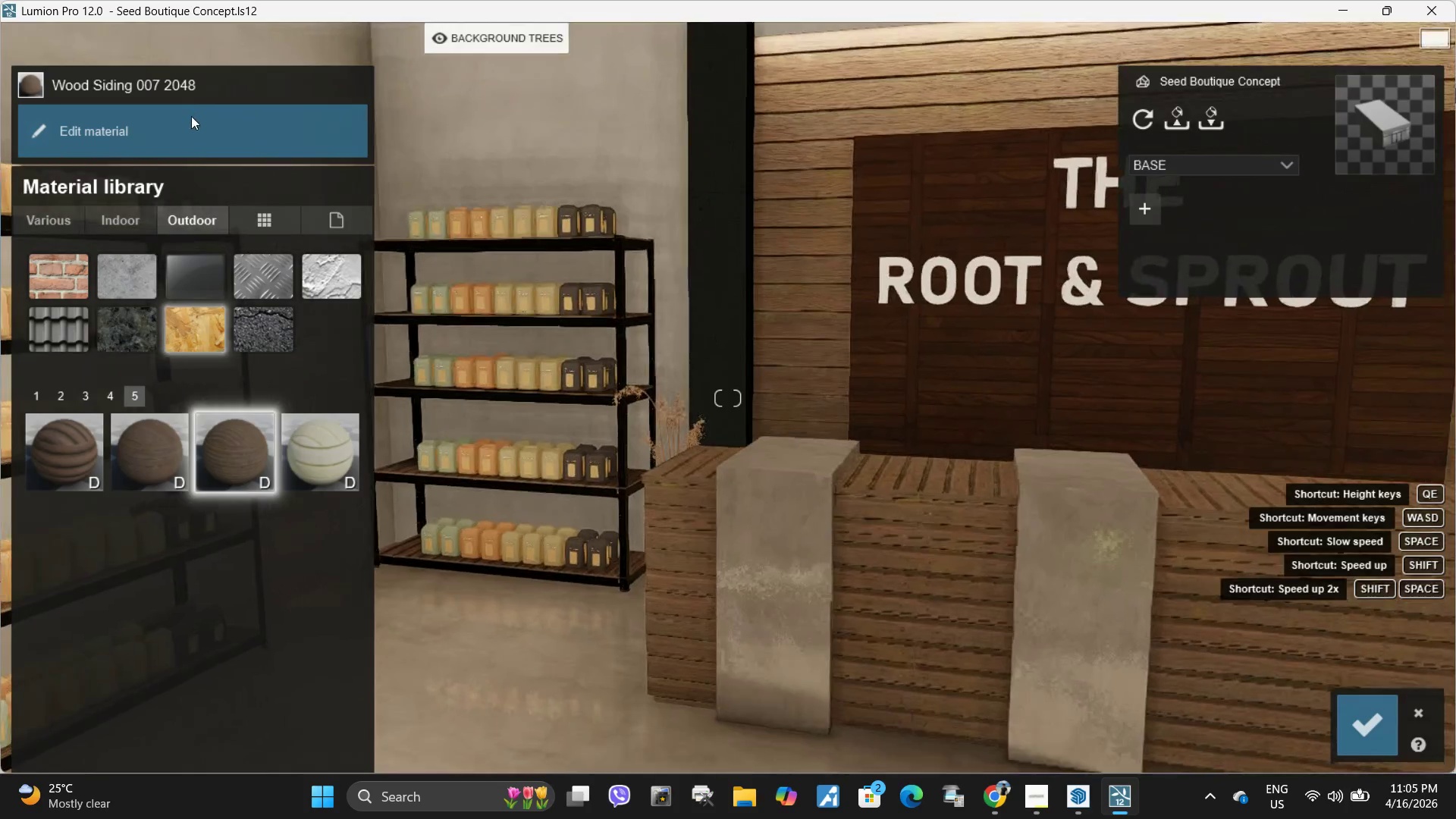 
left_click([189, 116])
 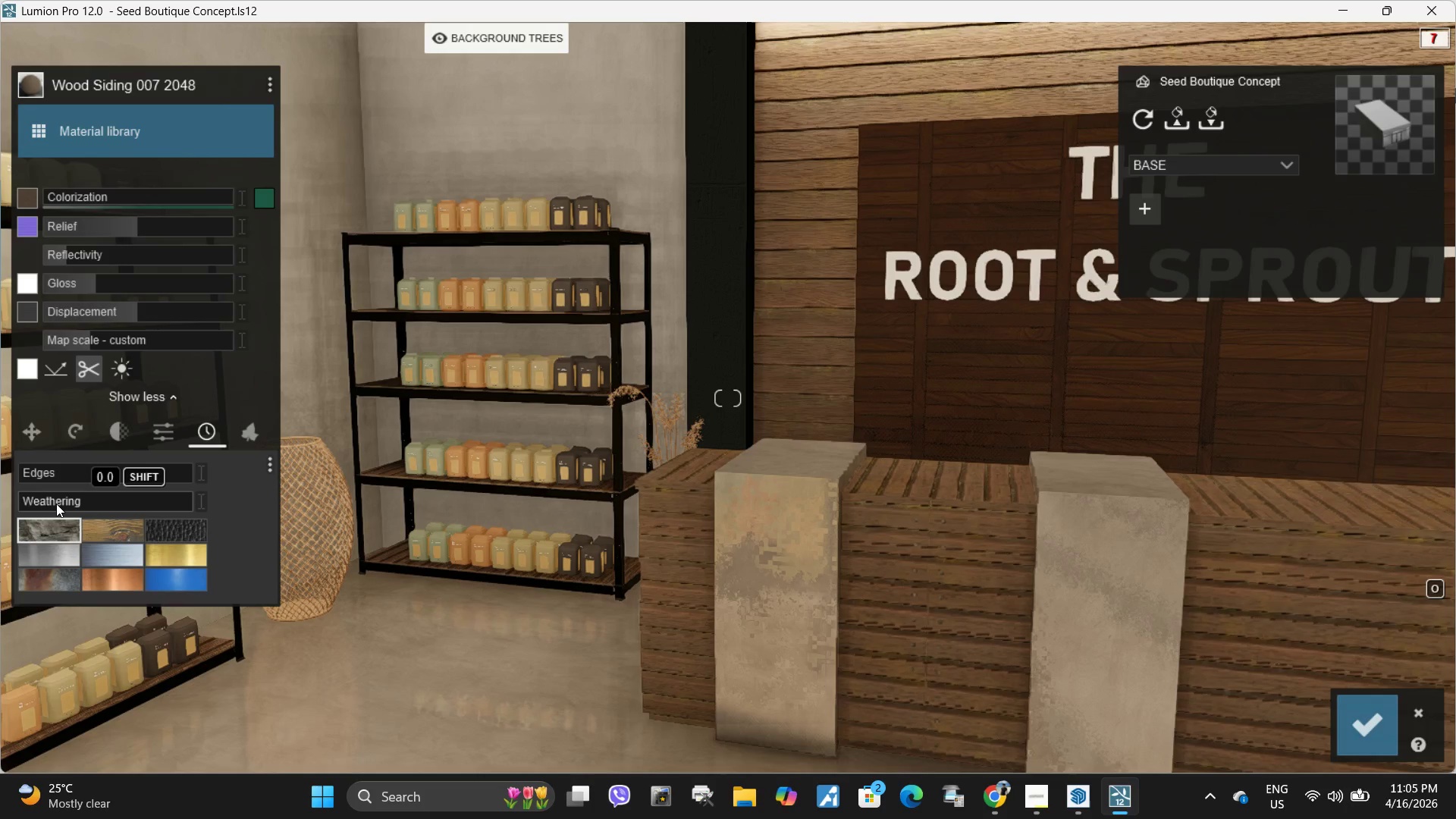 
left_click([99, 538])
 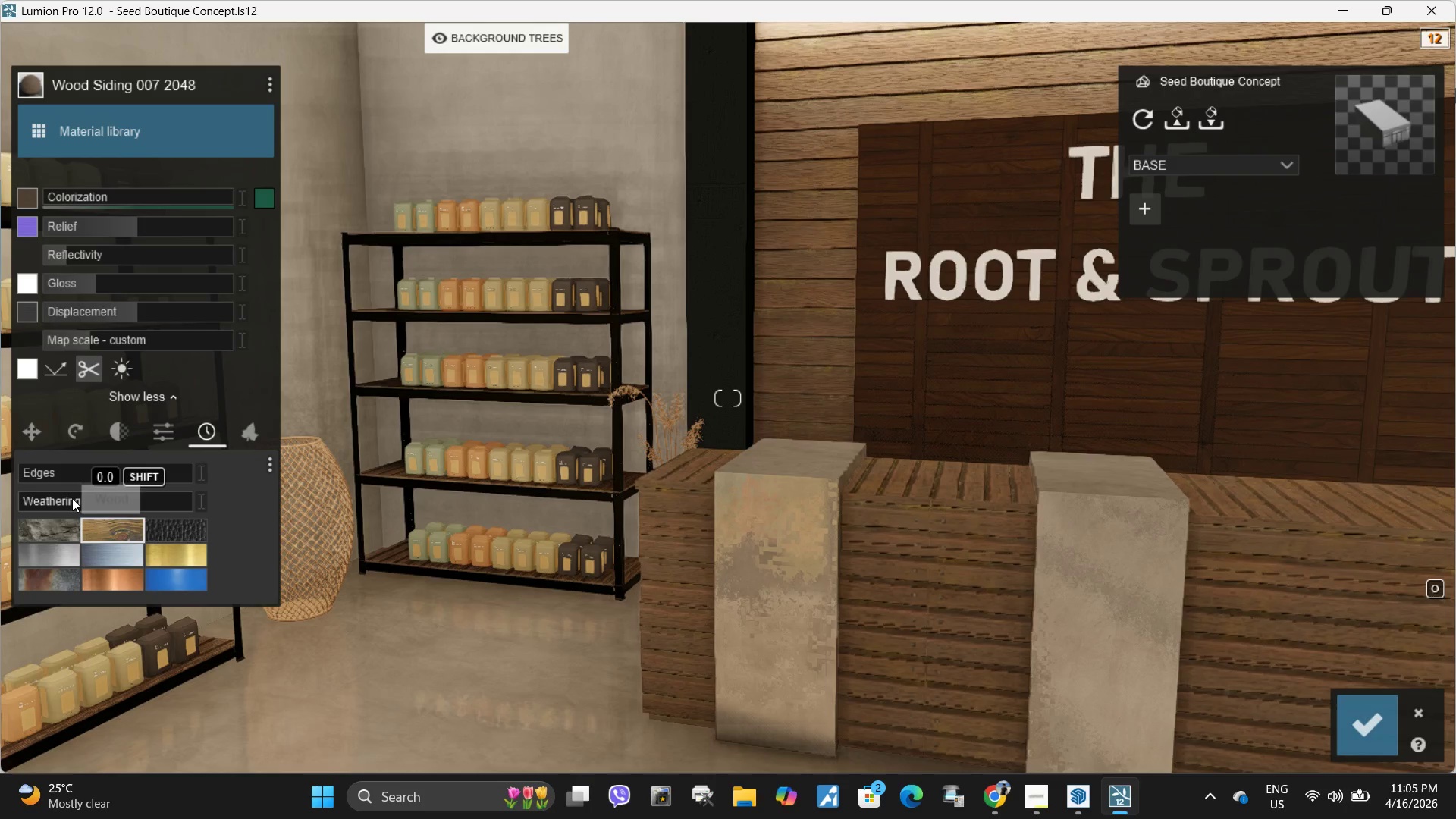 
left_click_drag(start_coordinate=[72, 498], to_coordinate=[119, 507])
 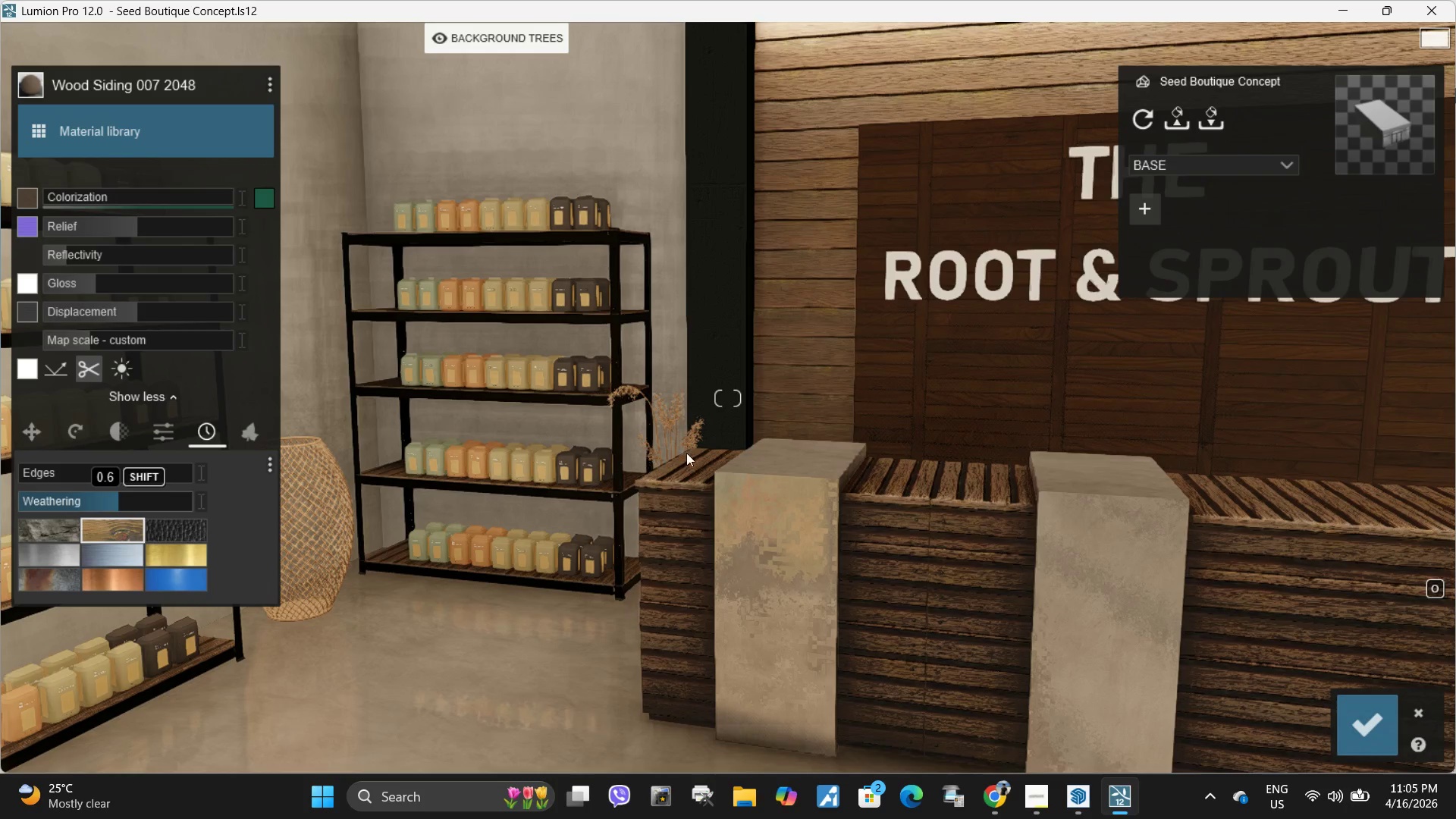 
hold_key(key=A, duration=0.44)
 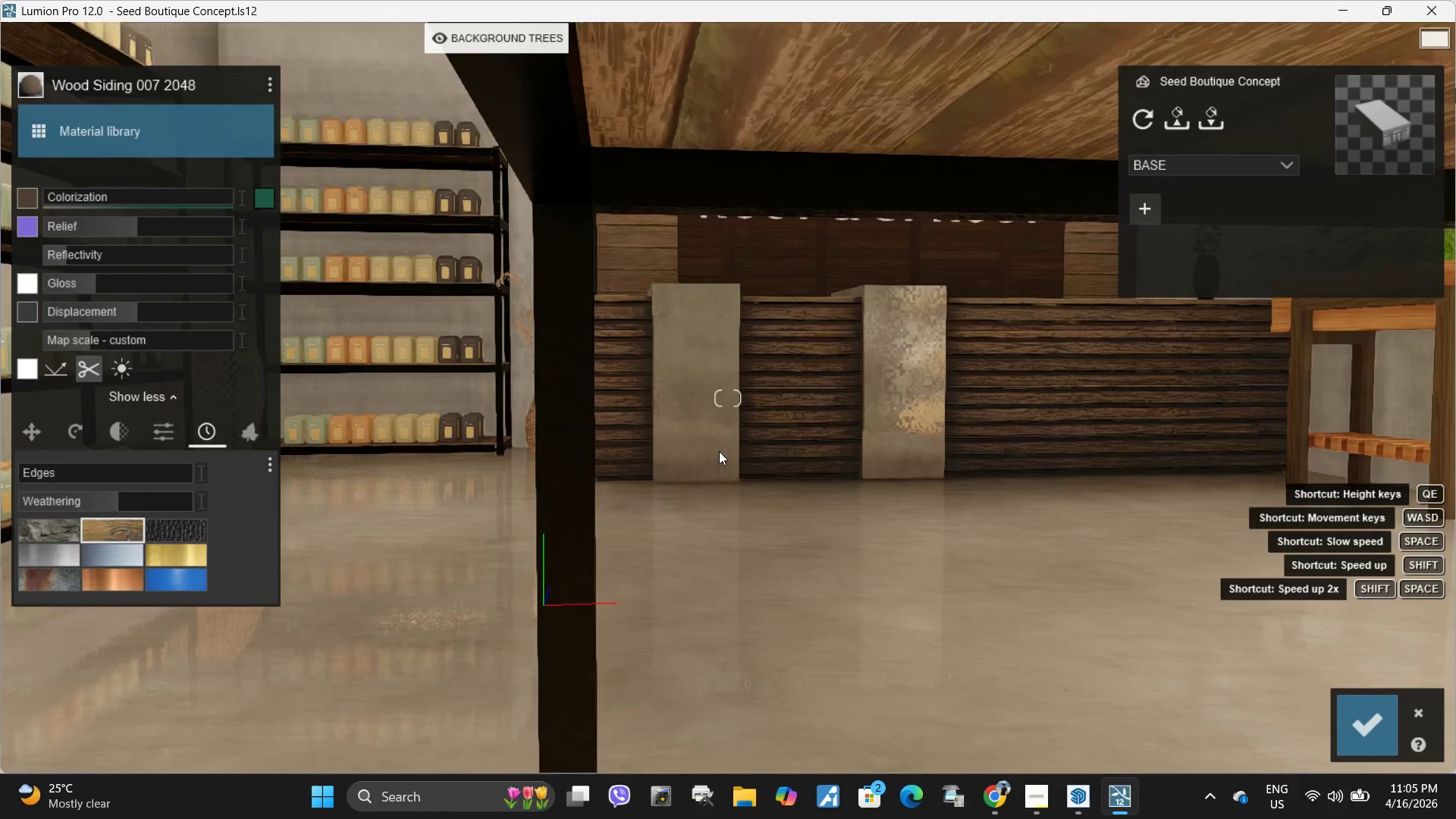 
hold_key(key=S, duration=0.38)
 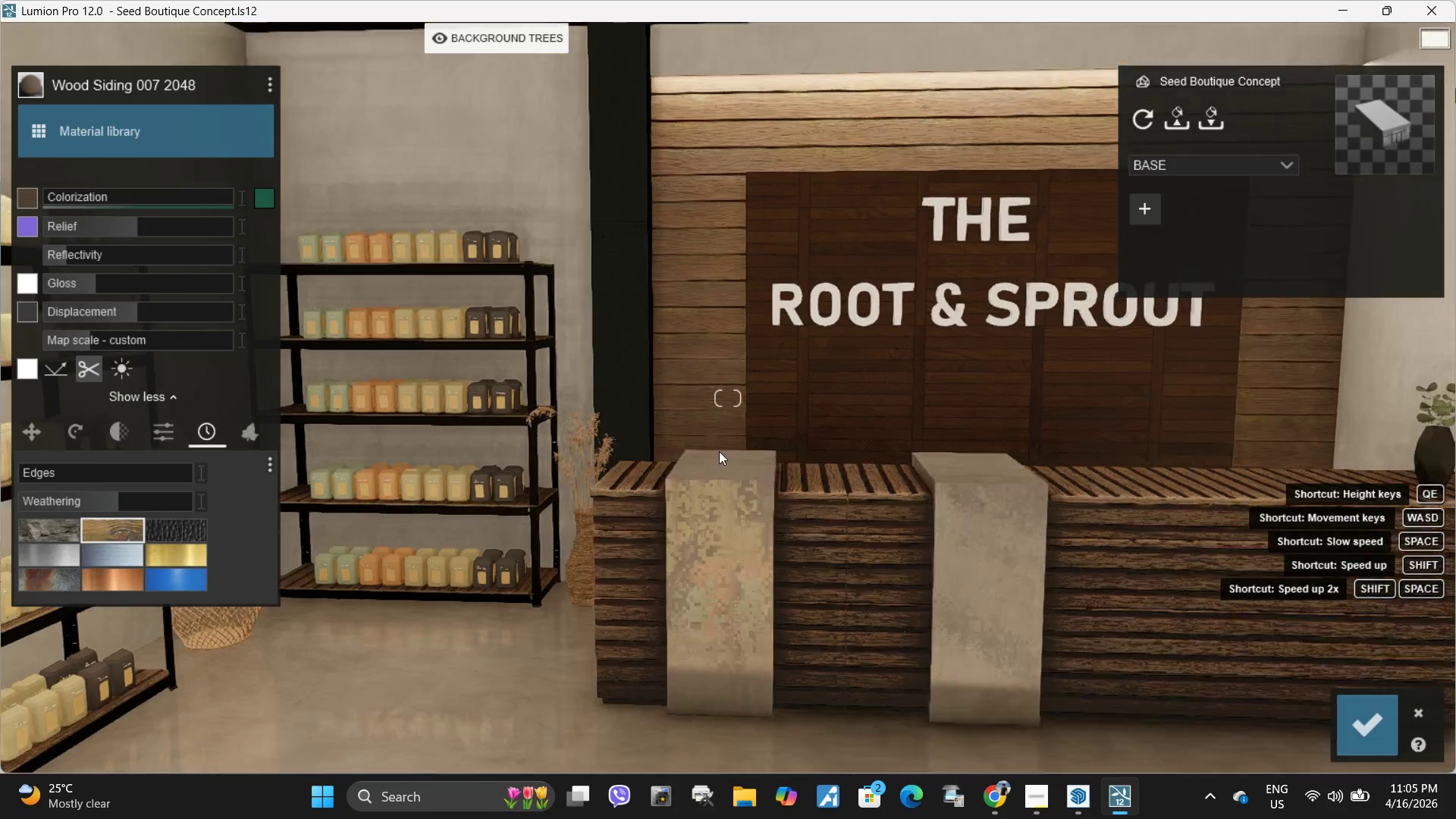 
type(essqsqwwew)
 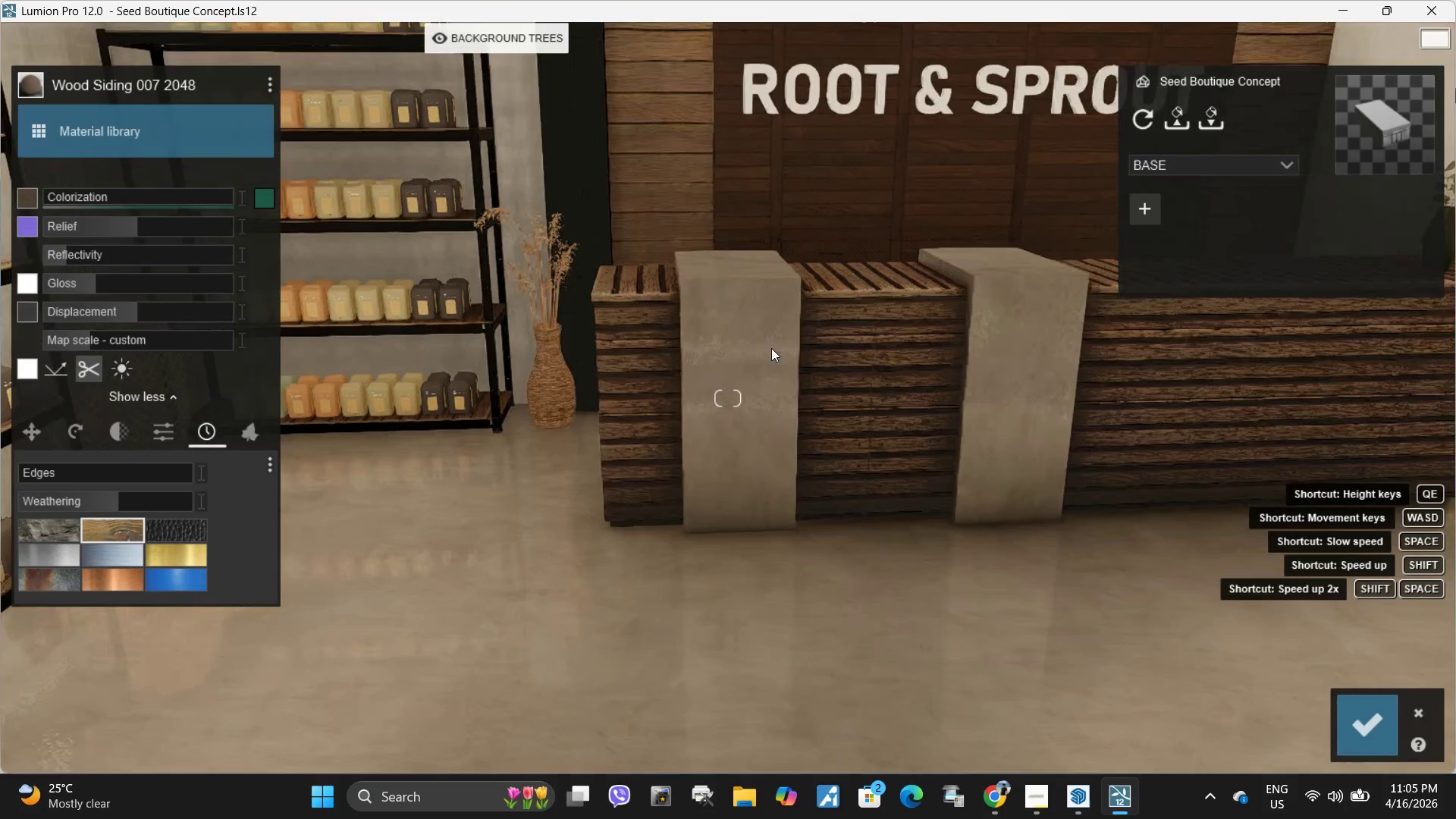 
left_click([753, 335])
 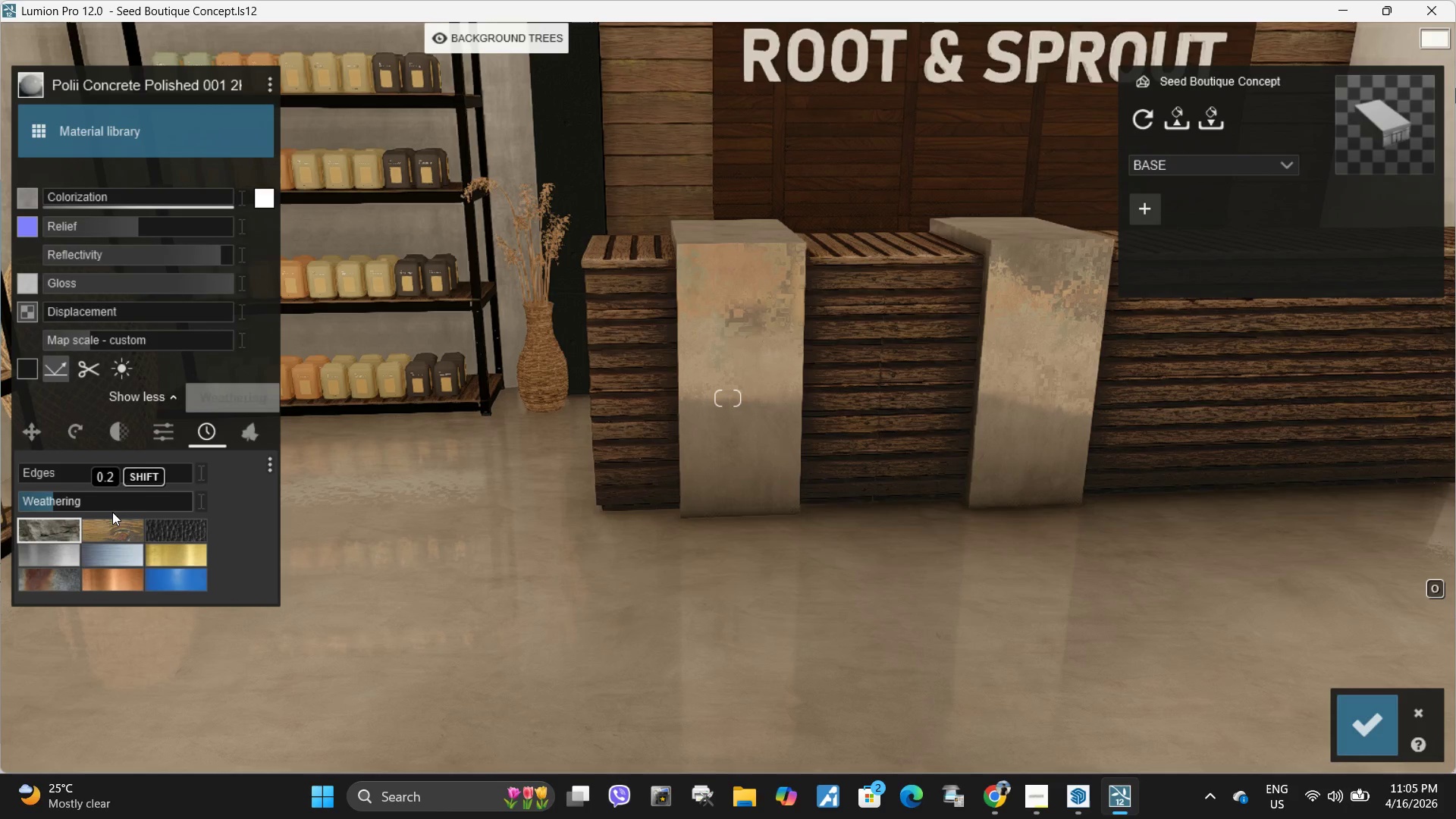 
left_click_drag(start_coordinate=[76, 505], to_coordinate=[120, 504])
 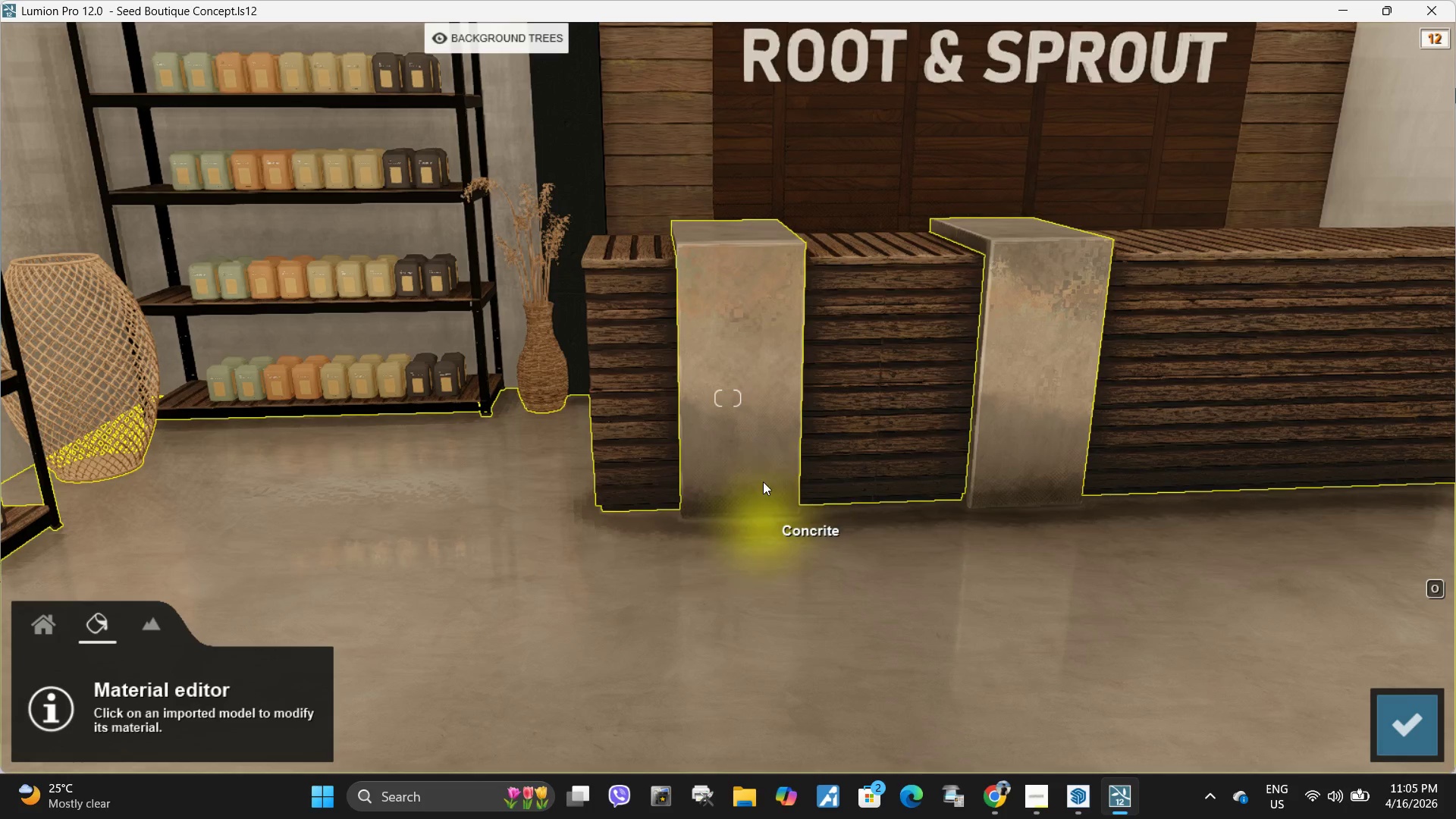 
hold_key(key=S, duration=0.33)
 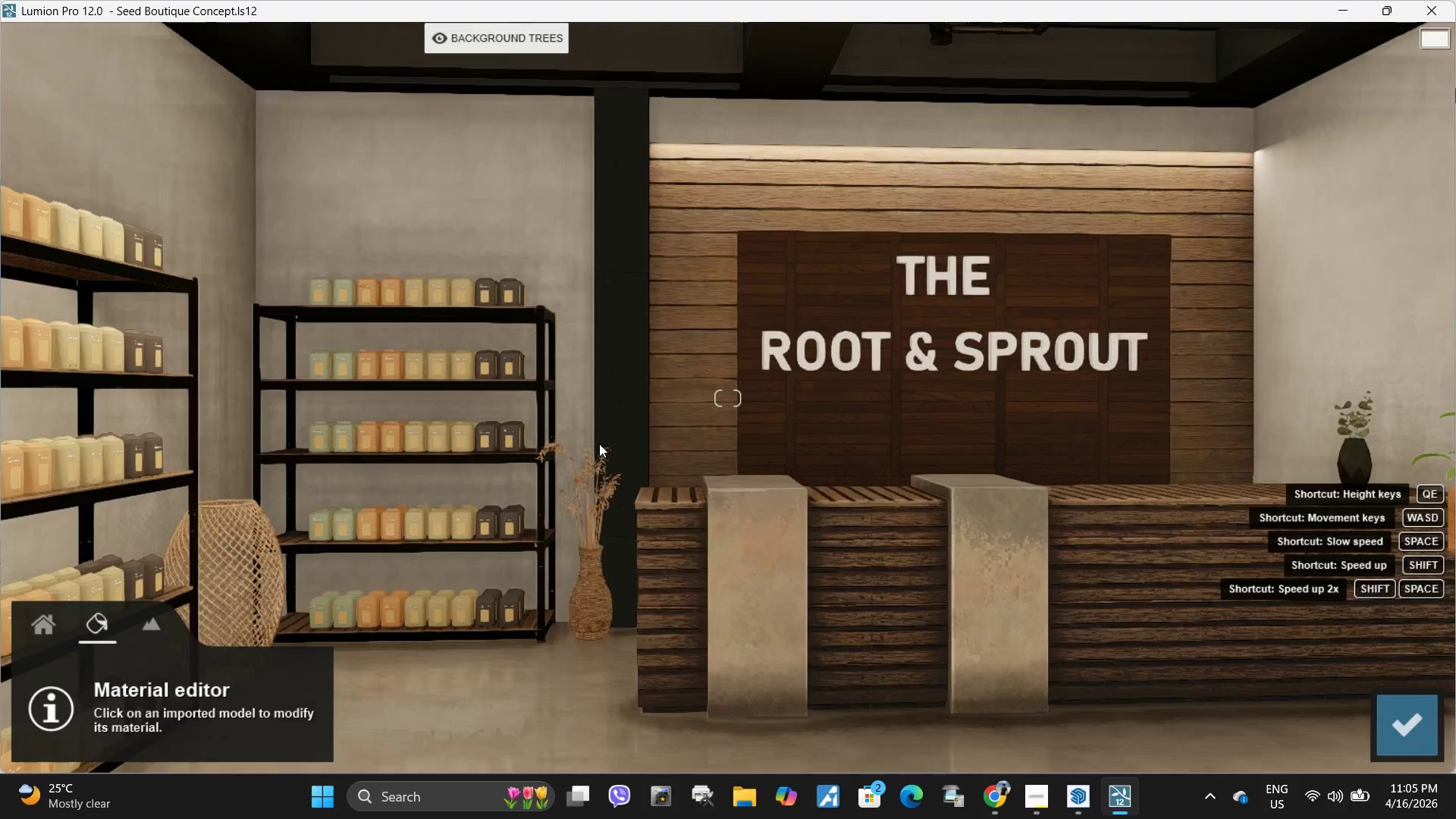 
key(A)
 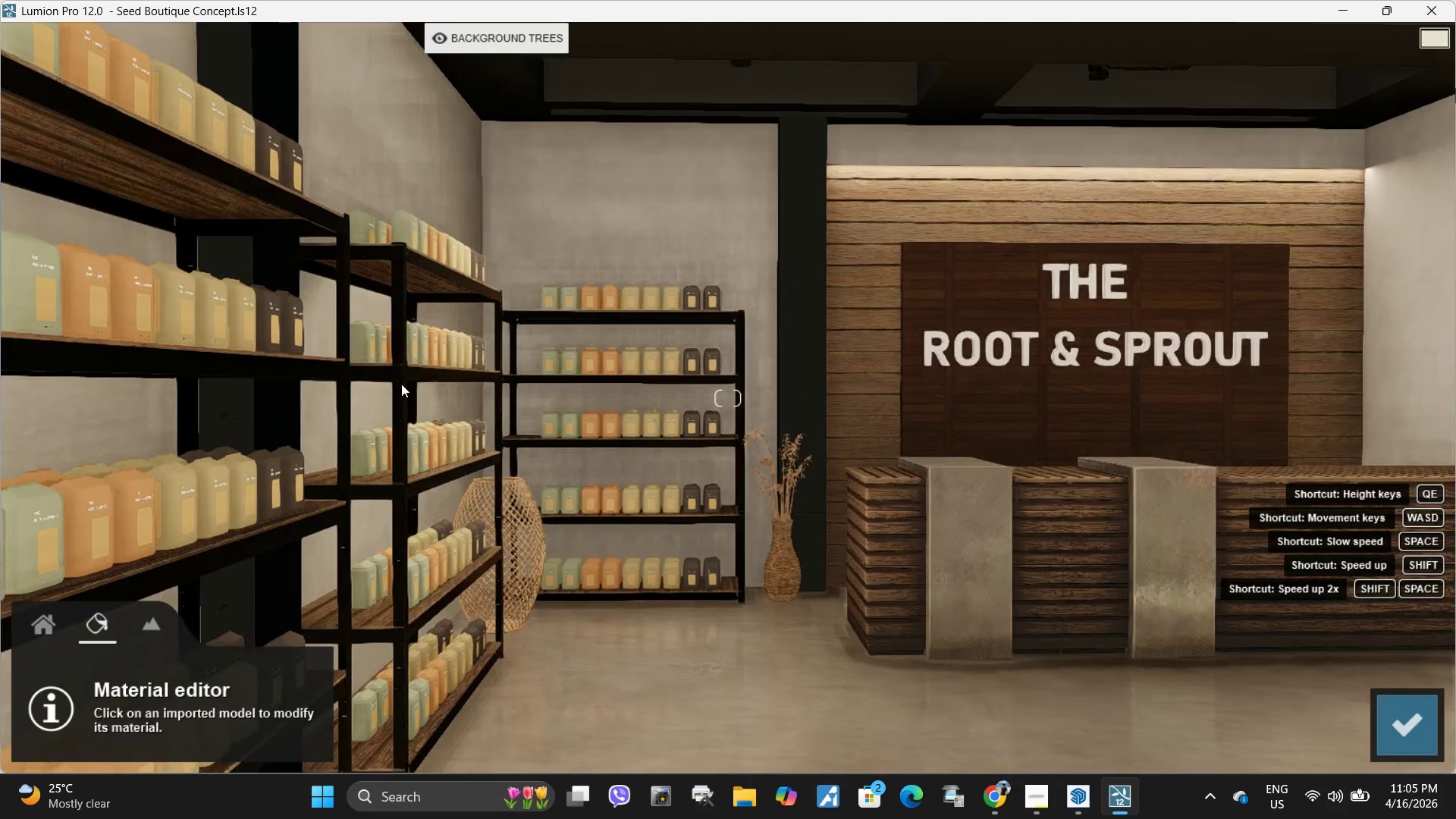 
left_click([401, 378])
 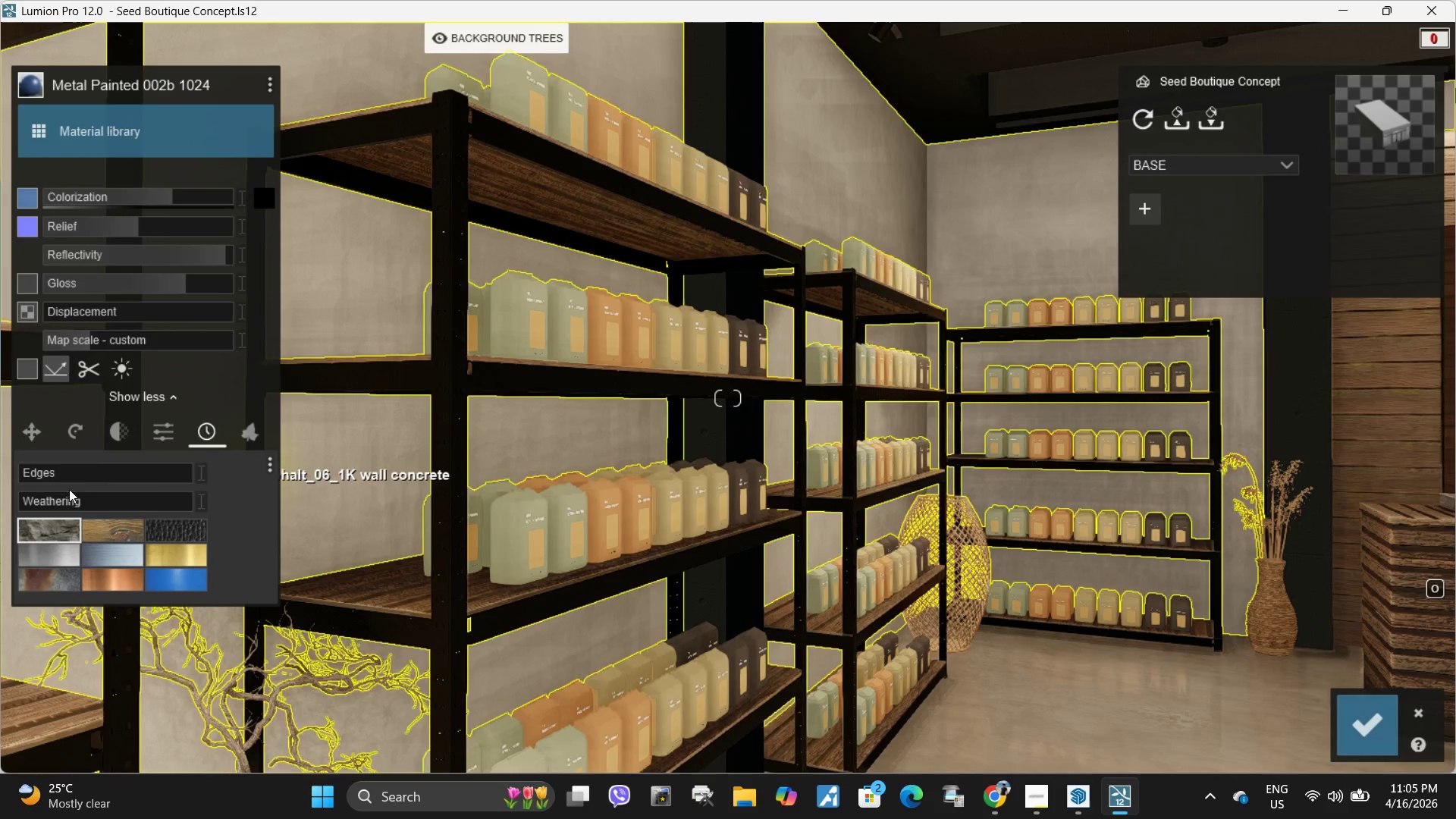 
left_click([61, 554])
 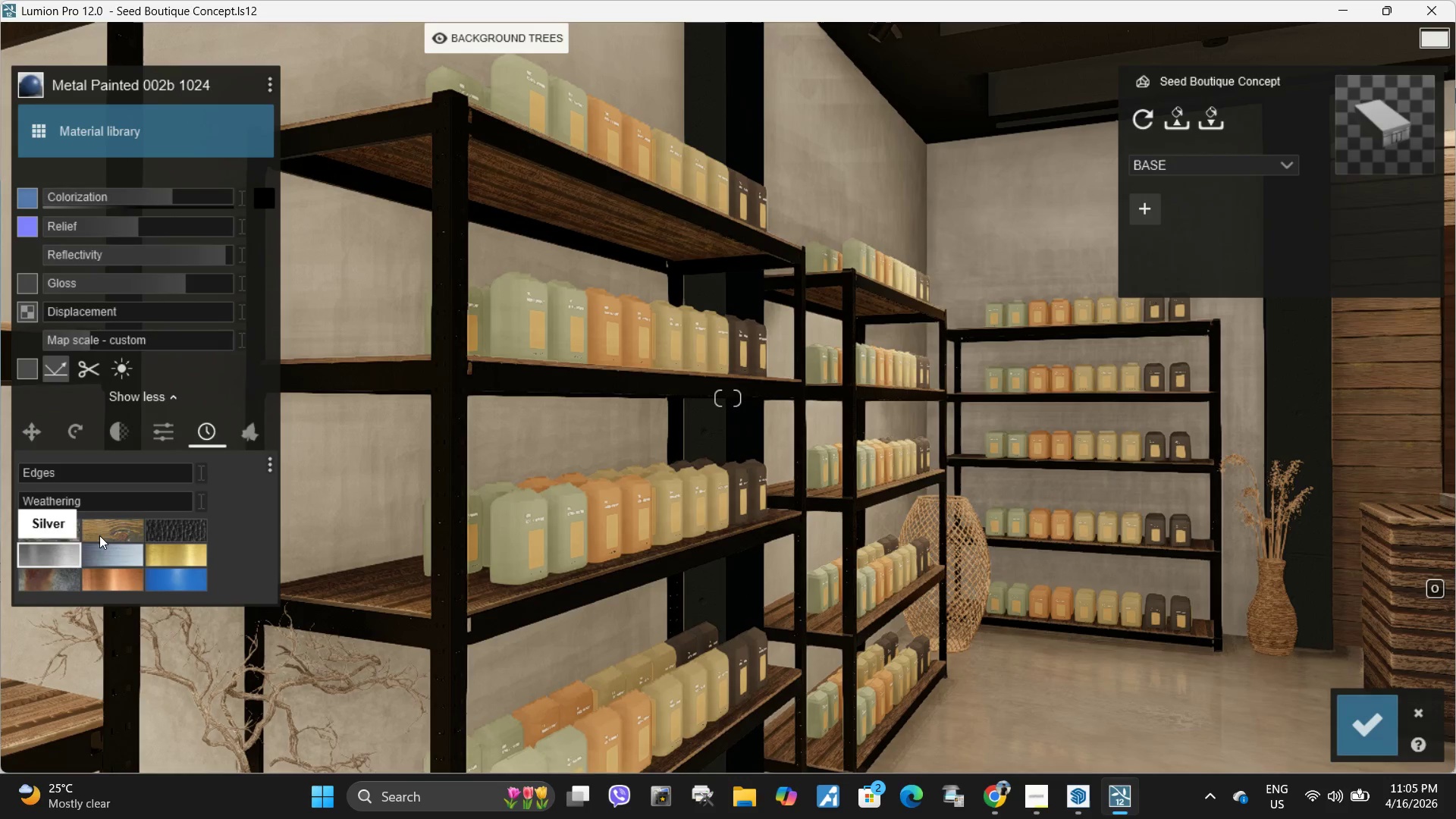 
left_click([100, 535])
 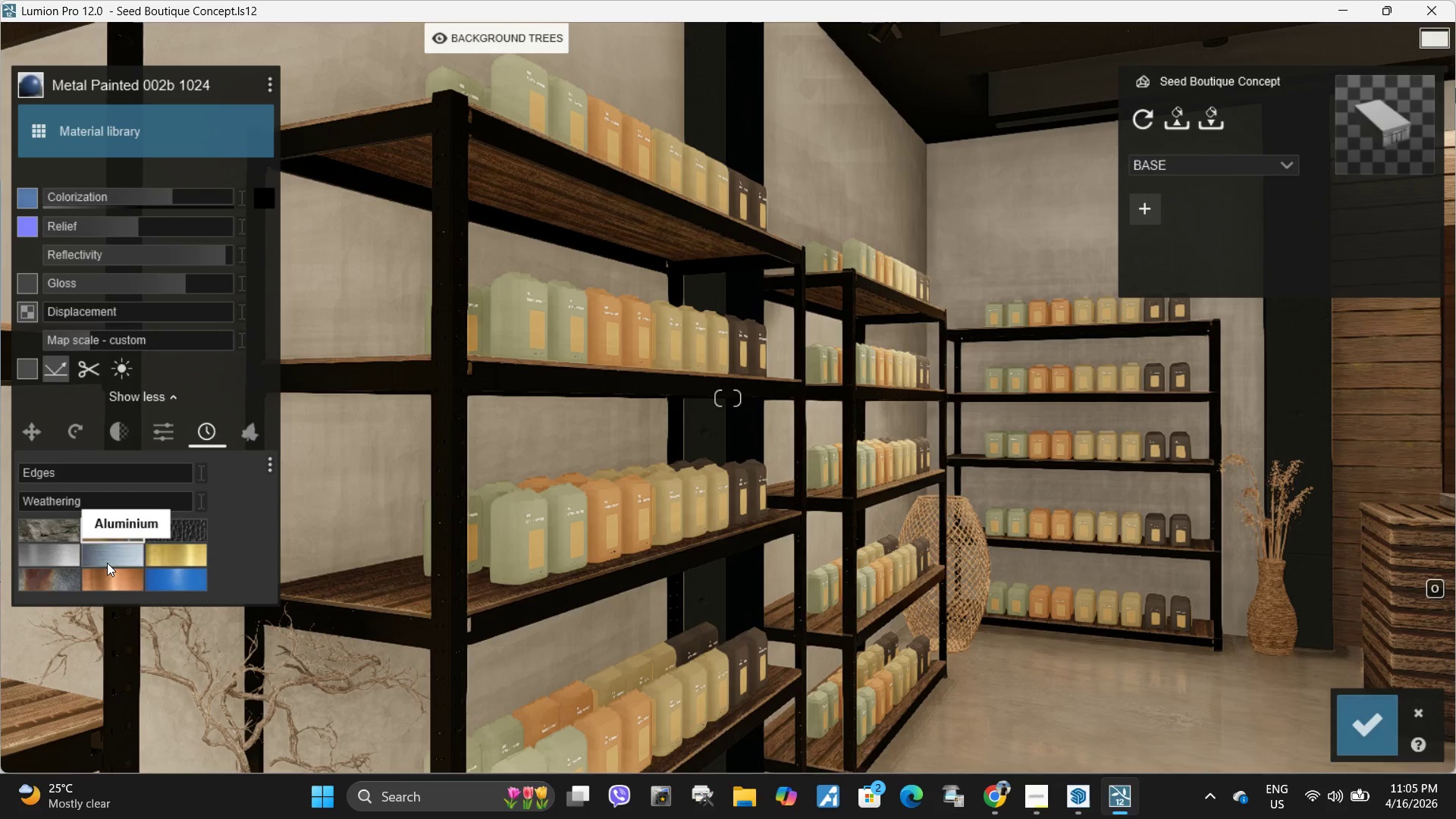 
left_click([107, 558])
 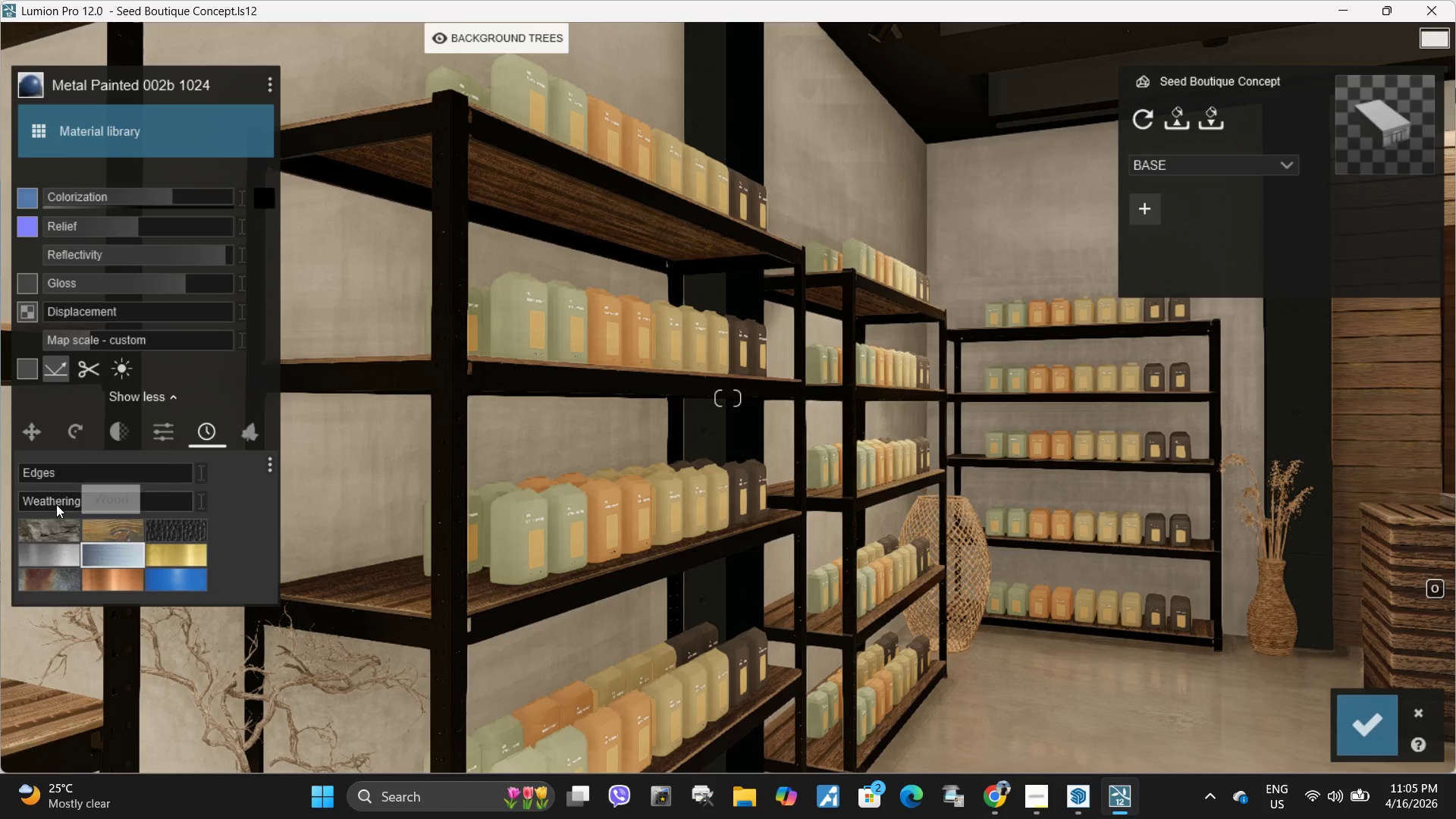 
left_click_drag(start_coordinate=[56, 504], to_coordinate=[124, 499])
 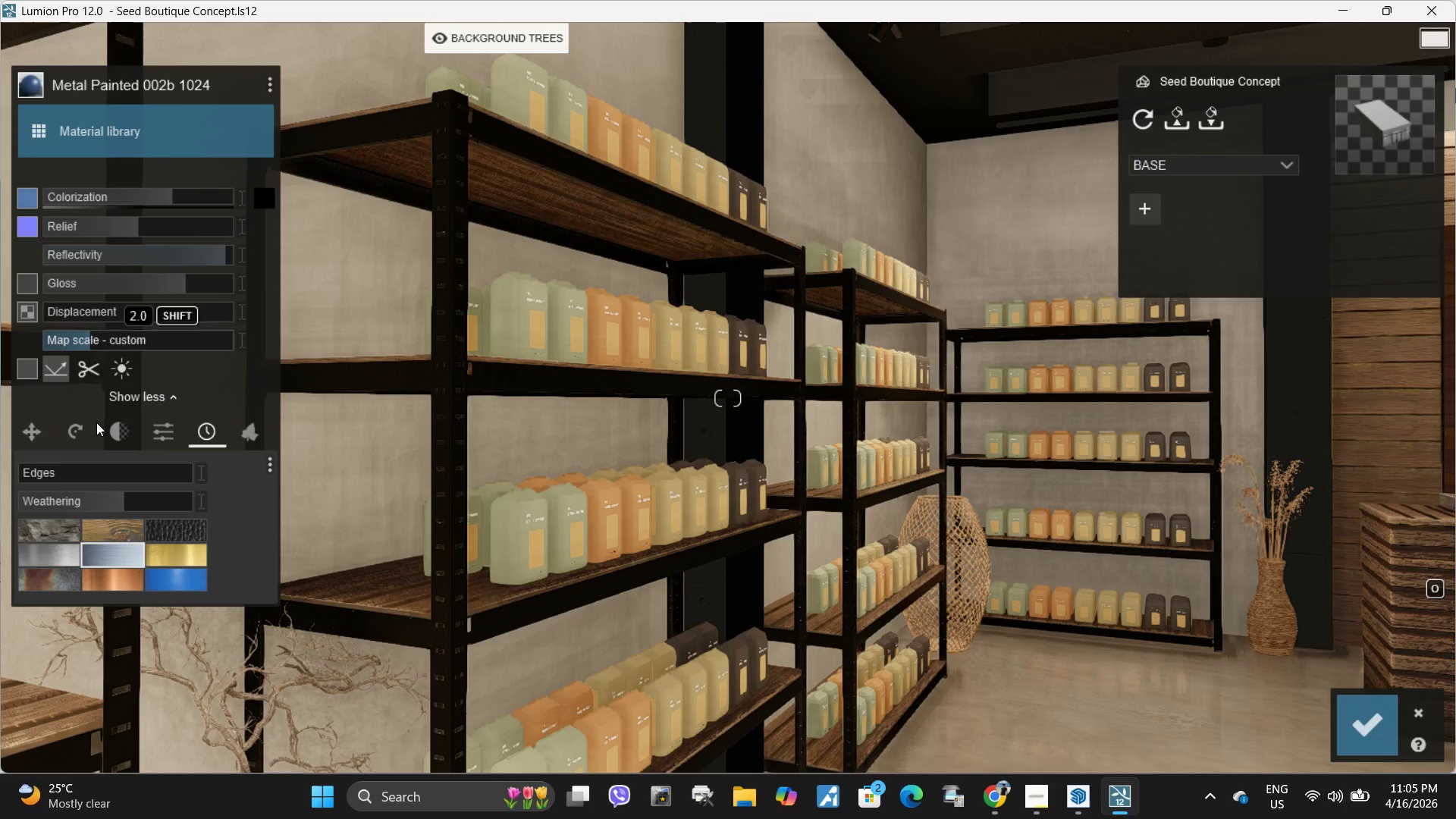 
left_click_drag(start_coordinate=[81, 472], to_coordinate=[85, 472])
 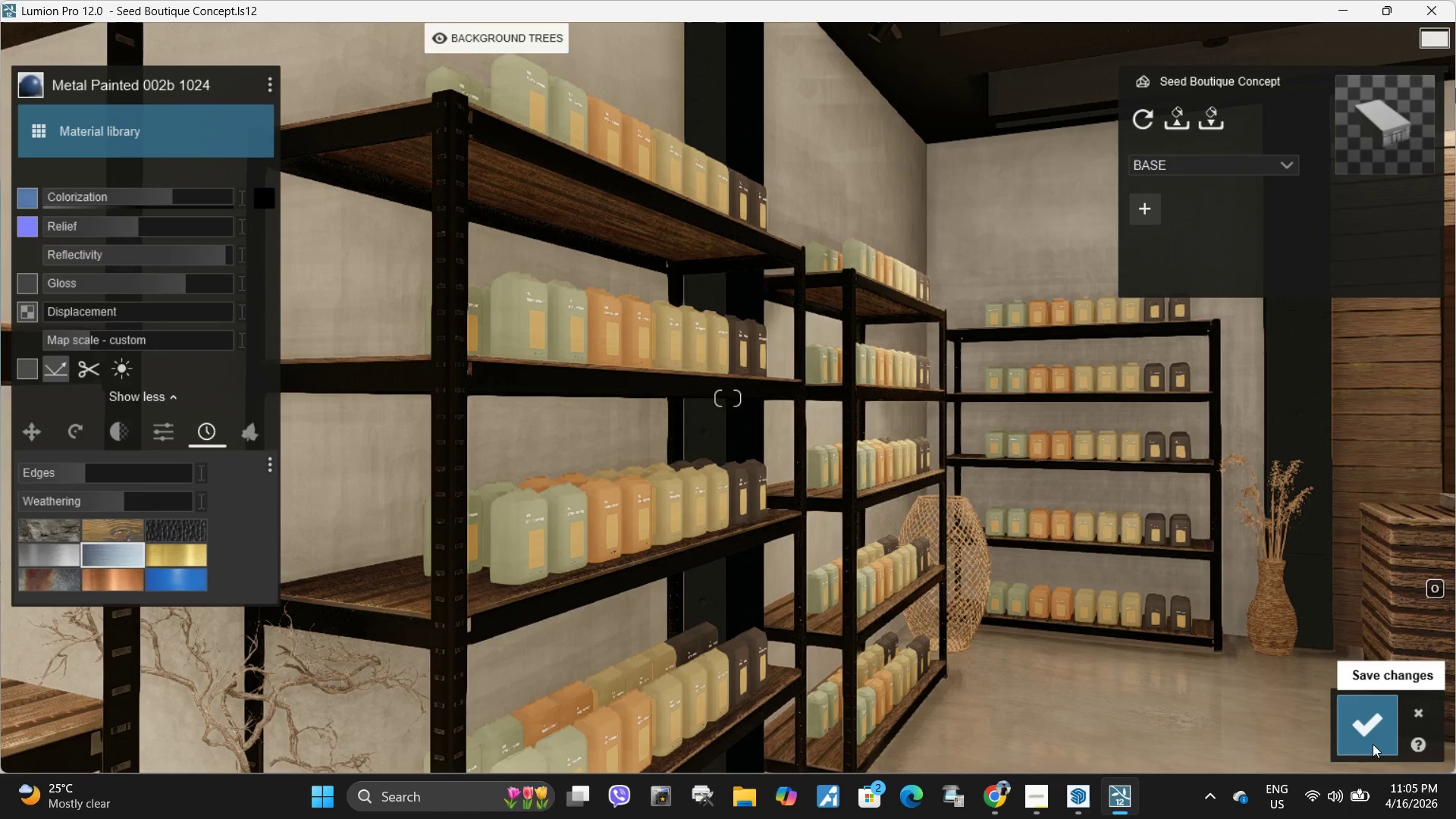 
left_click([1373, 744])
 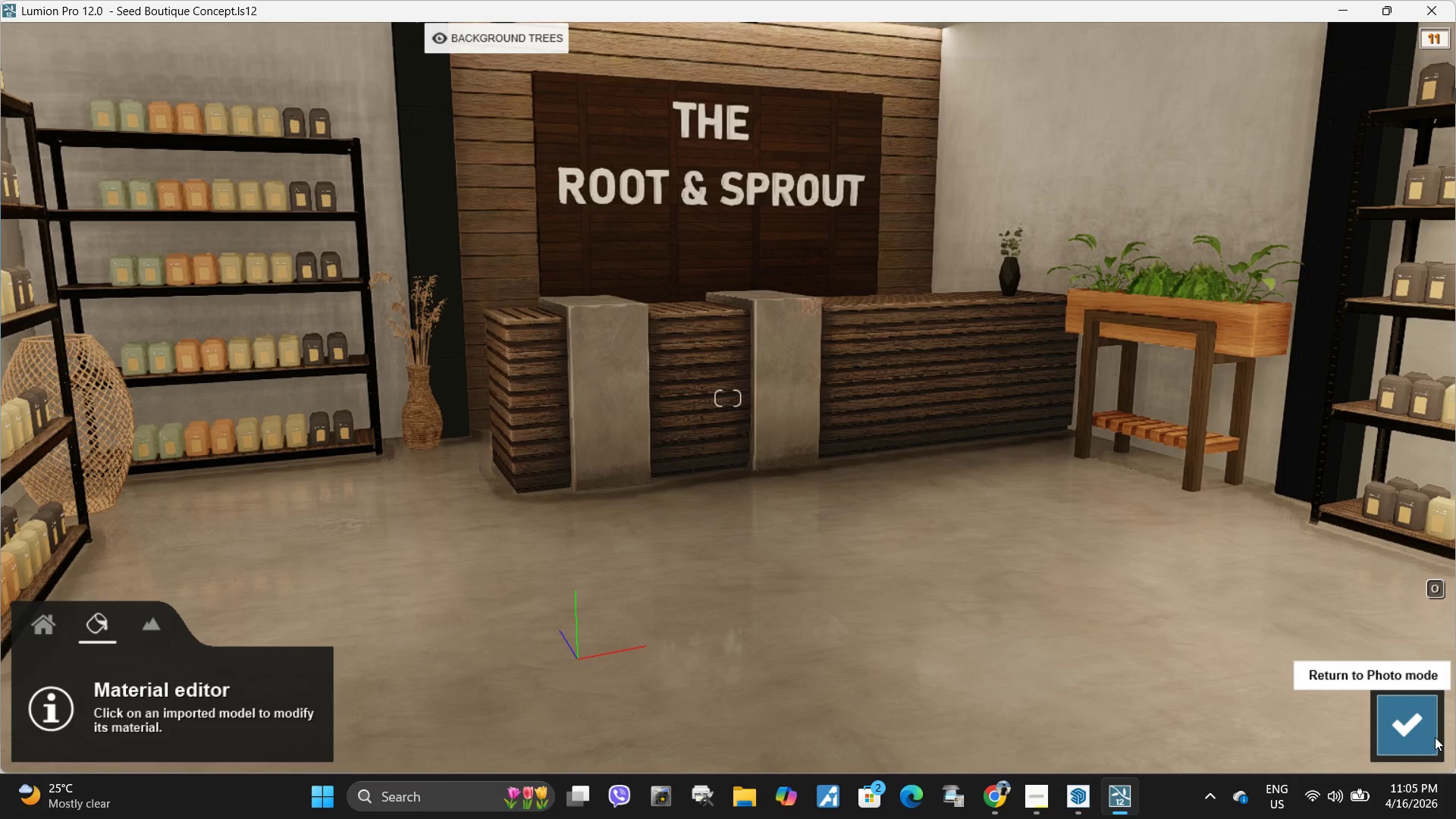 
left_click([1432, 737])
 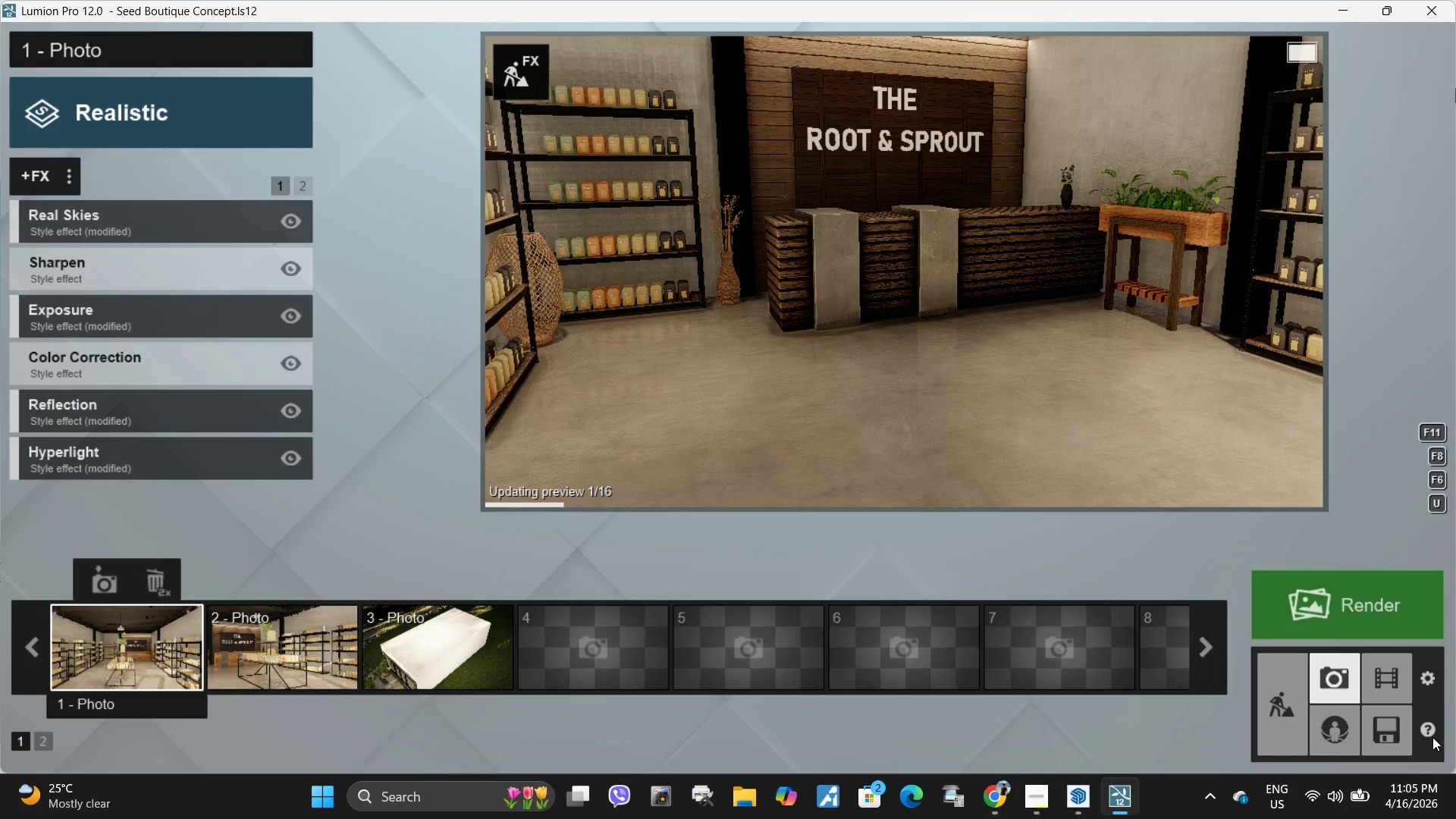 
hold_key(key=W, duration=0.62)
 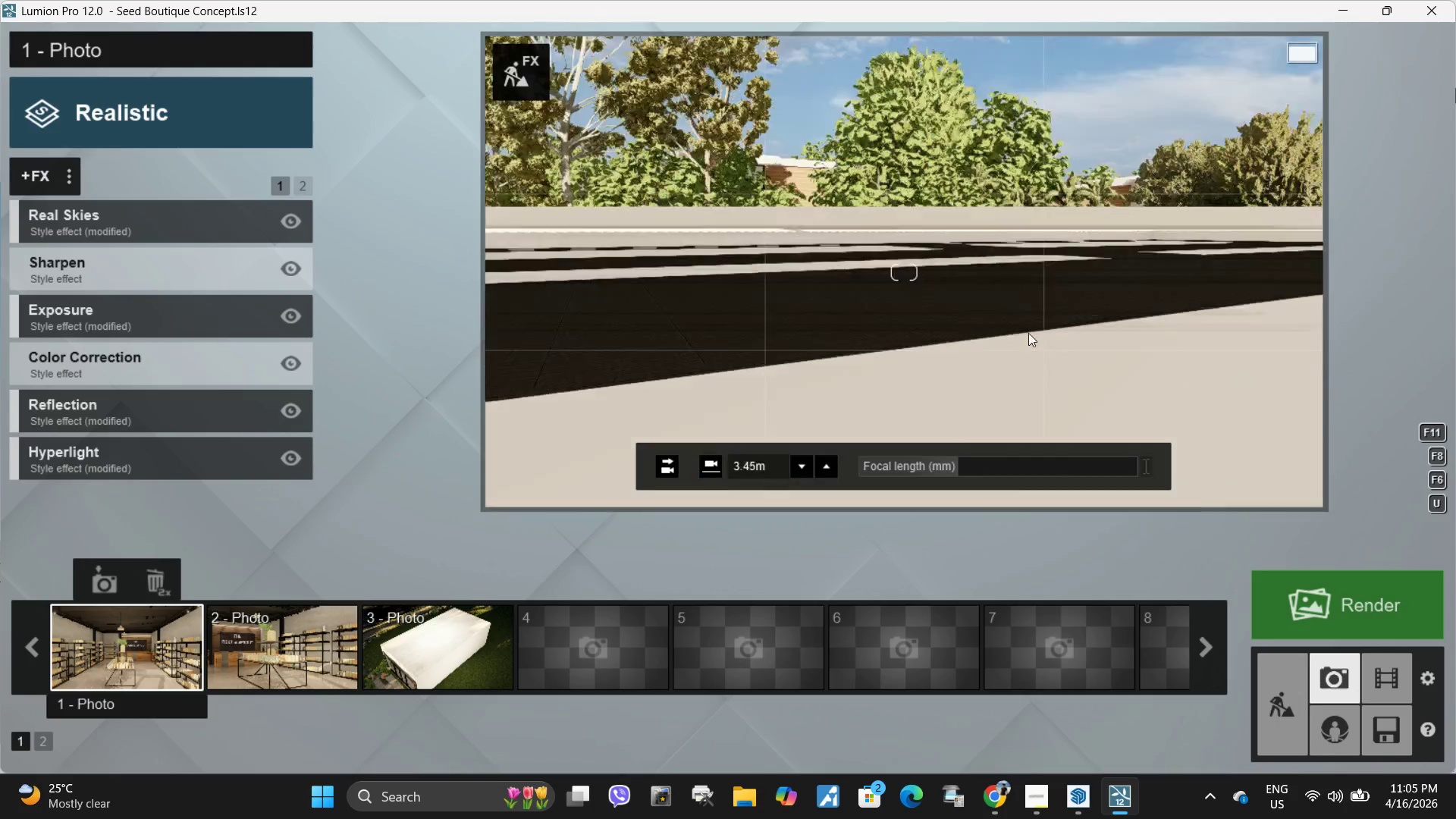 
type(wewd)
 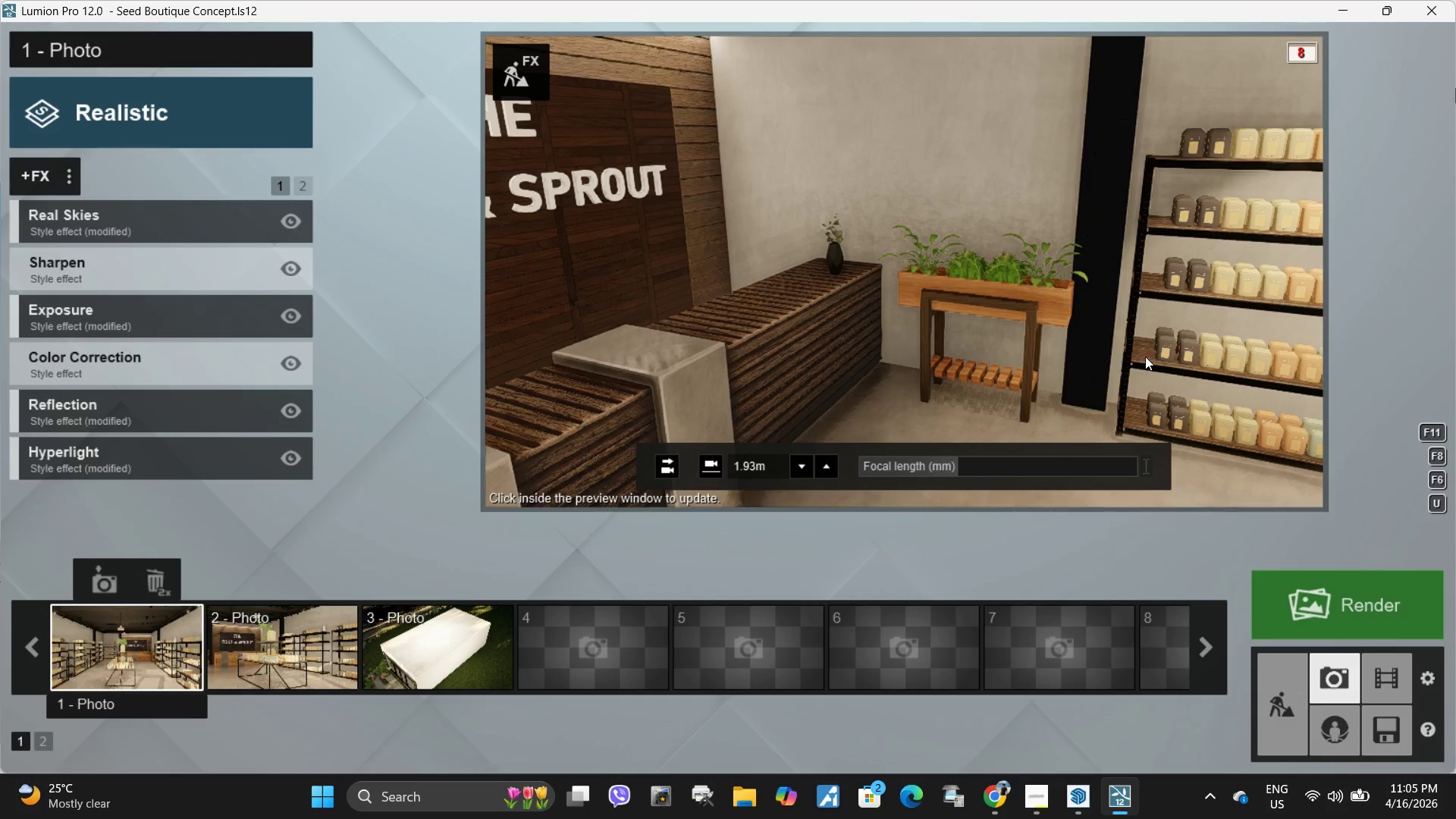 
left_click([539, 89])
 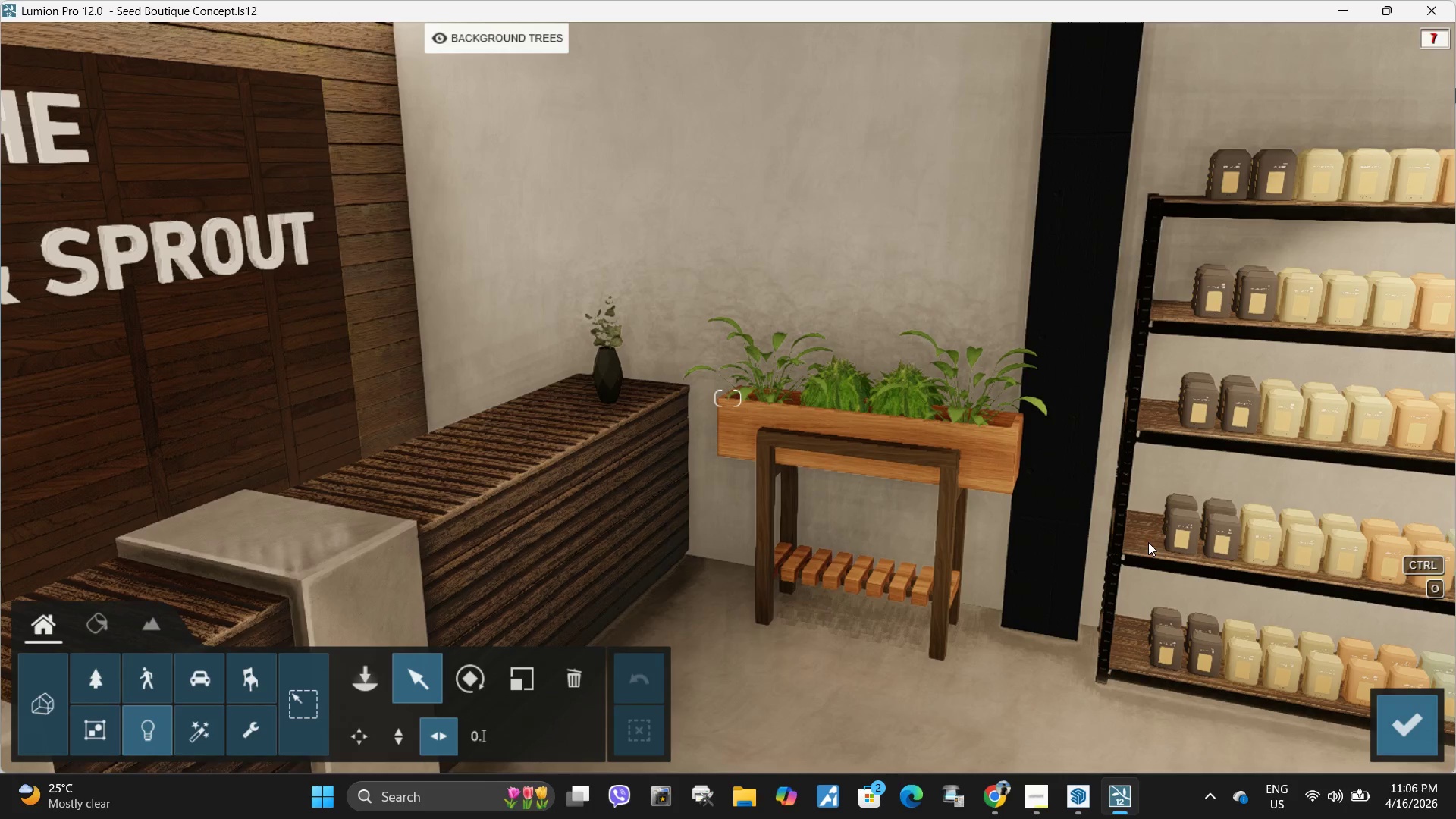 
left_click([93, 620])
 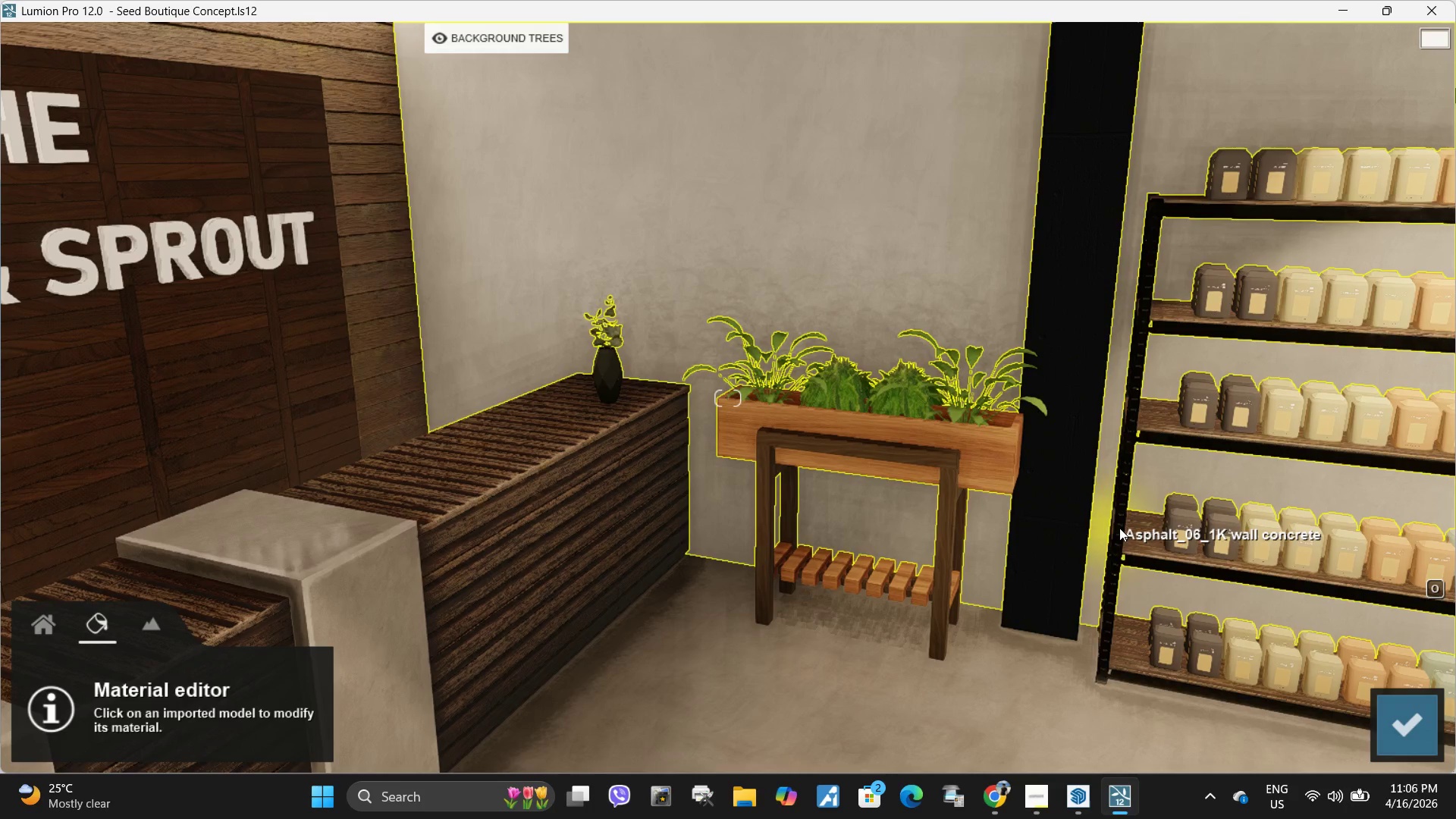 
left_click([1136, 535])
 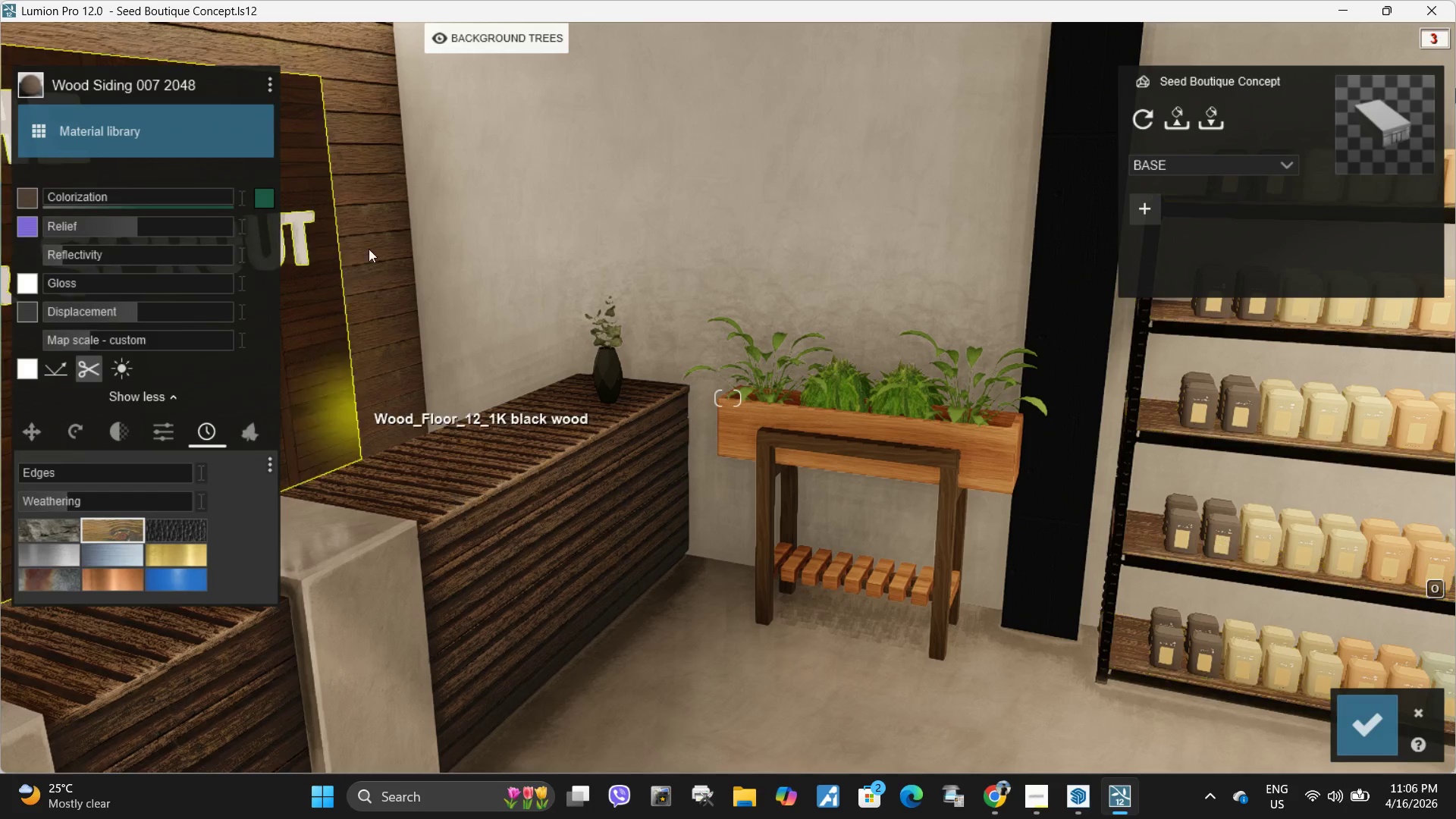 
left_click([269, 83])
 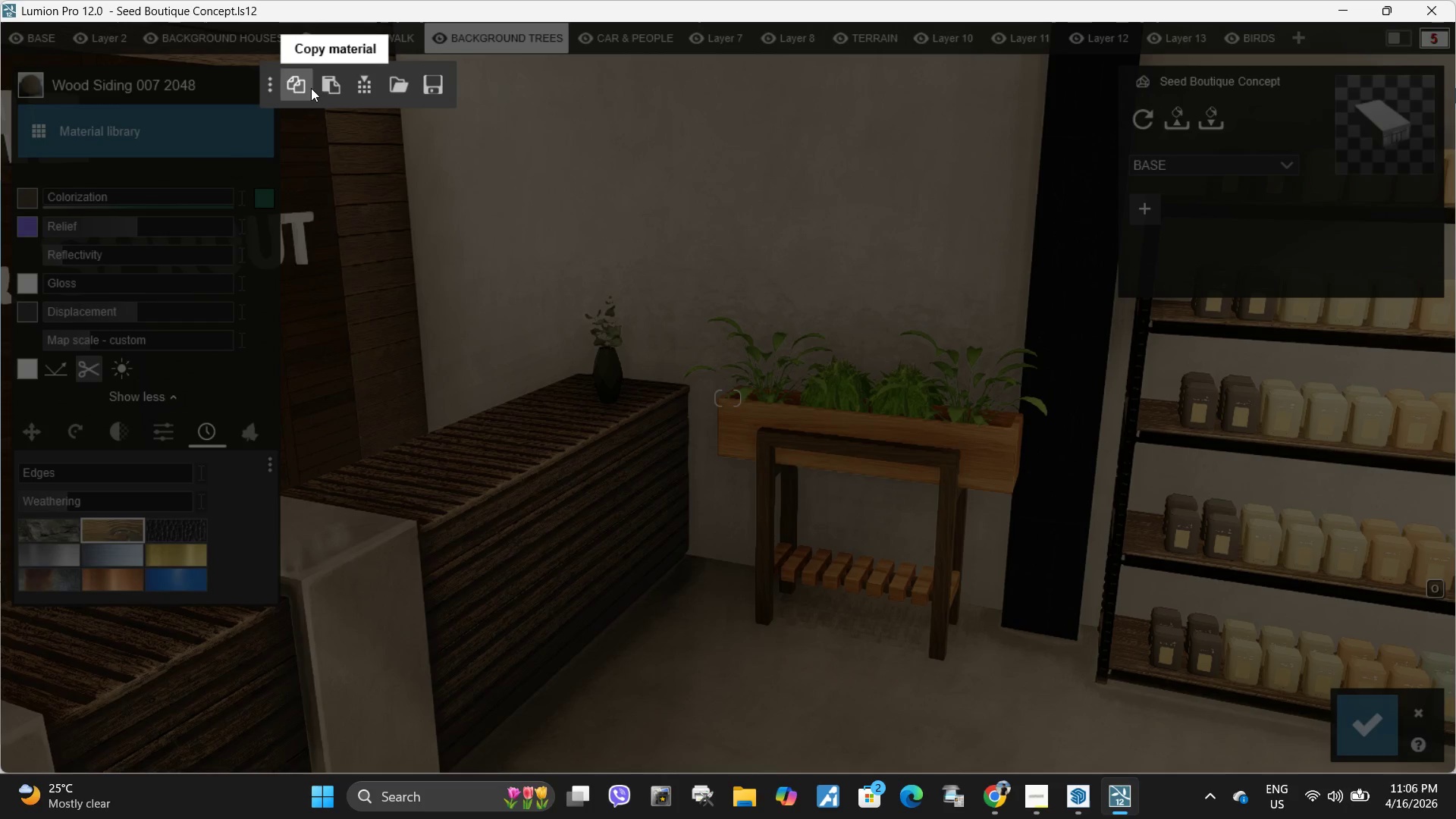 
left_click([300, 88])
 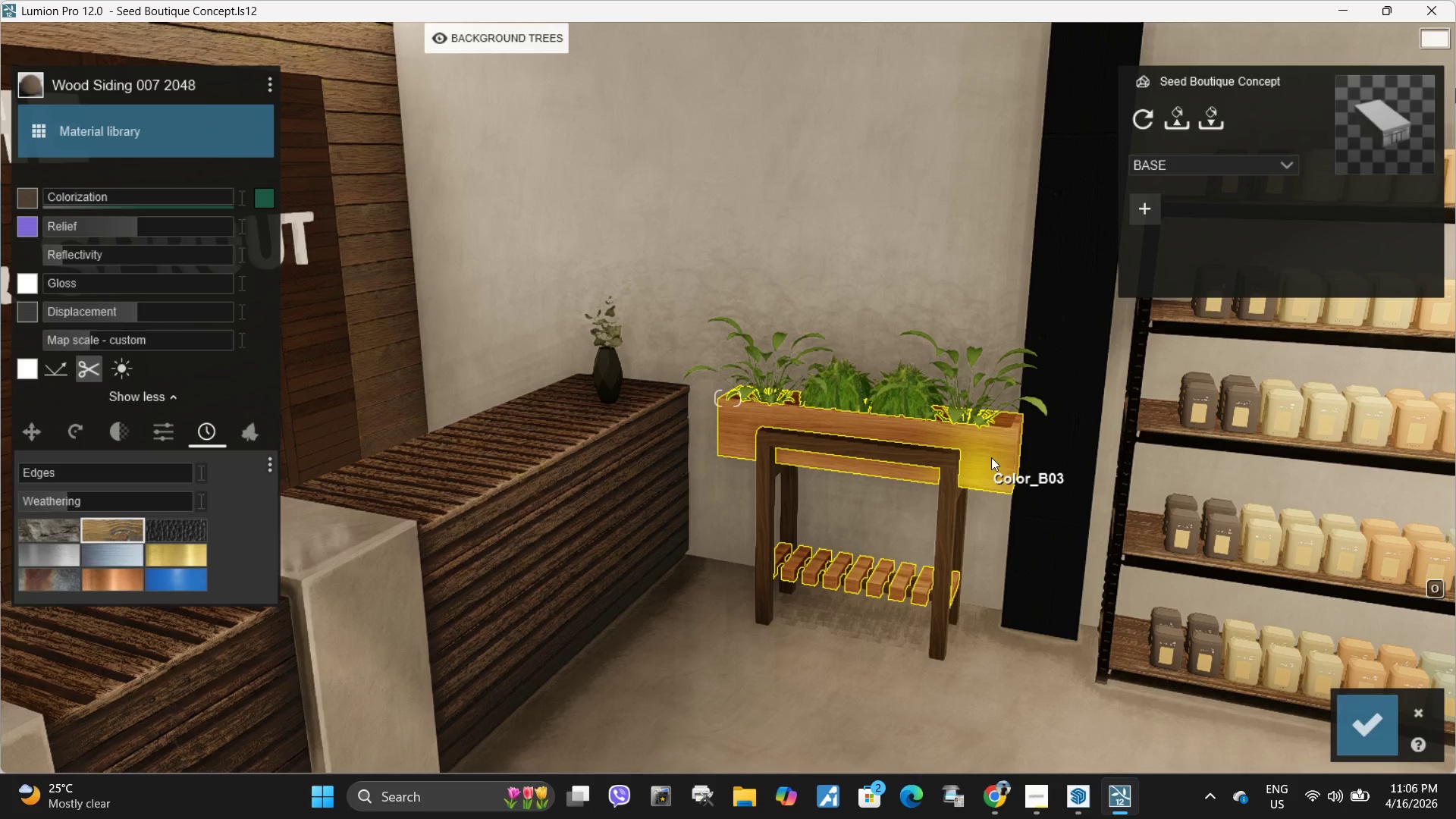 
left_click([994, 450])
 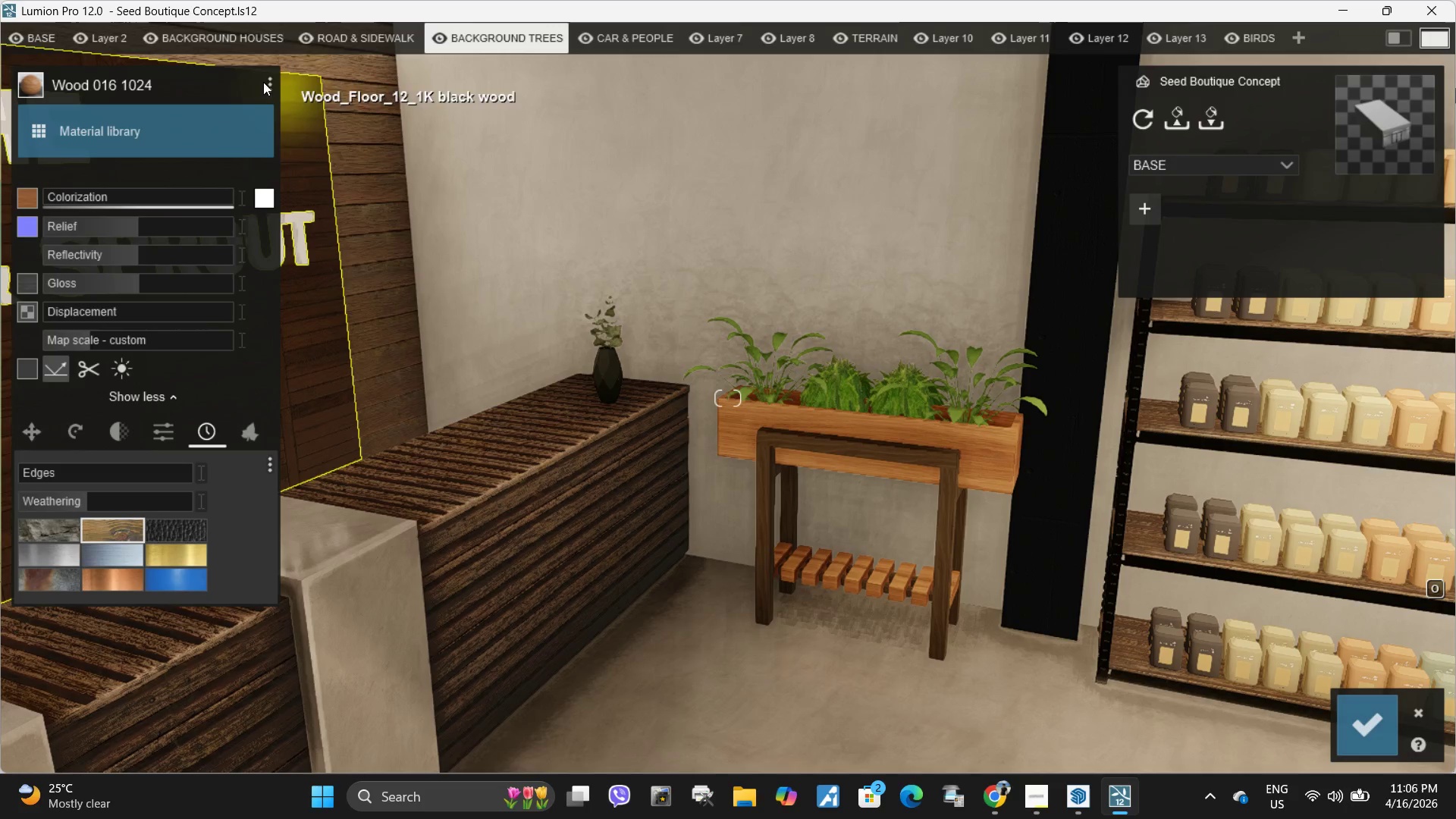 
left_click([274, 86])
 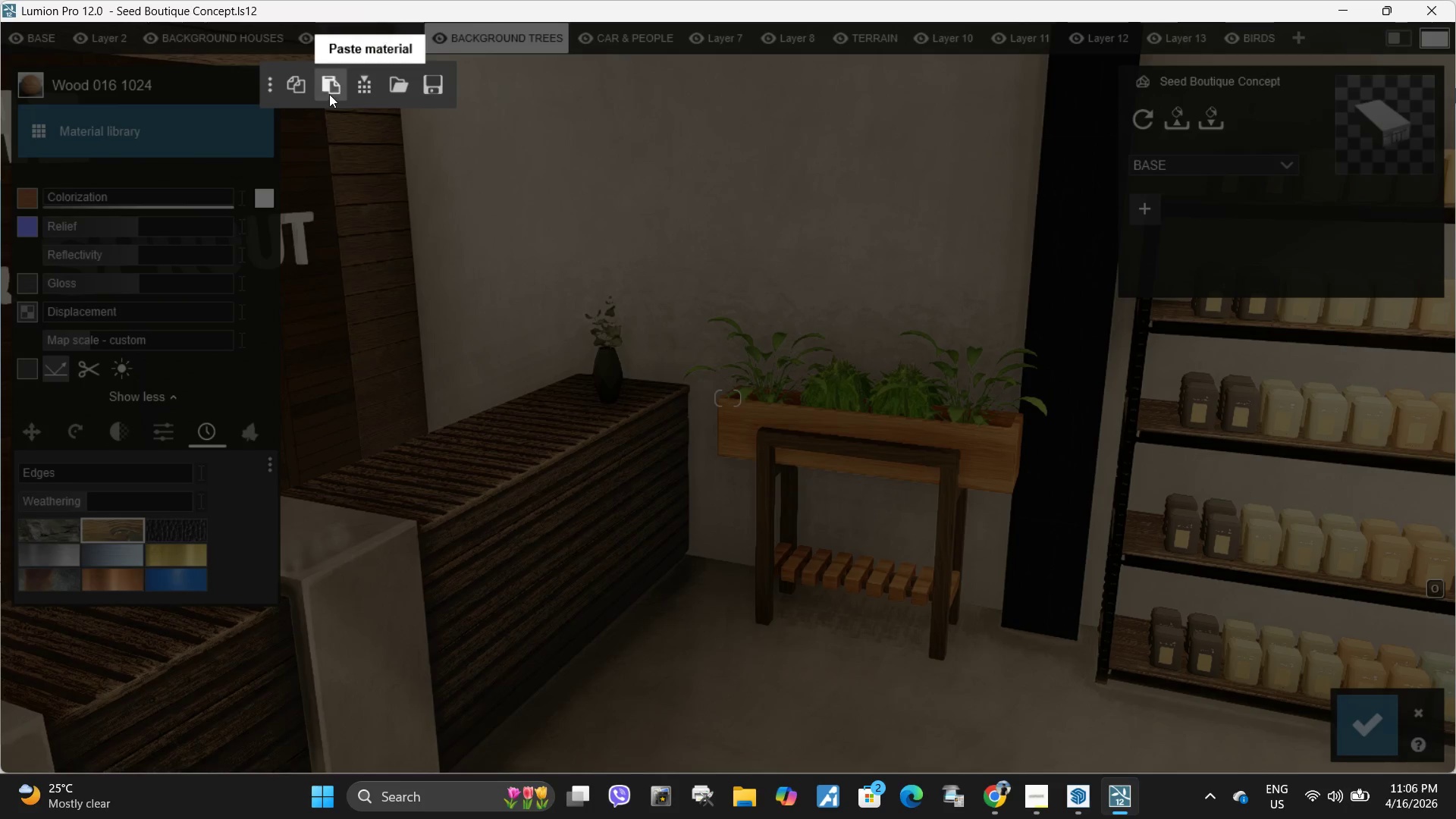 
left_click([329, 94])
 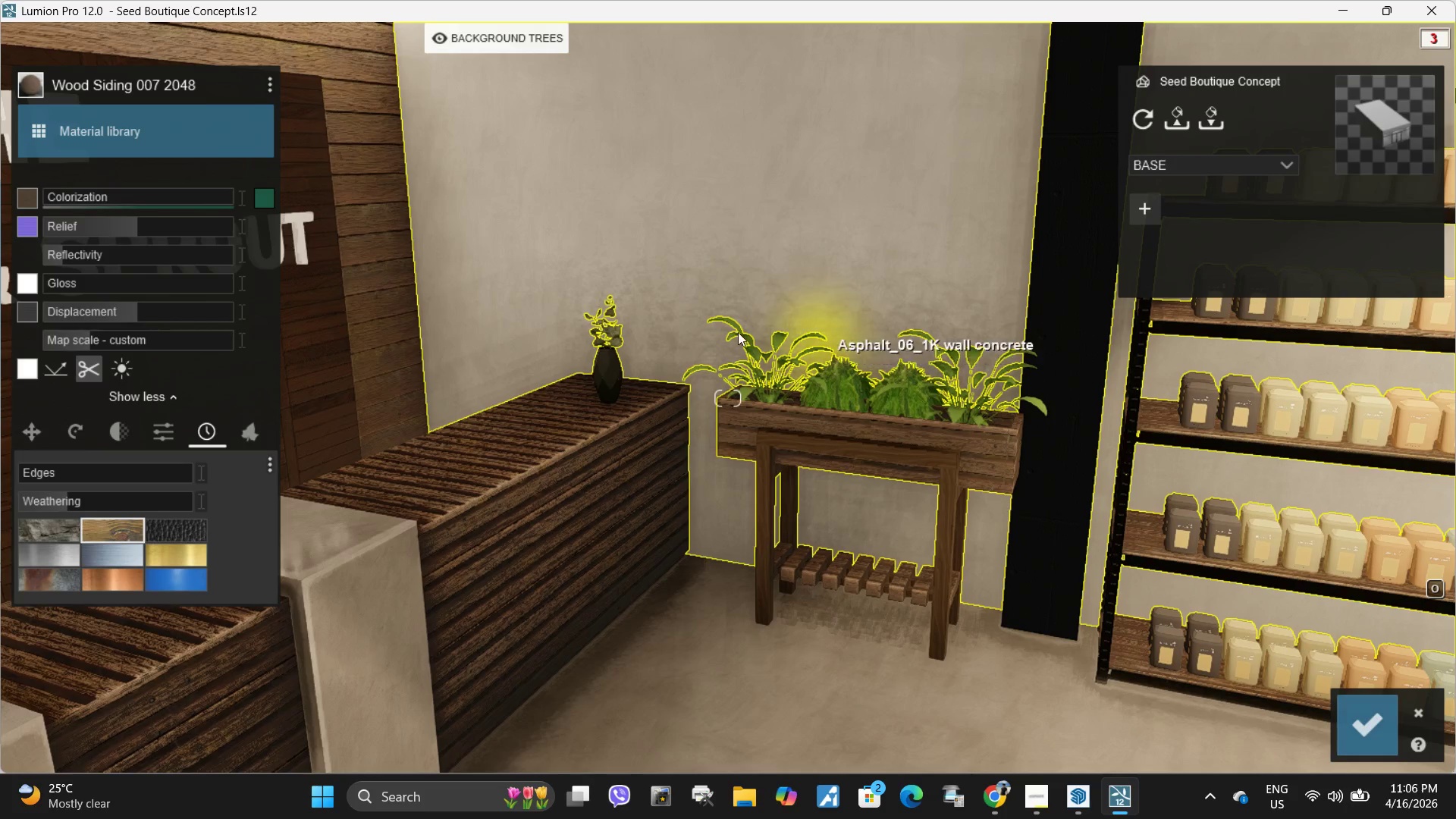 
type(sde)
 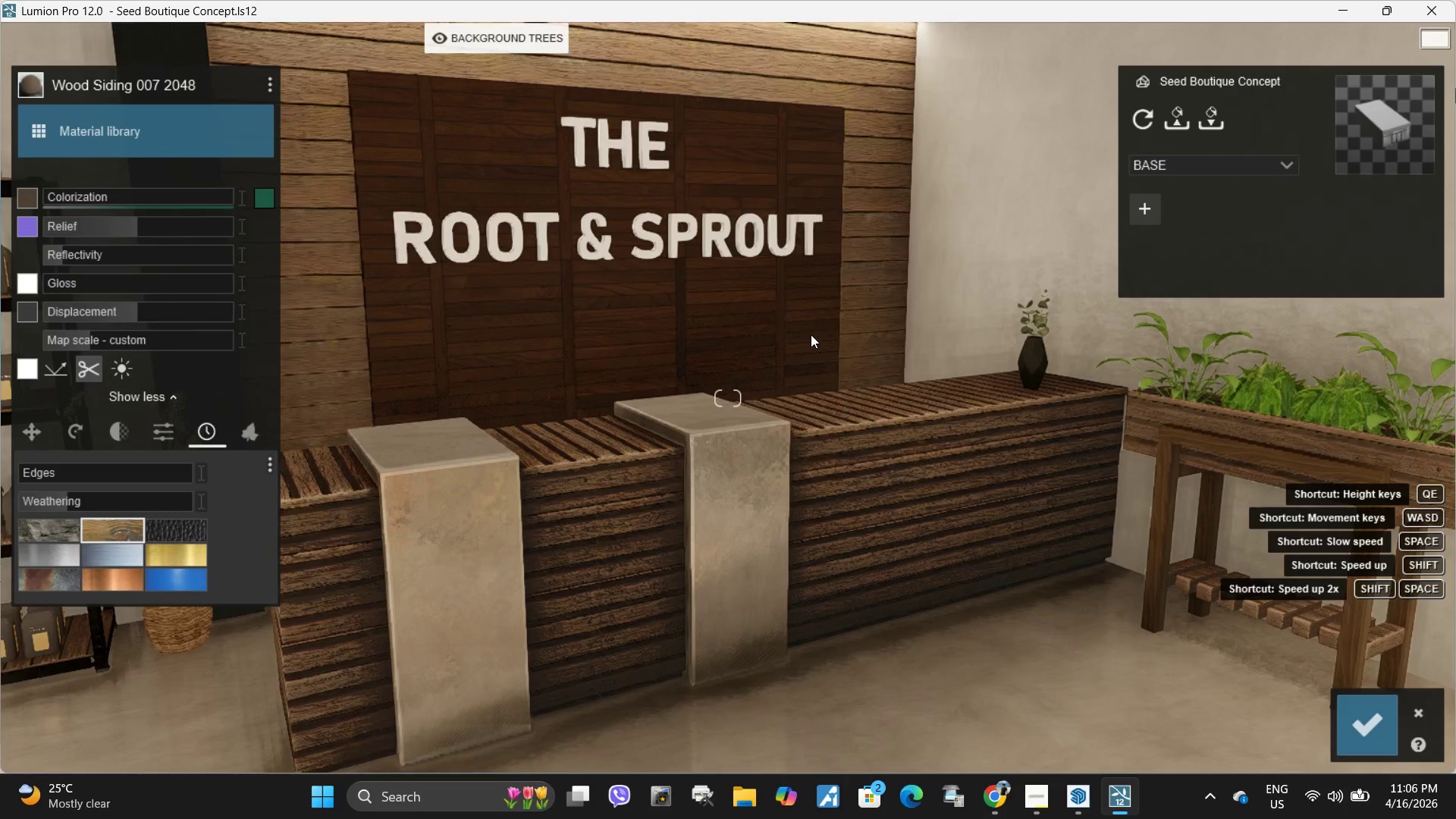 
hold_key(key=S, duration=1.2)
 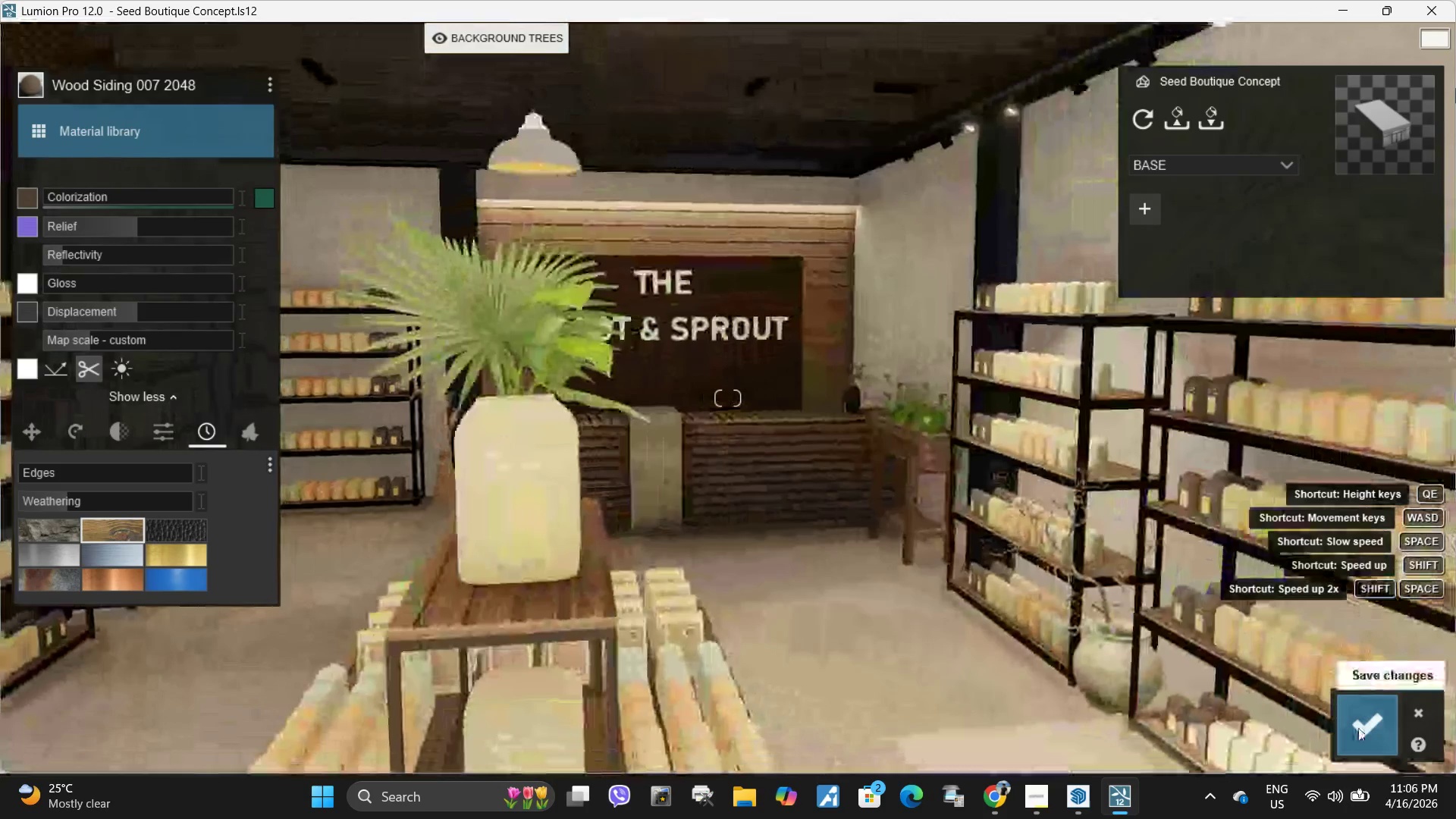 
hold_key(key=D, duration=0.84)
 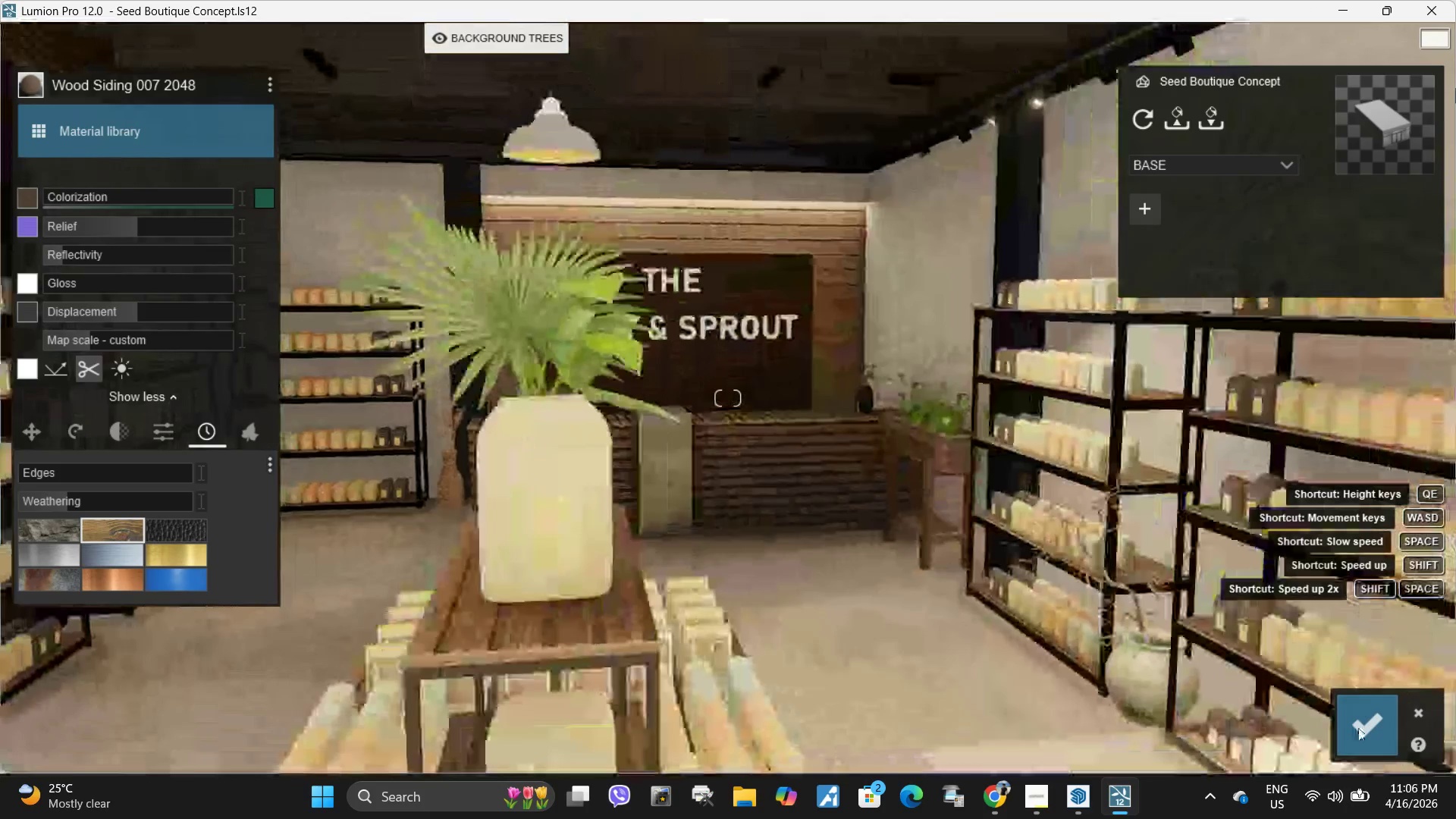 
left_click([1358, 728])
 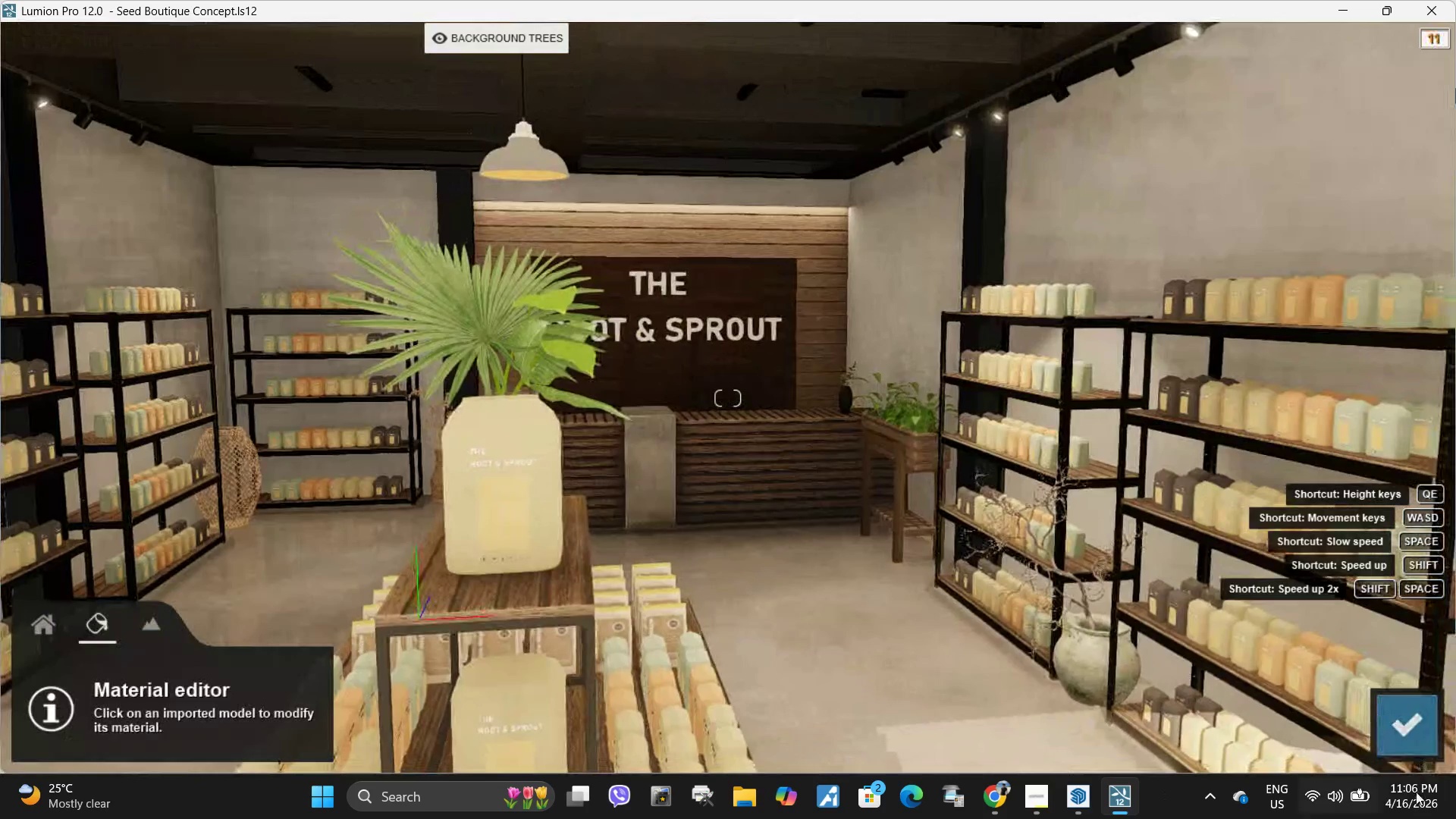 
left_click([1408, 745])
 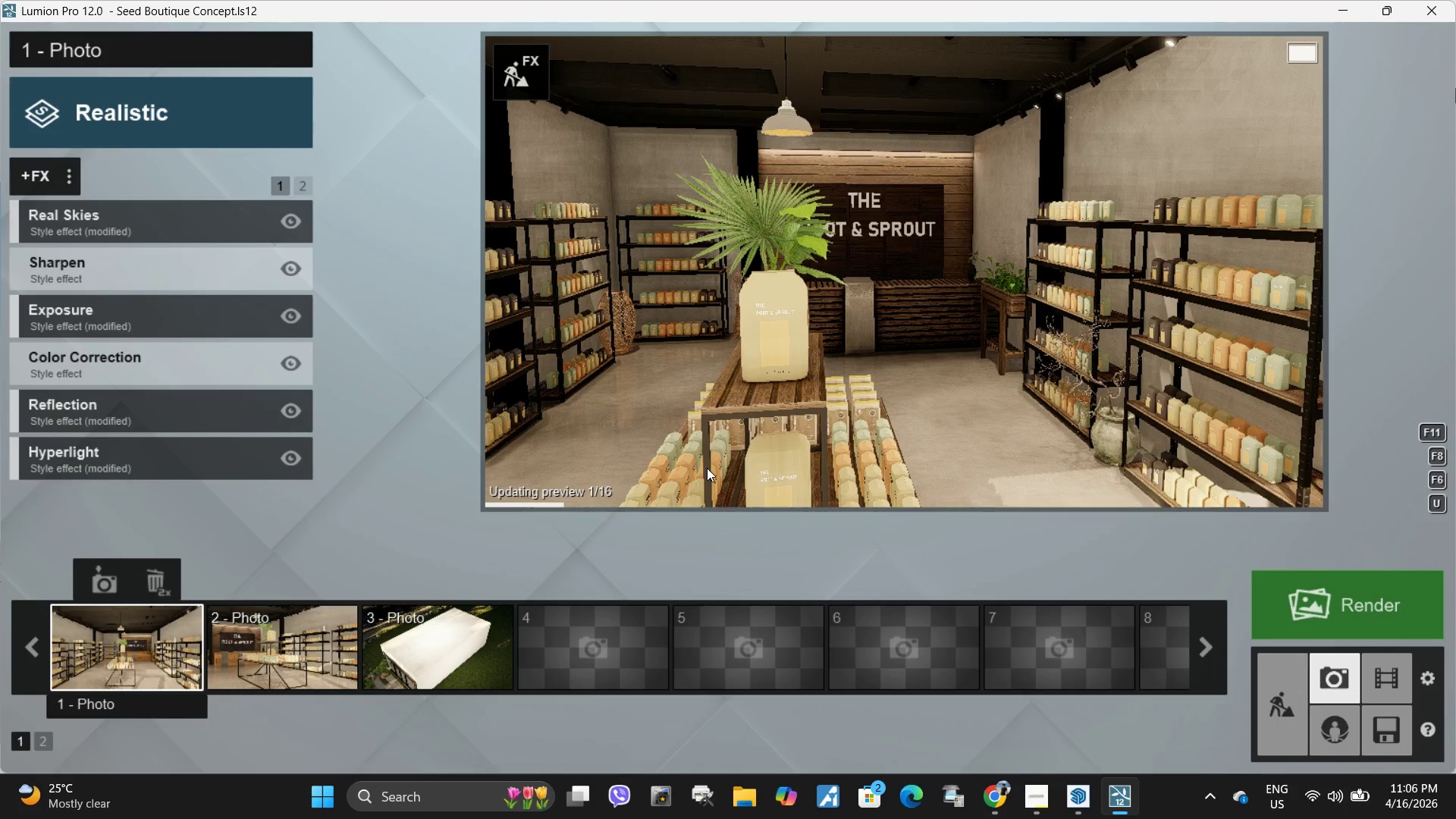 
left_click([159, 663])
 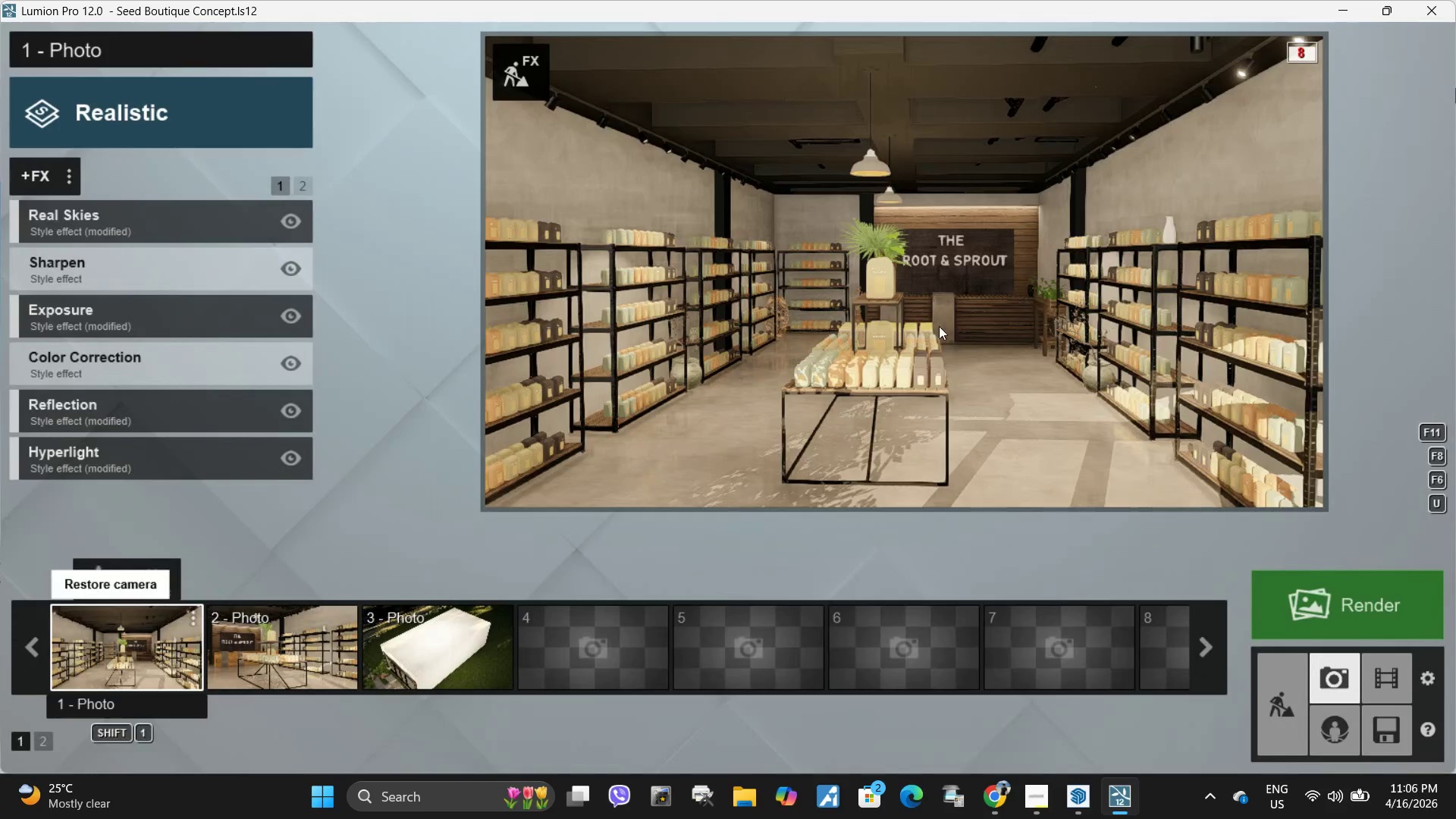 
left_click([987, 328])
 